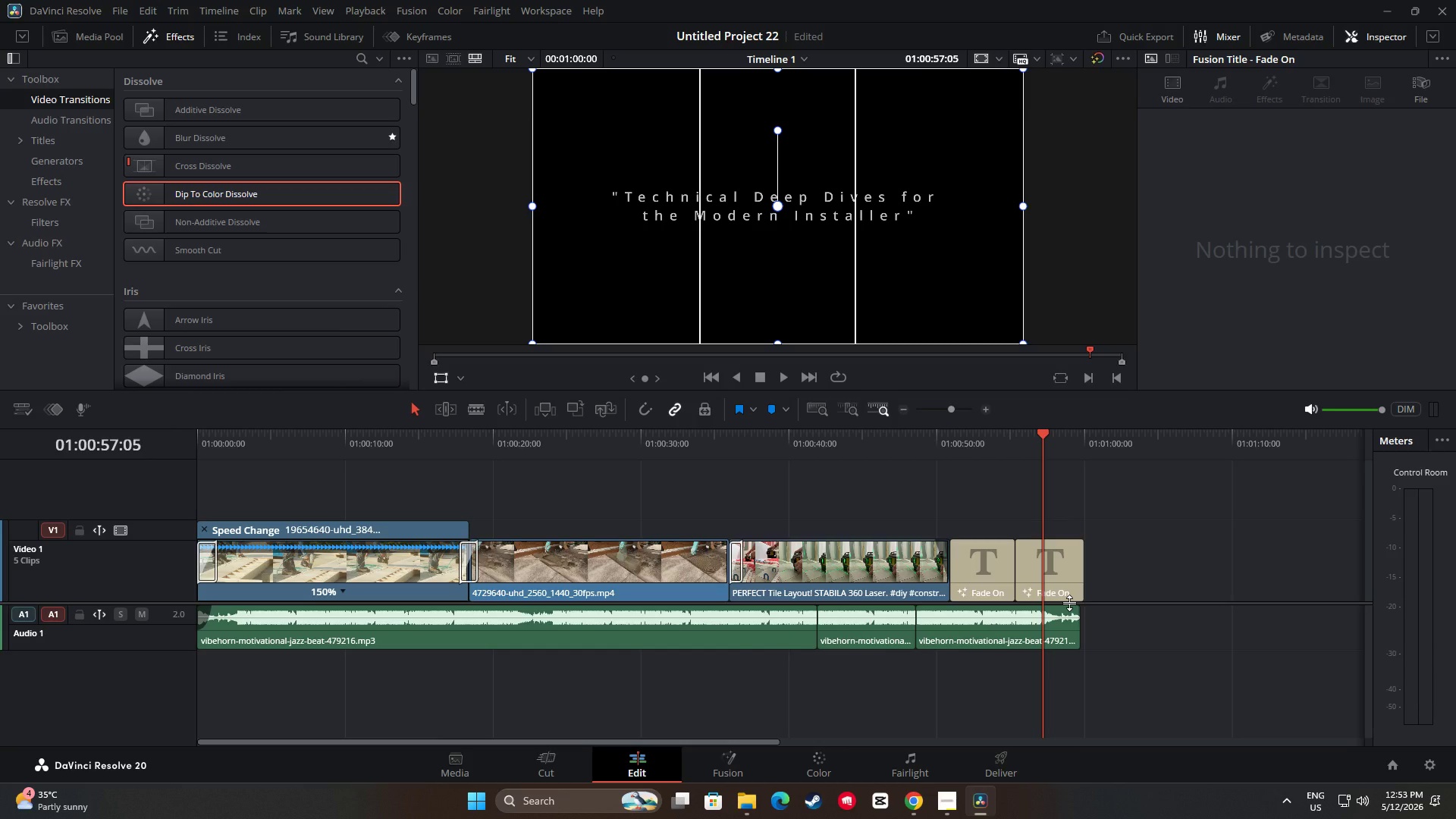 
wait(6.59)
 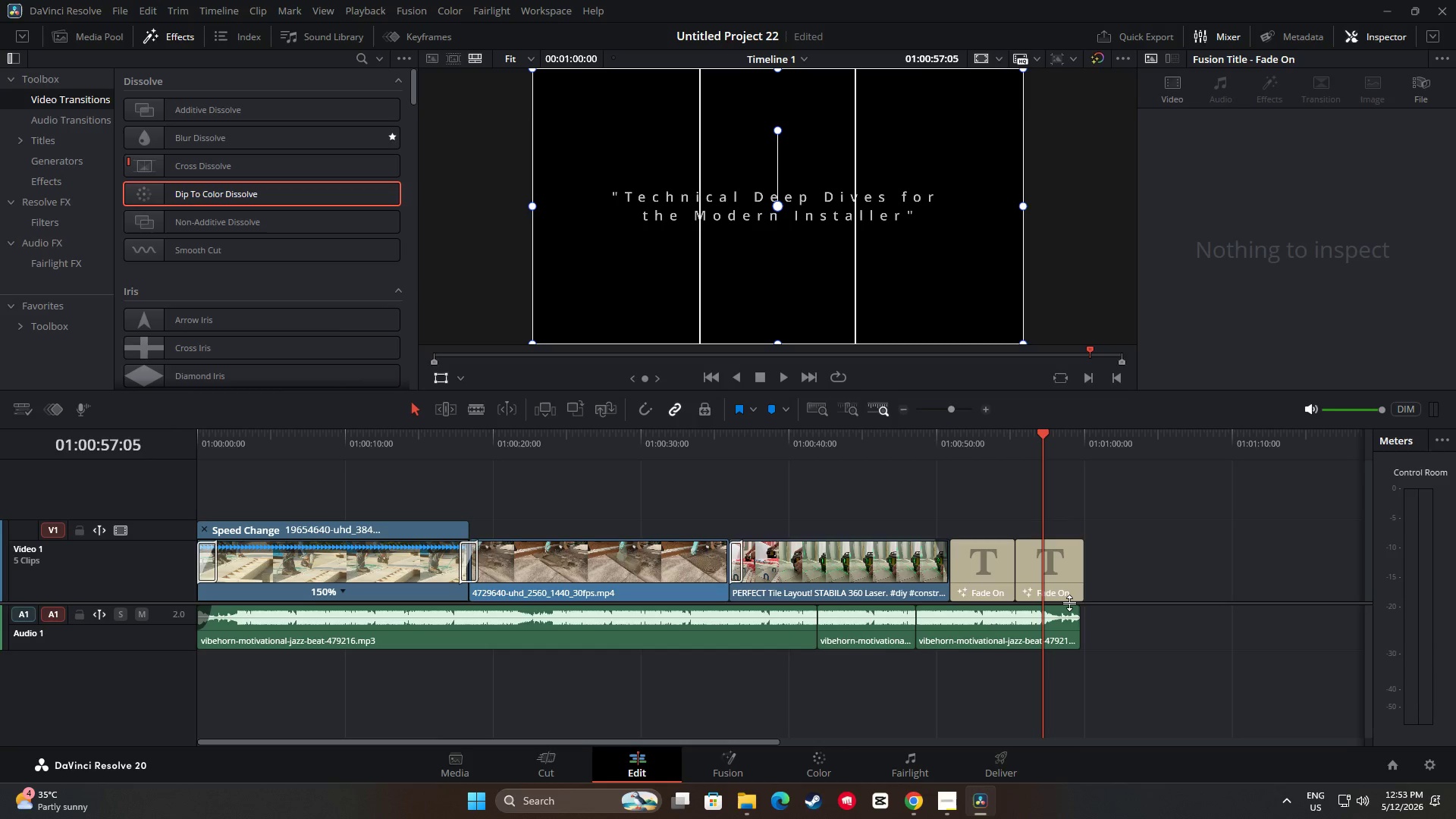 
key(Space)
 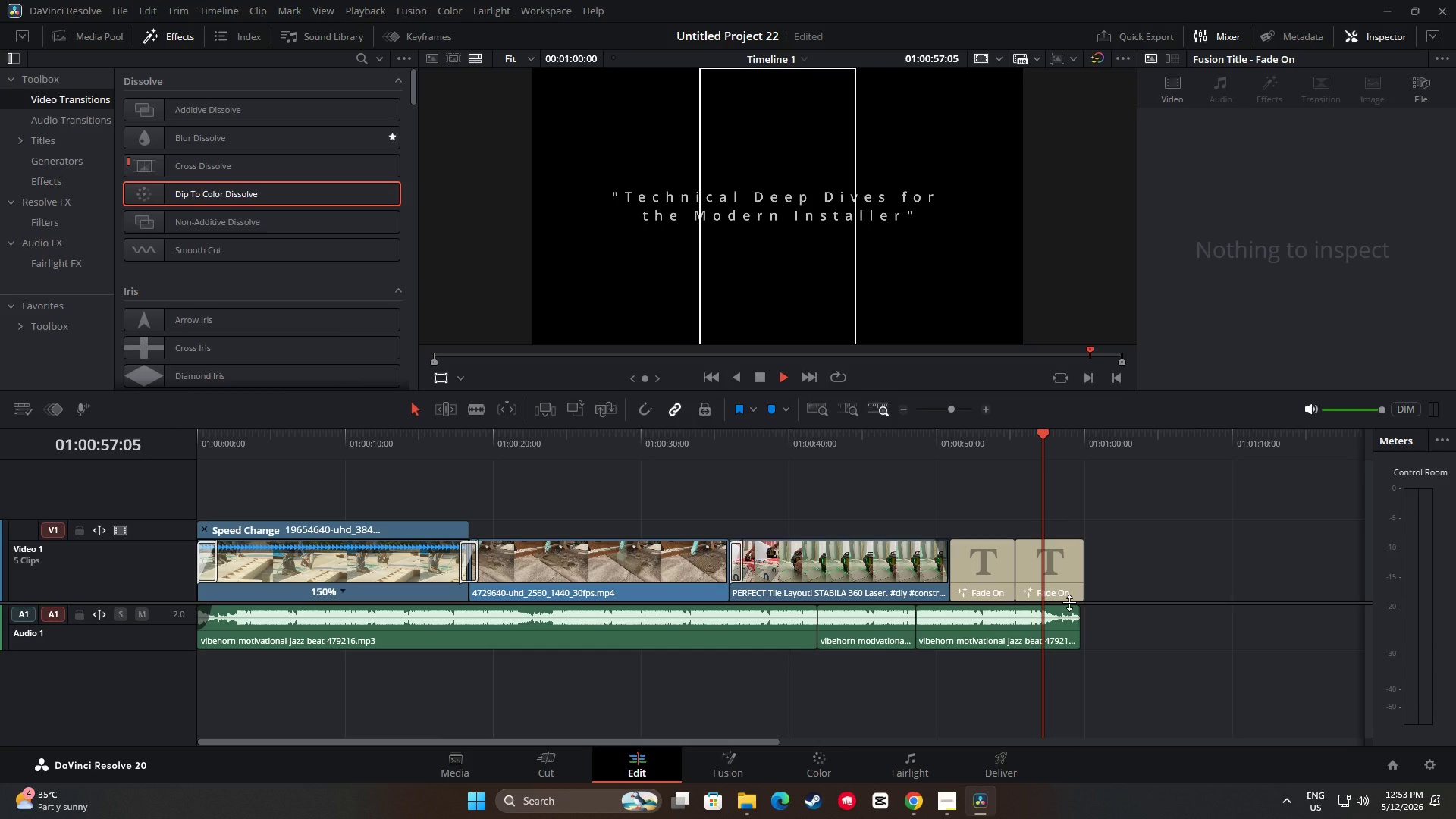 
key(Space)
 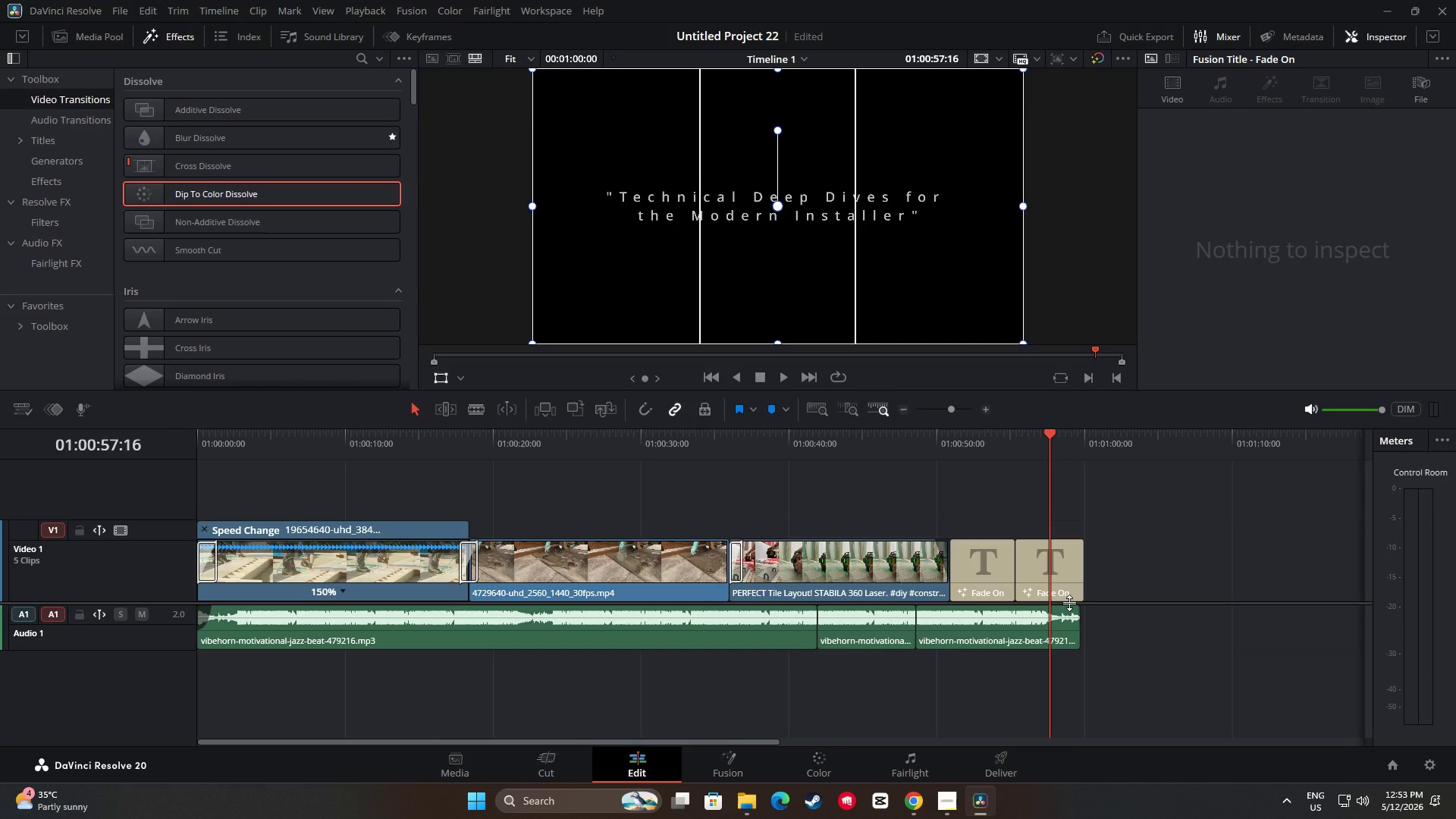 
wait(10.62)
 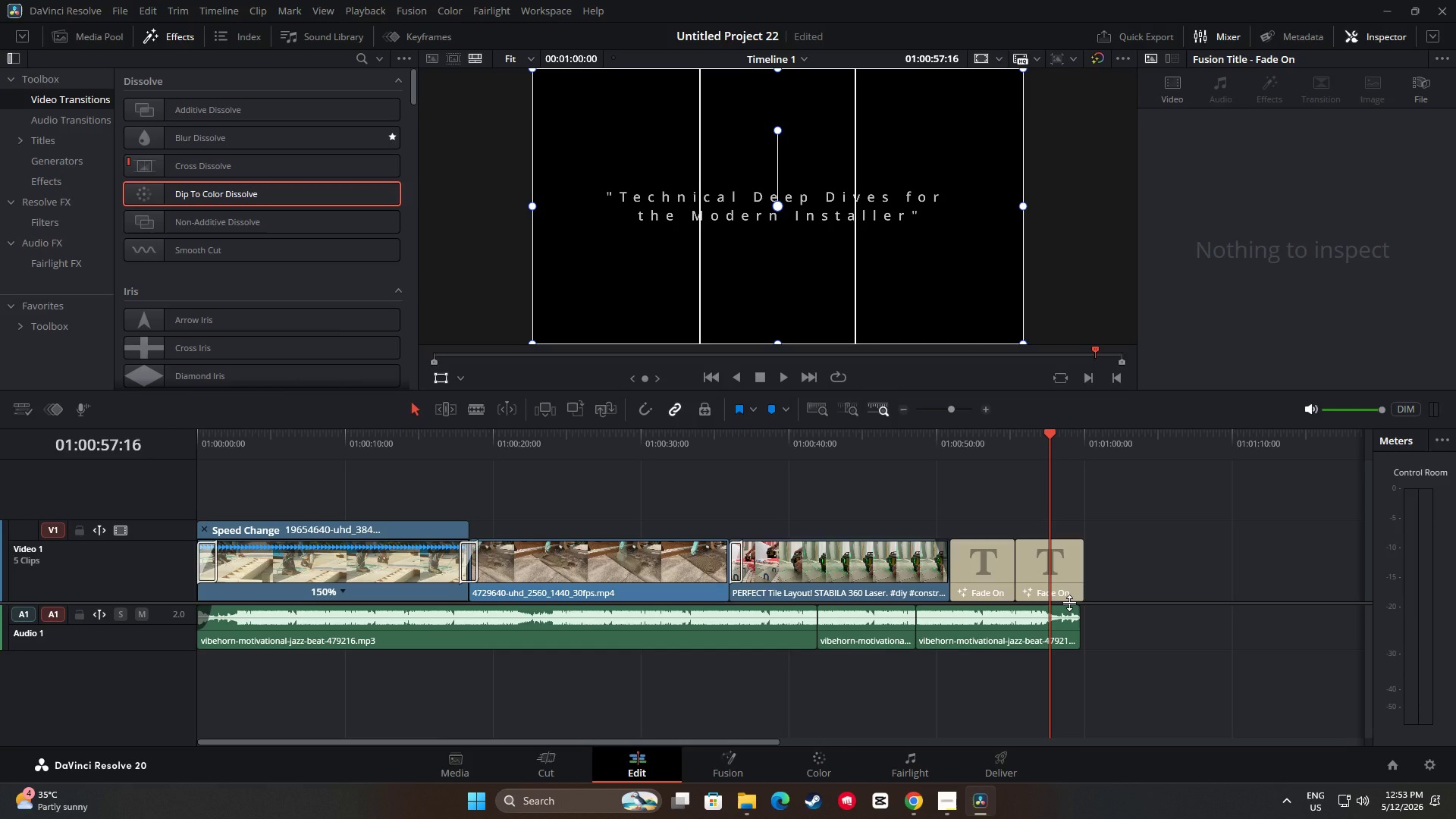 
left_click([707, 445])
 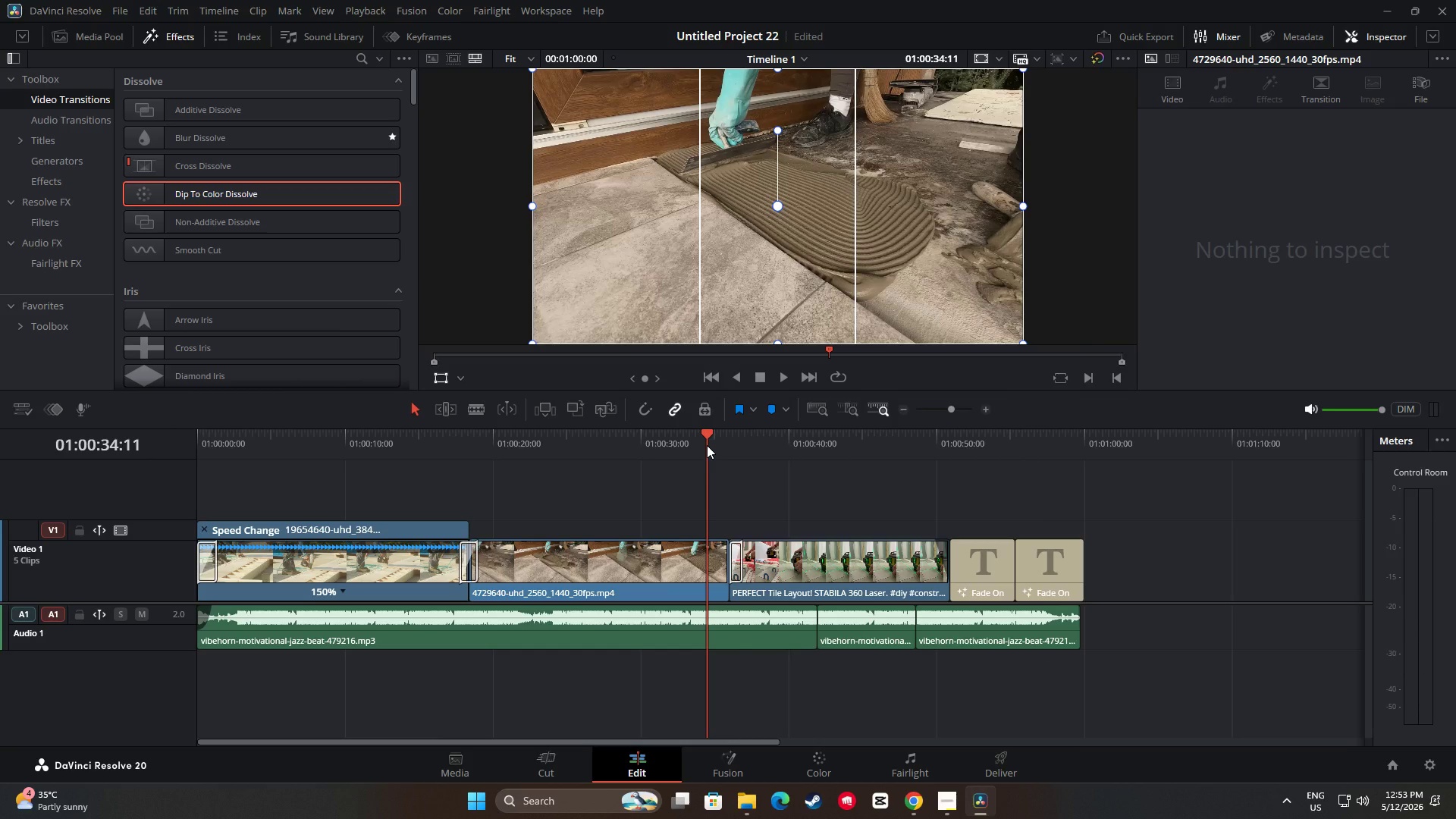 
key(Space)
 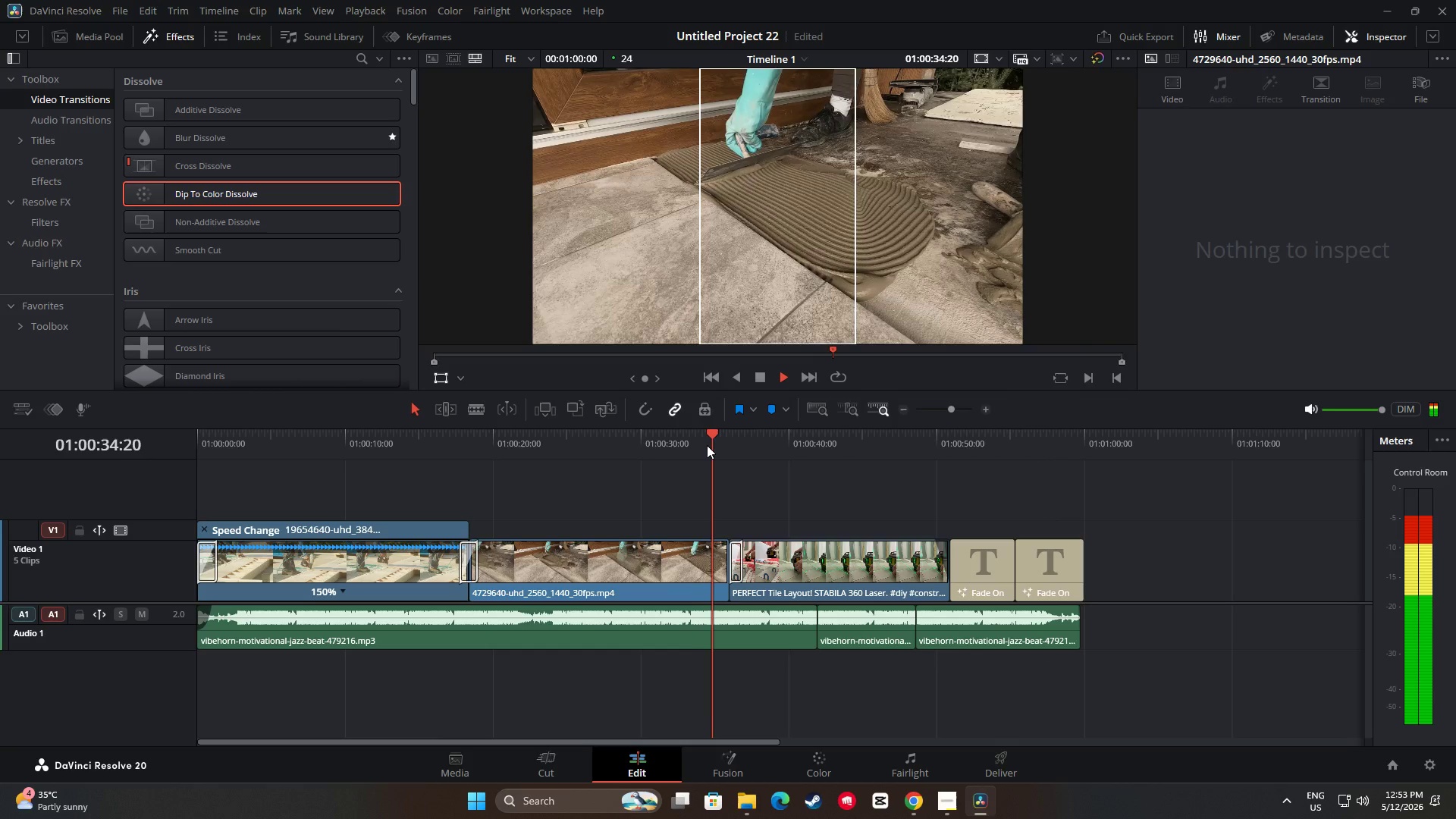 
key(Space)
 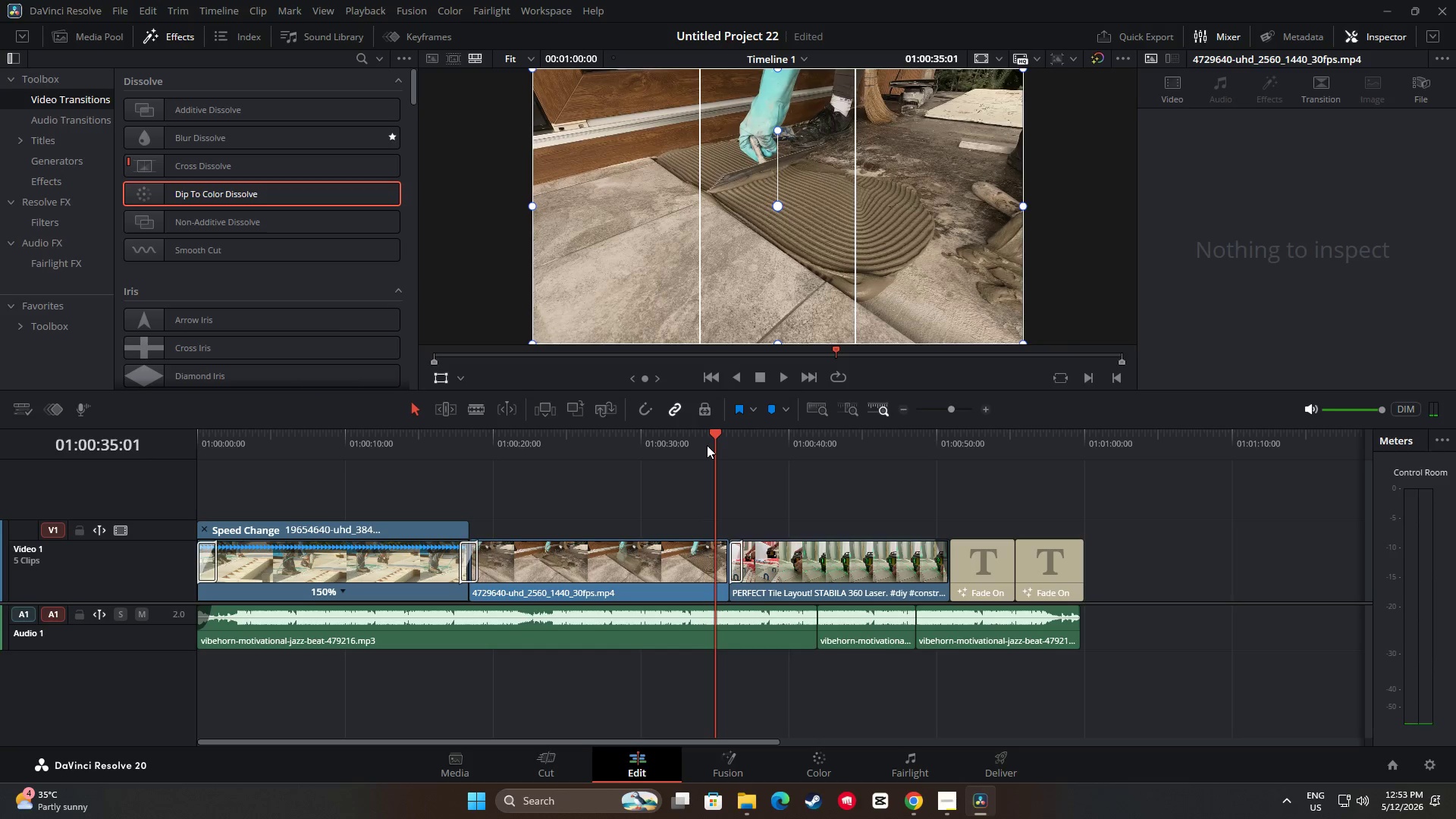 
wait(6.88)
 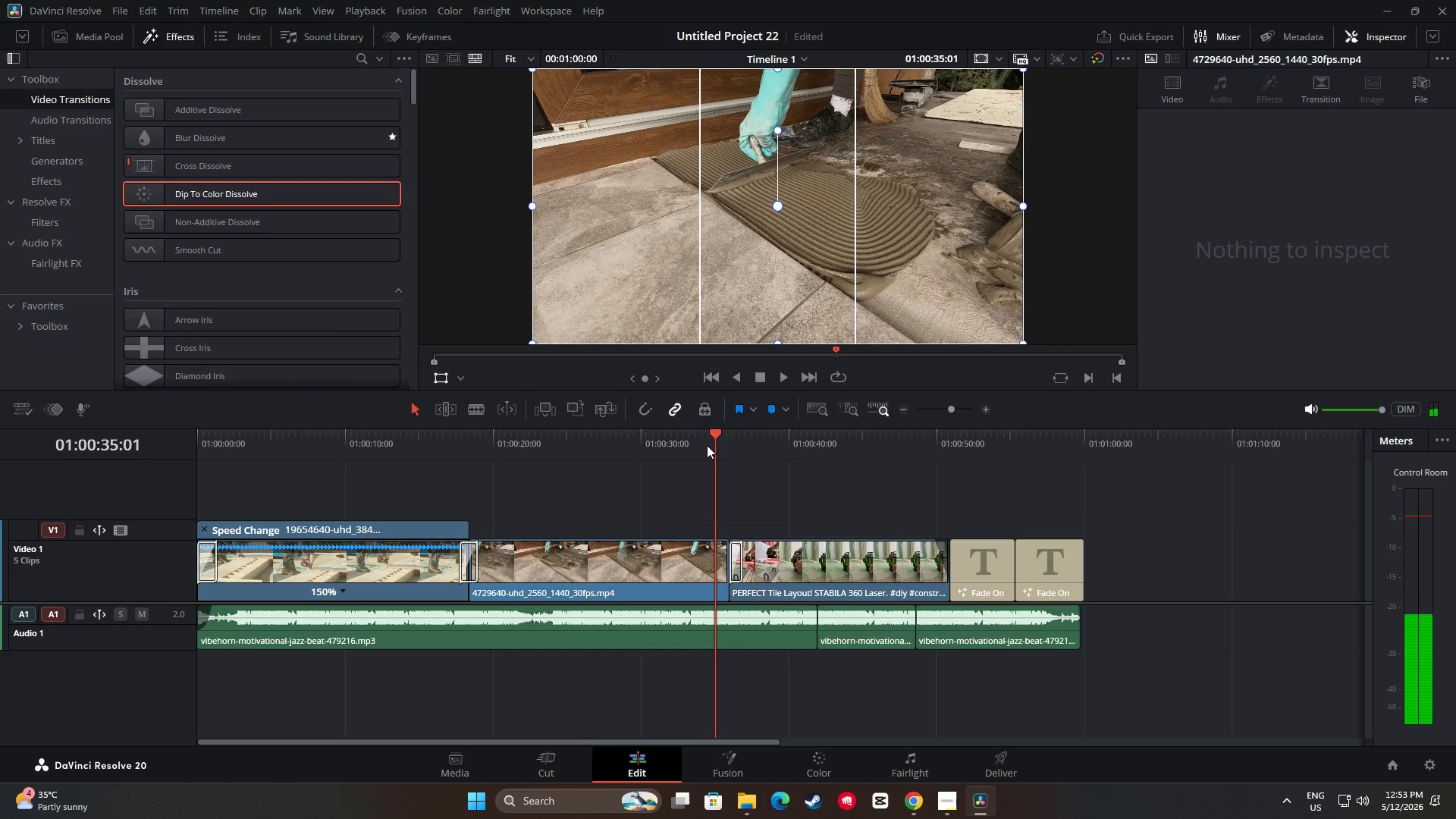 
key(Space)
 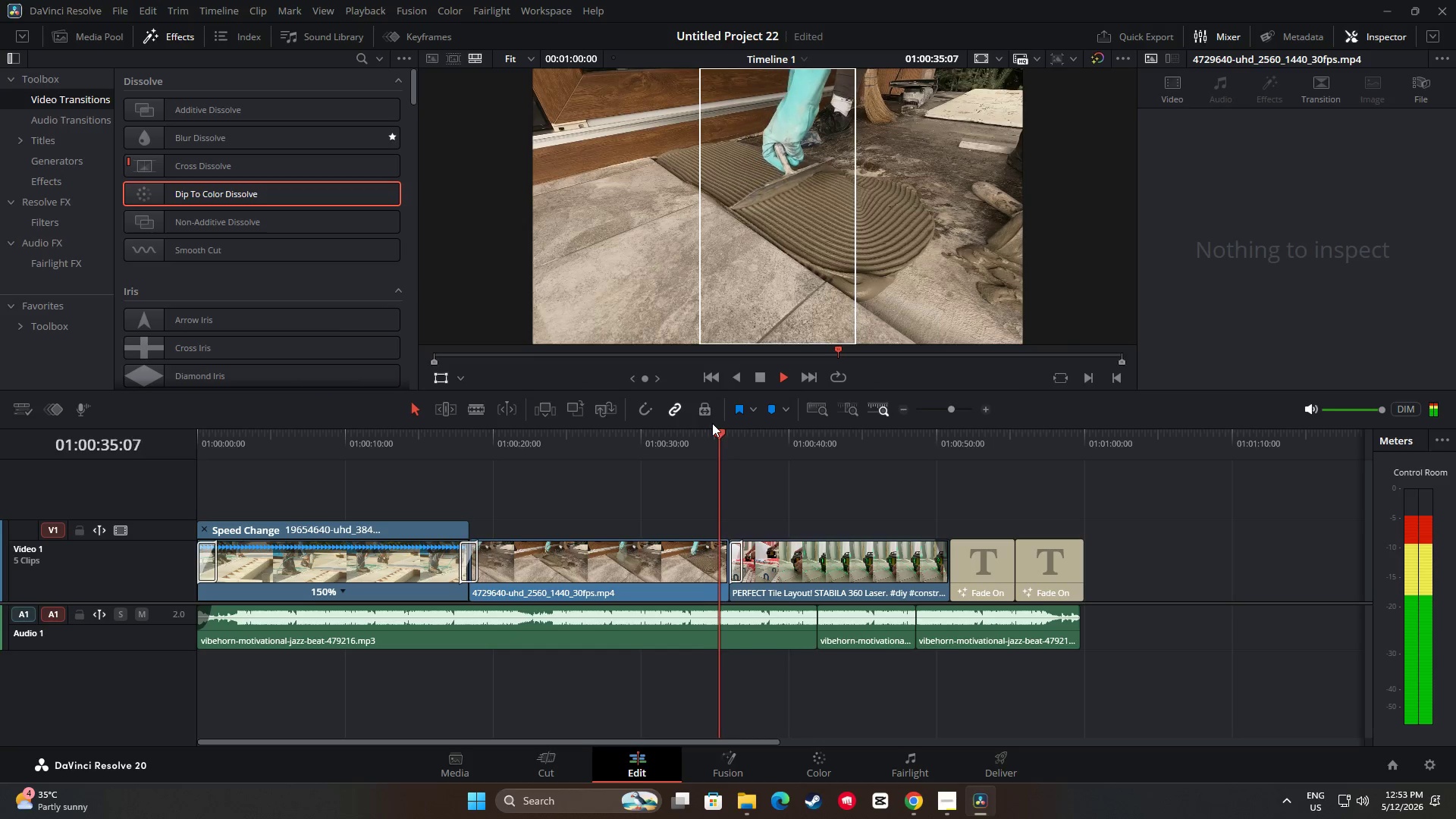 
key(Space)
 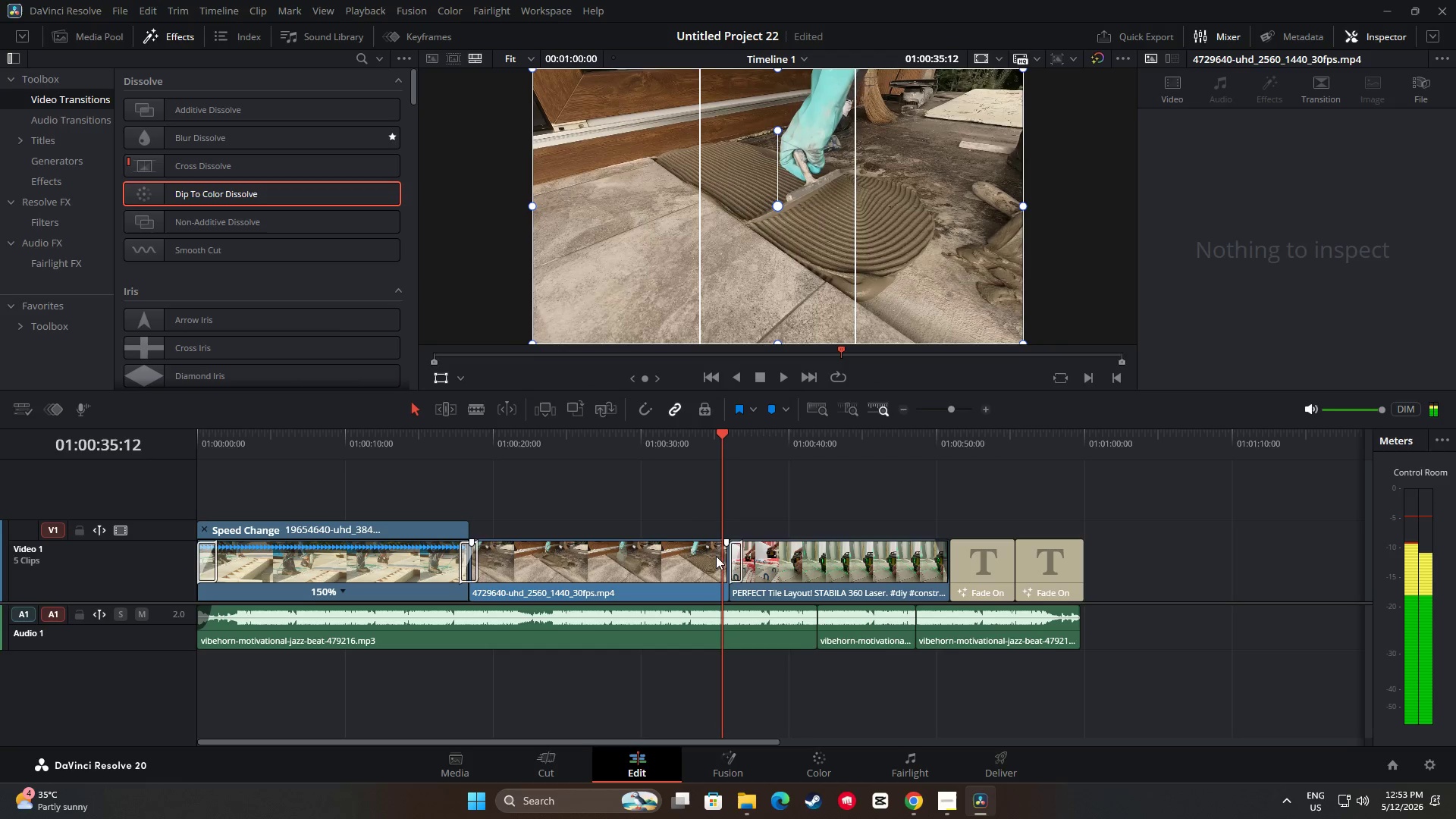 
left_click_drag(start_coordinate=[742, 435], to_coordinate=[202, 445])
 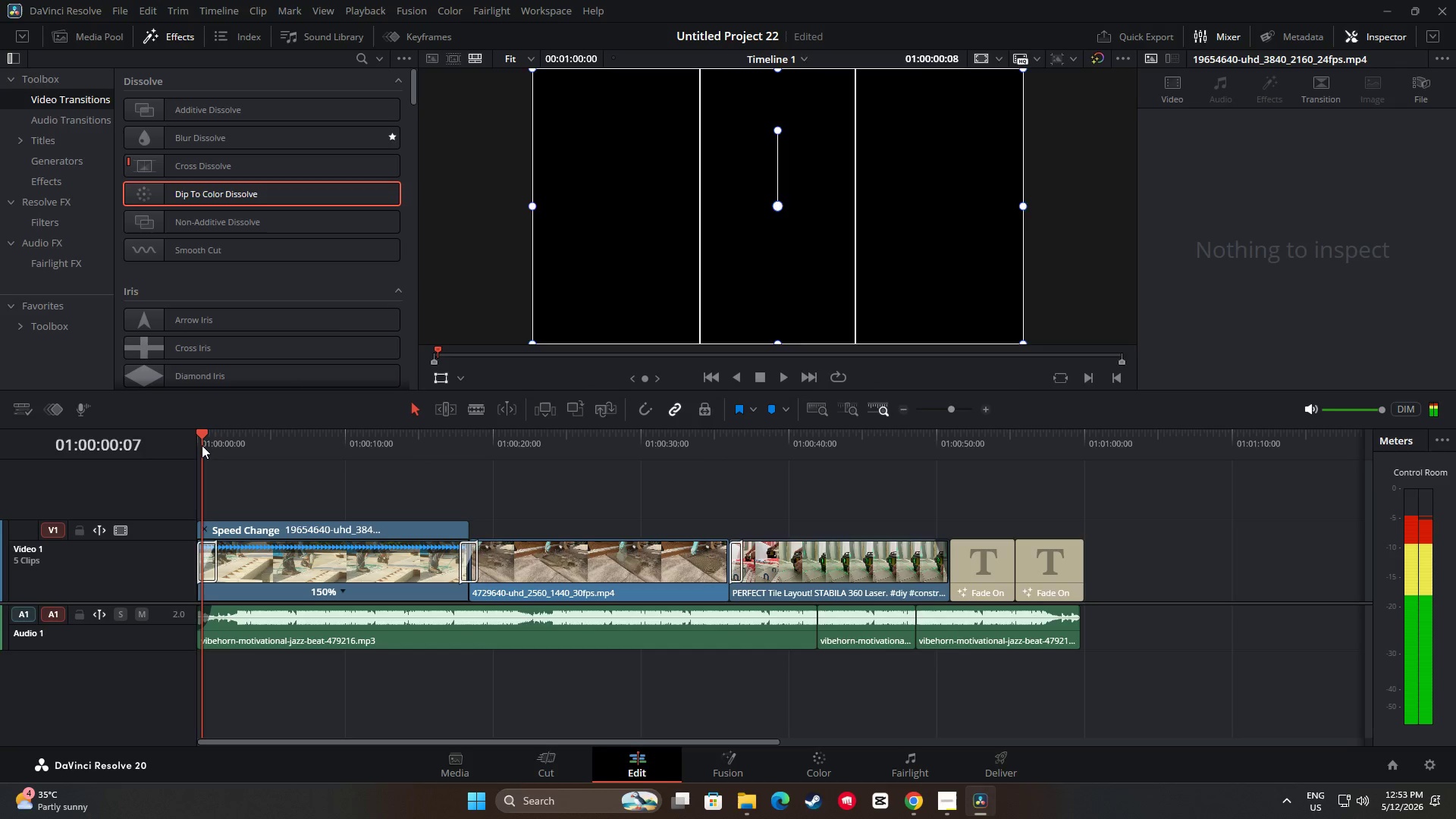 
key(Space)
 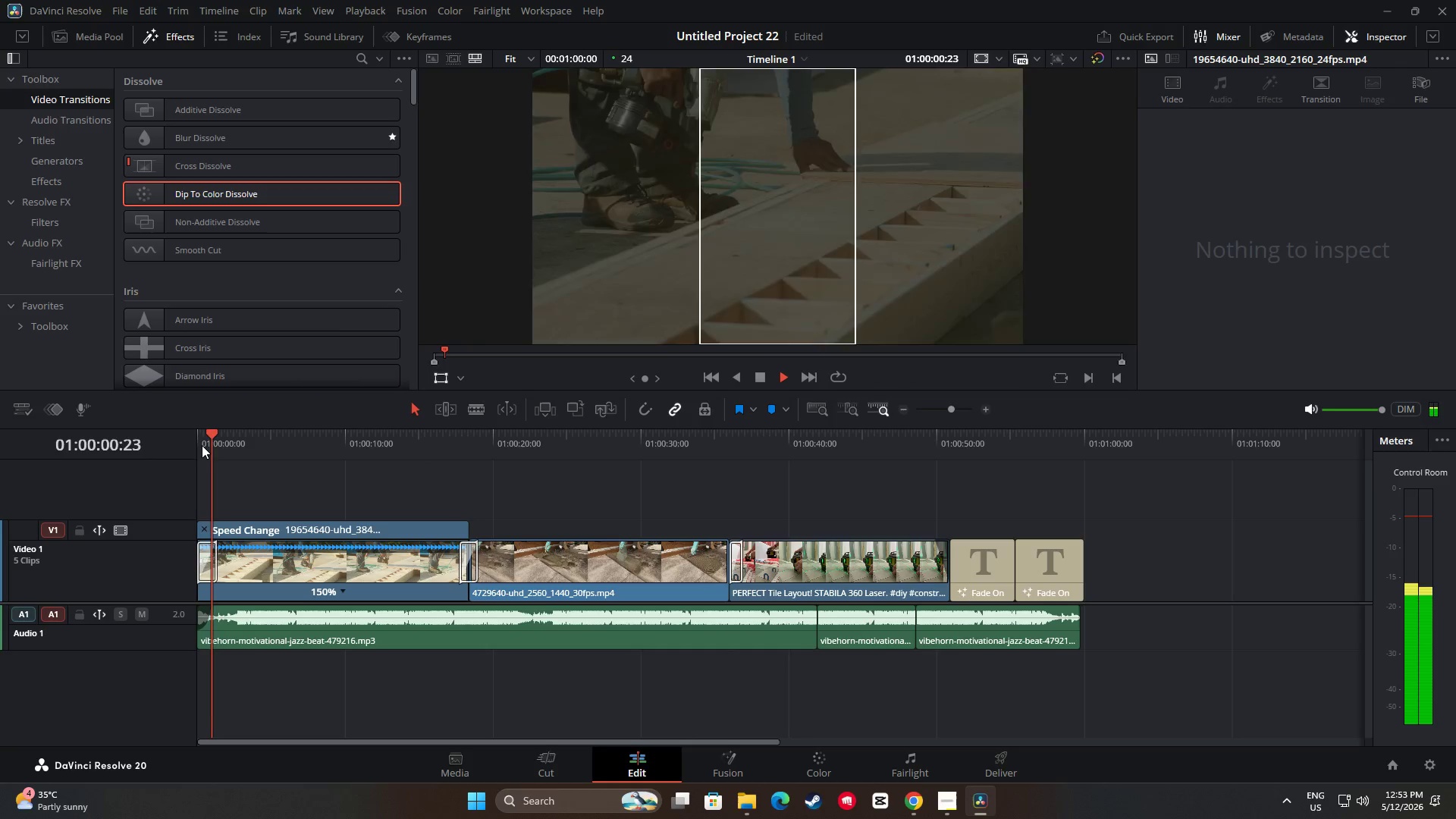 
key(Space)
 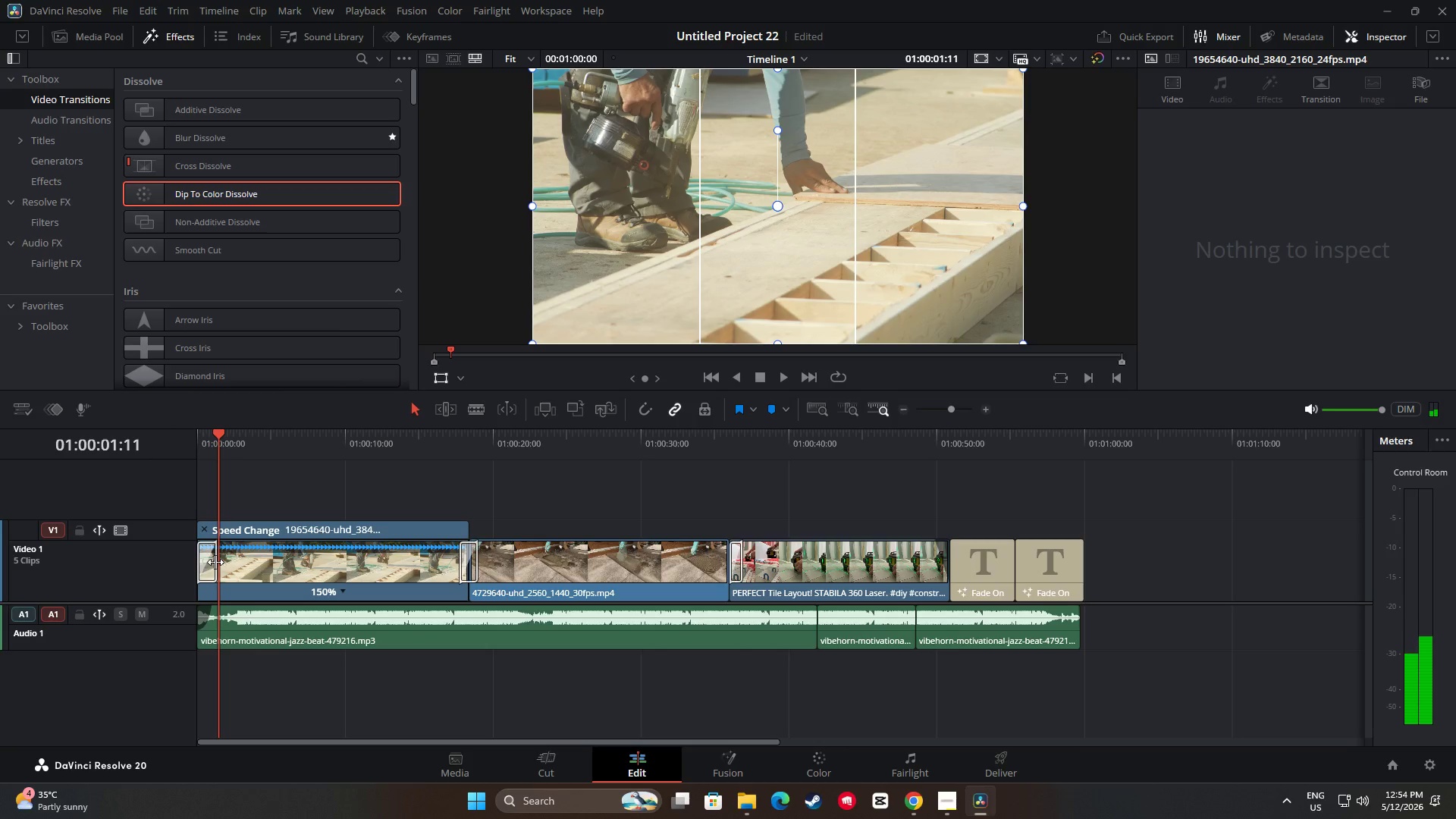 
left_click_drag(start_coordinate=[218, 437], to_coordinate=[450, 450])
 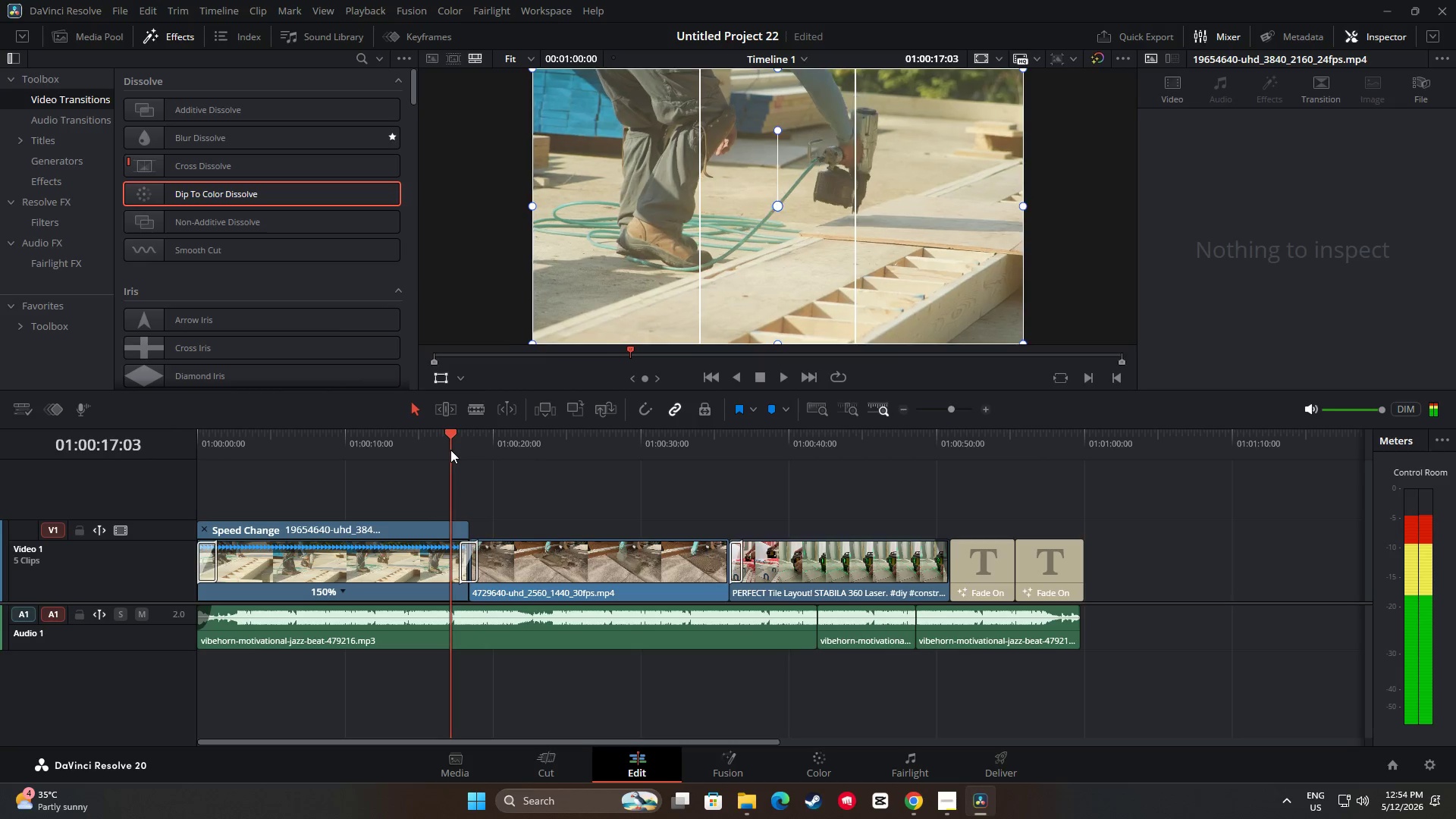 
key(Space)
 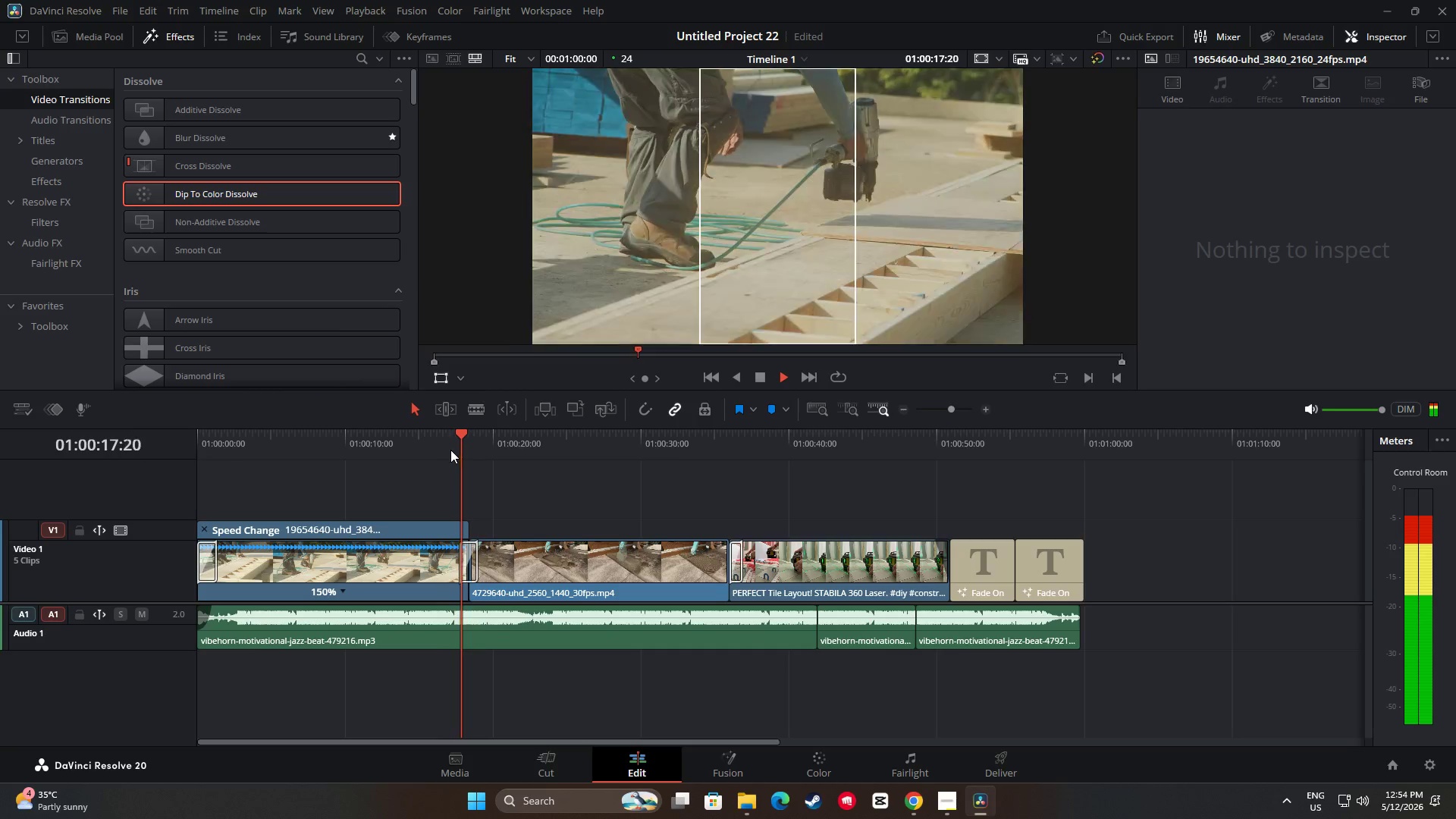 
key(Space)
 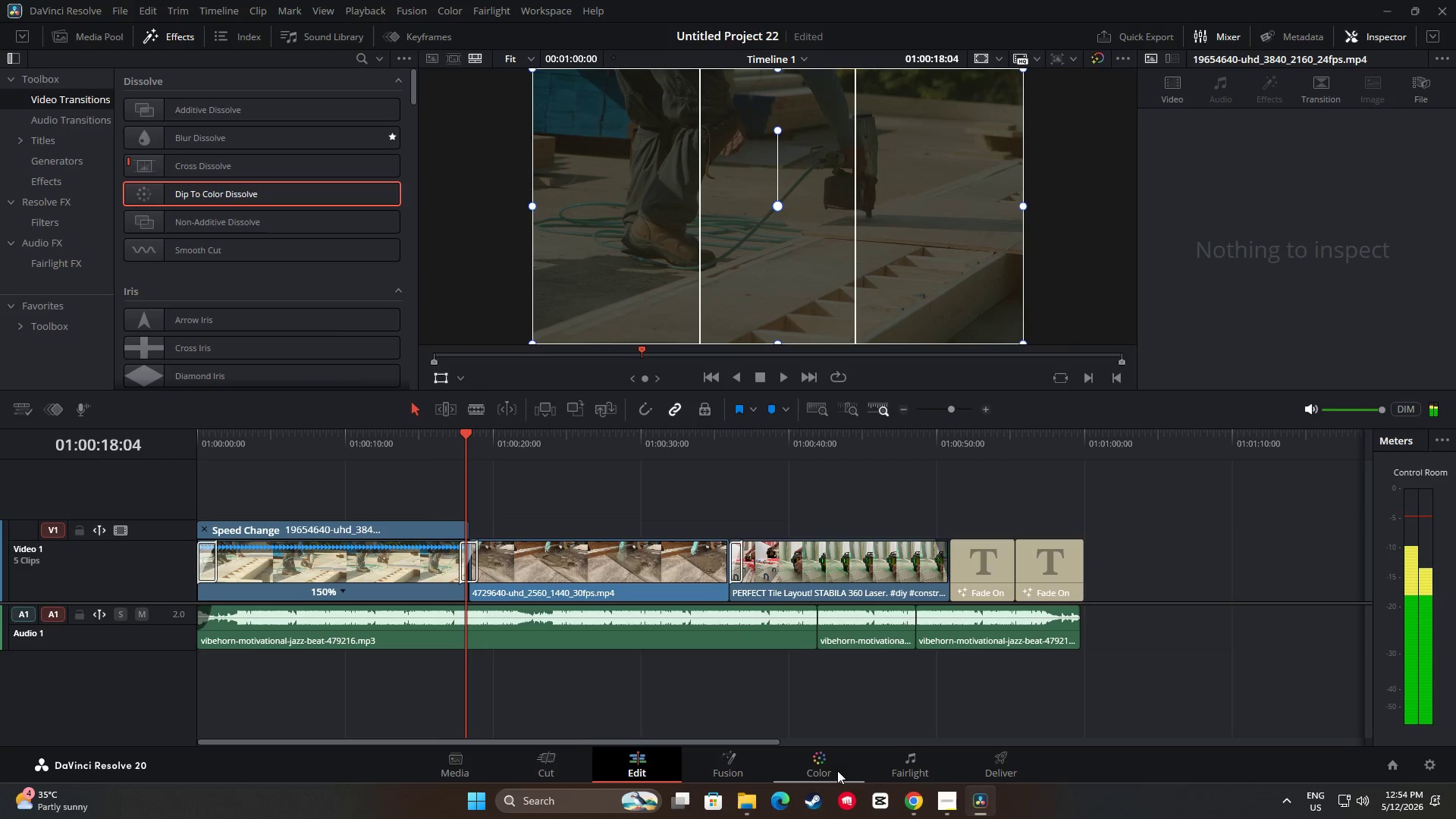 
left_click([918, 769])
 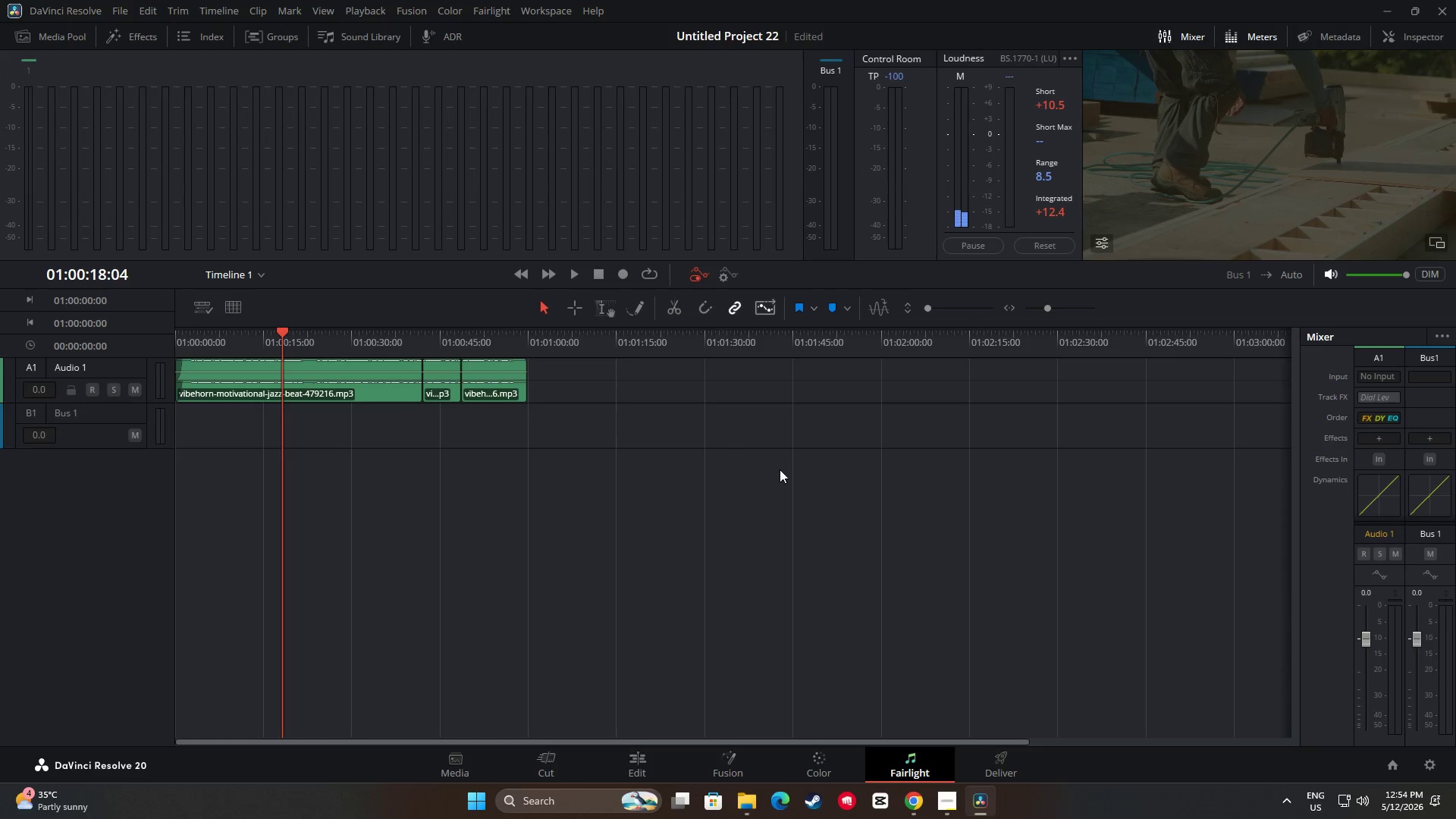 
wait(5.61)
 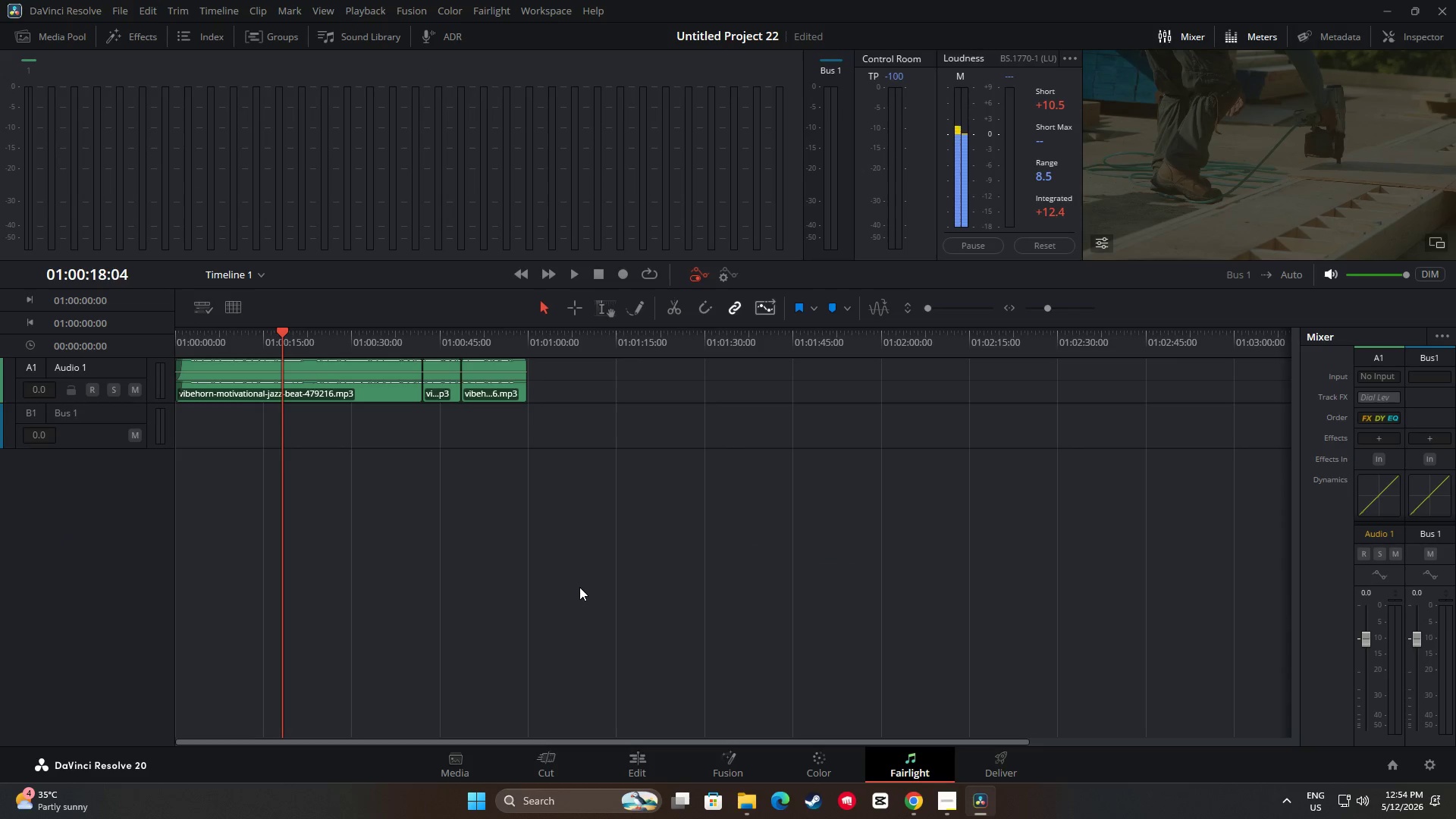 
left_click_drag(start_coordinate=[931, 309], to_coordinate=[935, 309])
 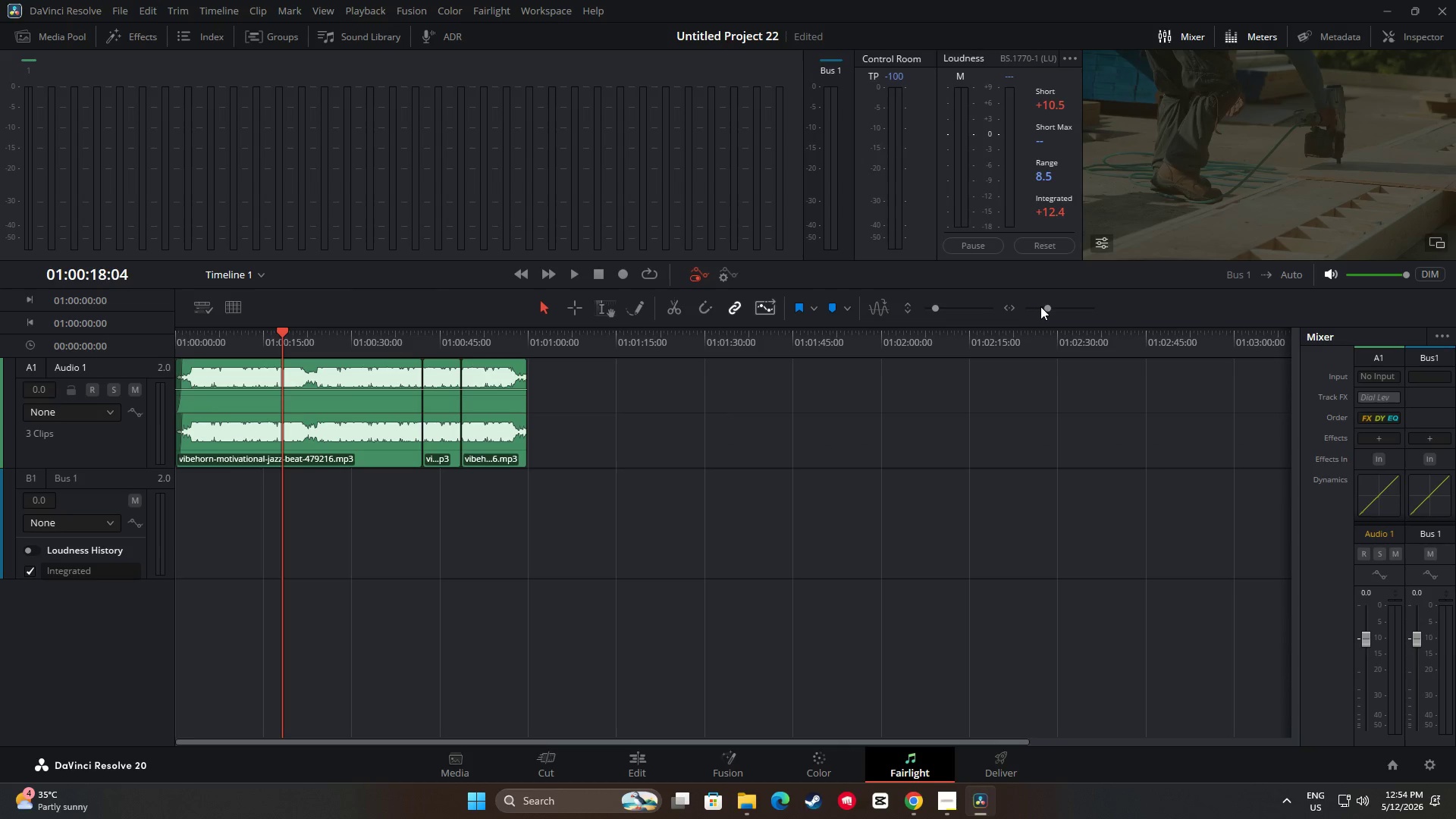 
left_click_drag(start_coordinate=[1043, 306], to_coordinate=[1053, 309])
 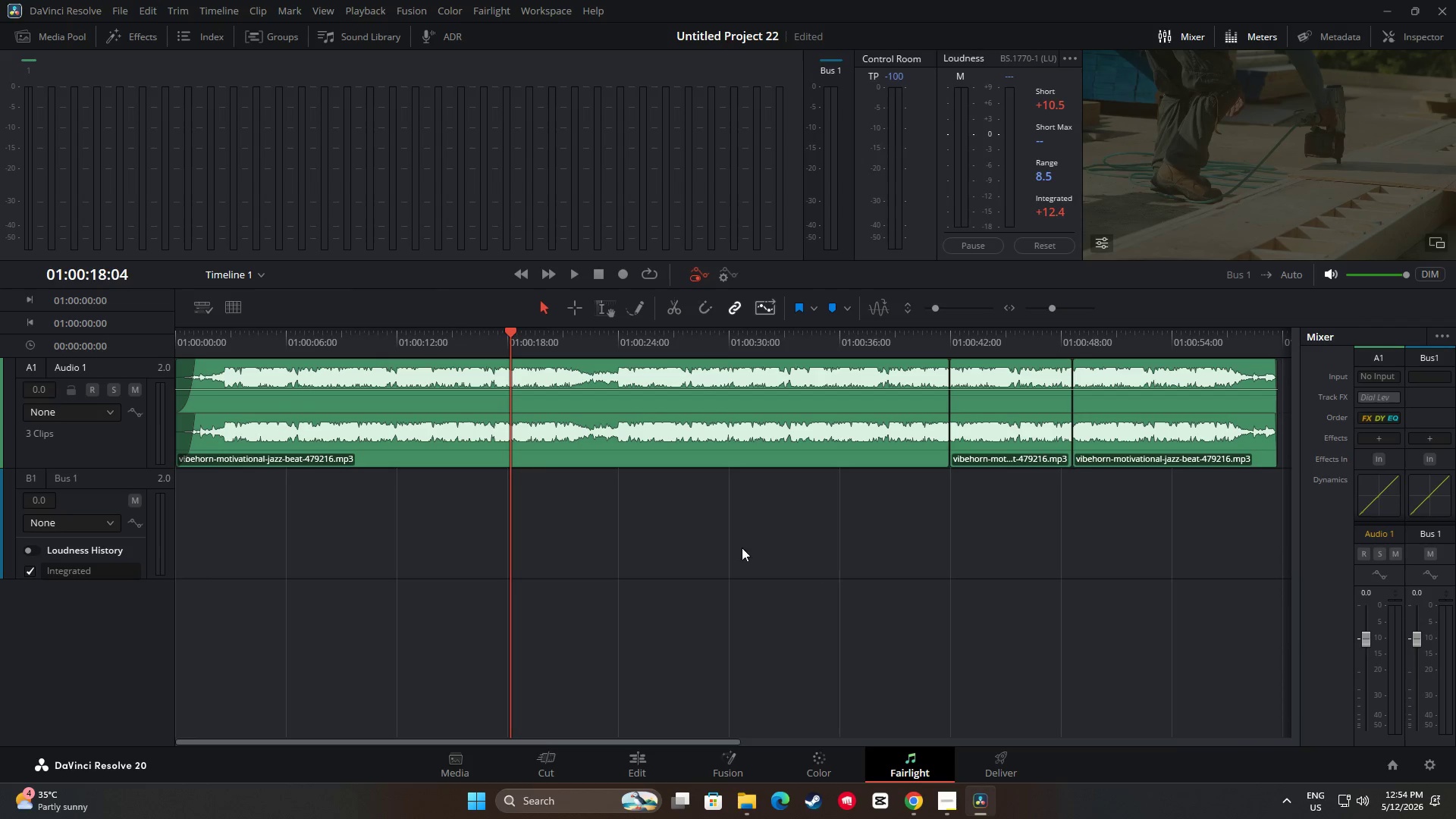 
scroll: coordinate [715, 547], scroll_direction: up, amount: 5.0
 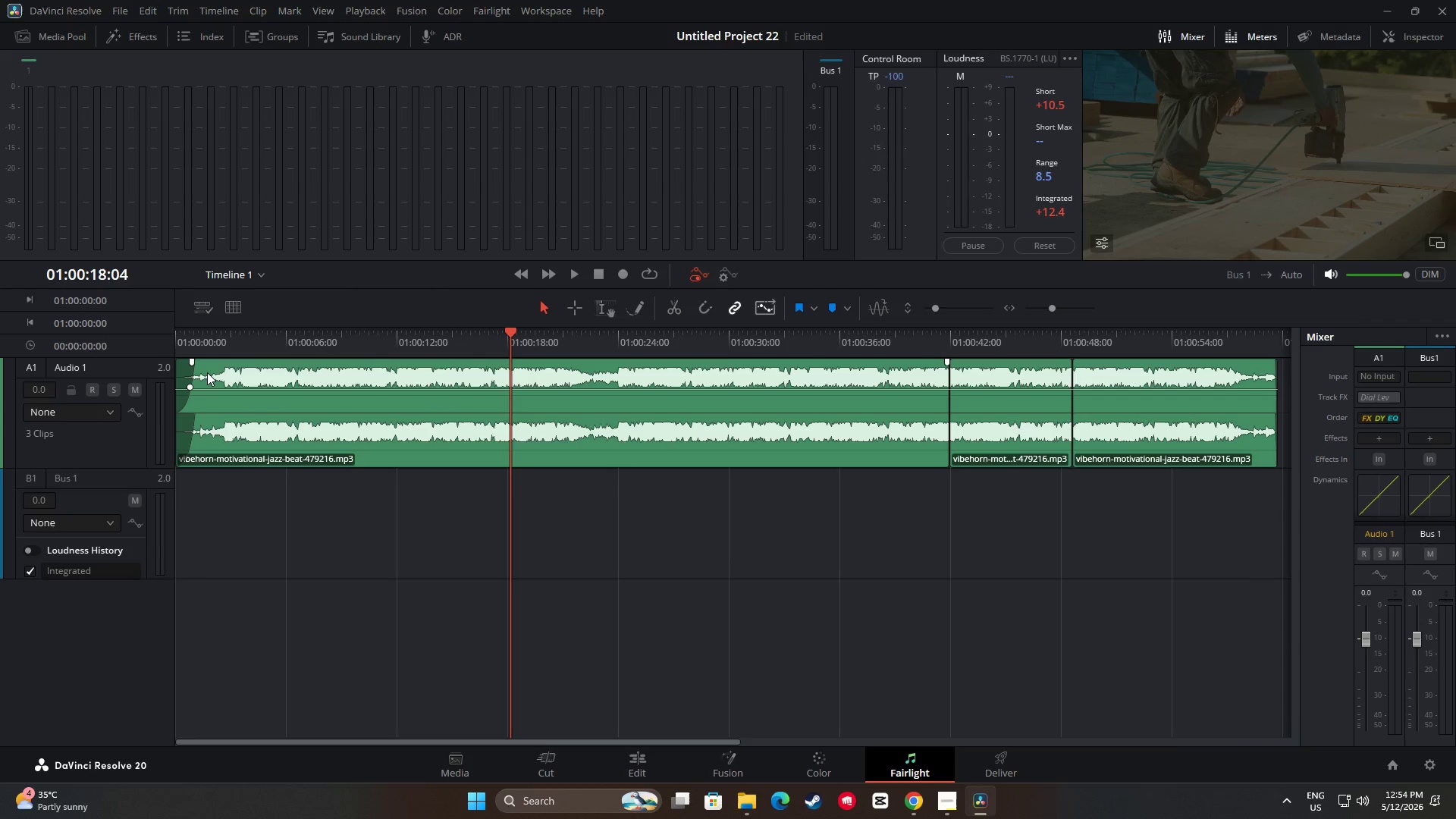 
left_click_drag(start_coordinate=[491, 333], to_coordinate=[176, 344])
 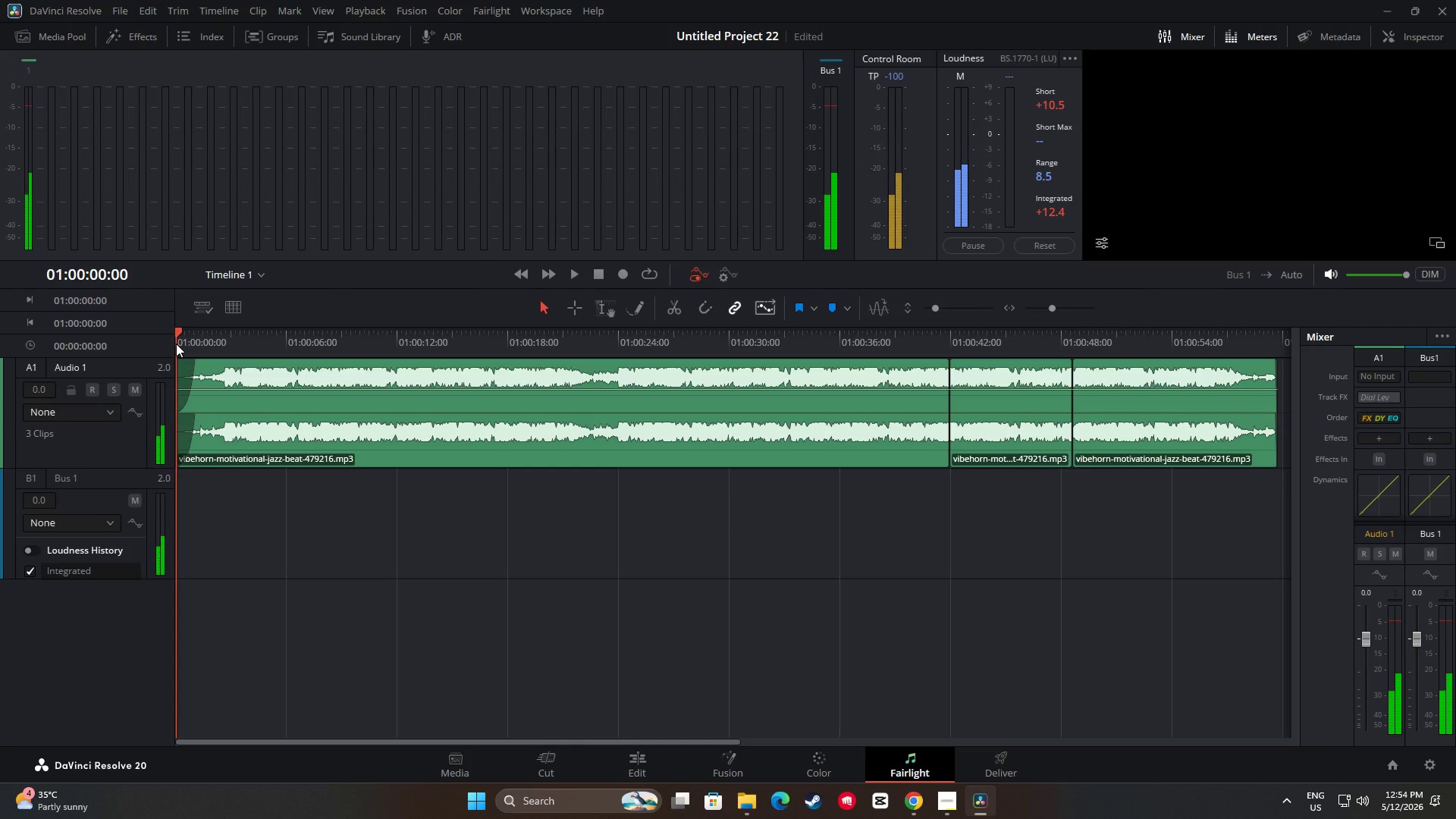 
key(Space)
 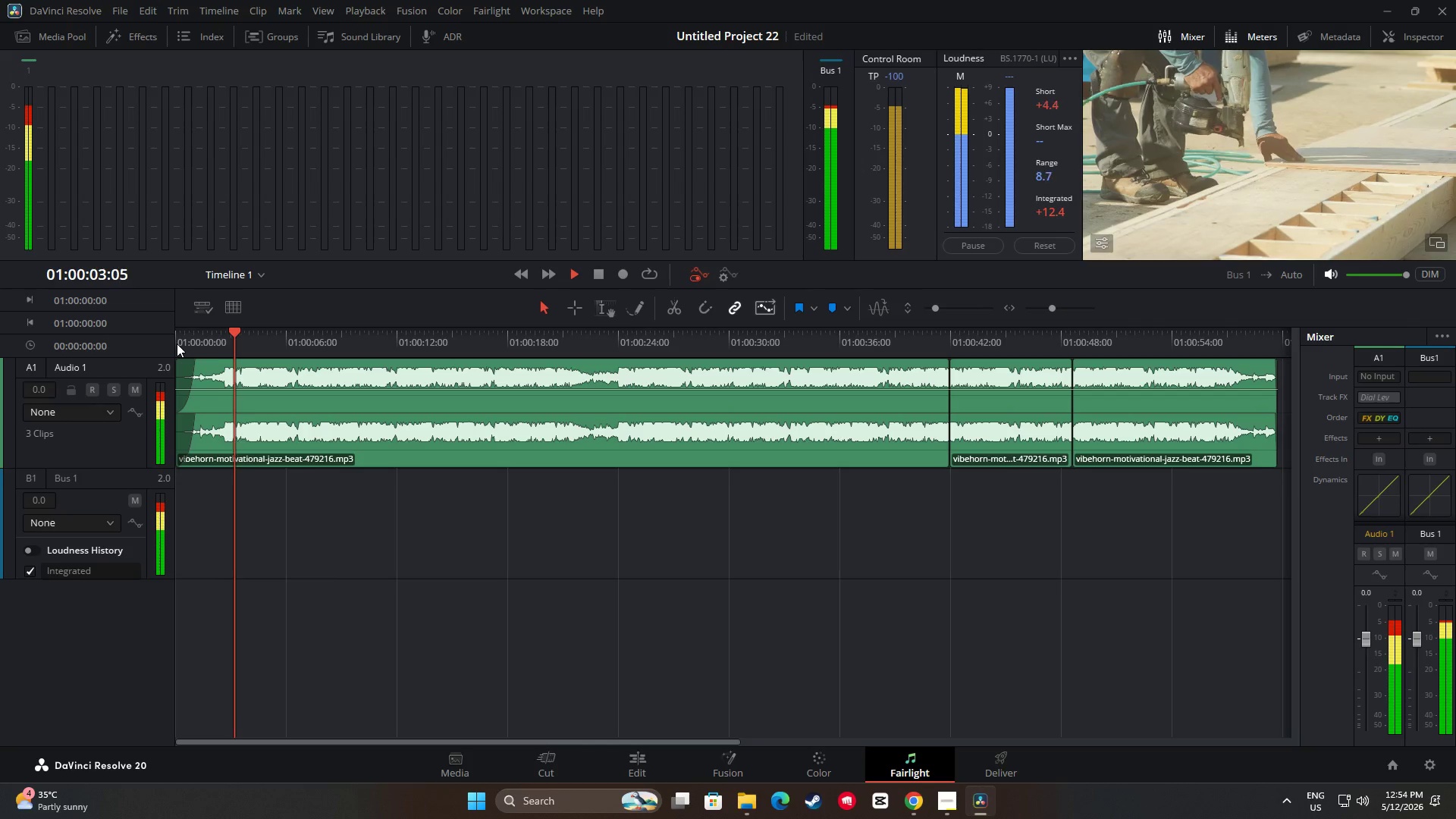 
key(Space)
 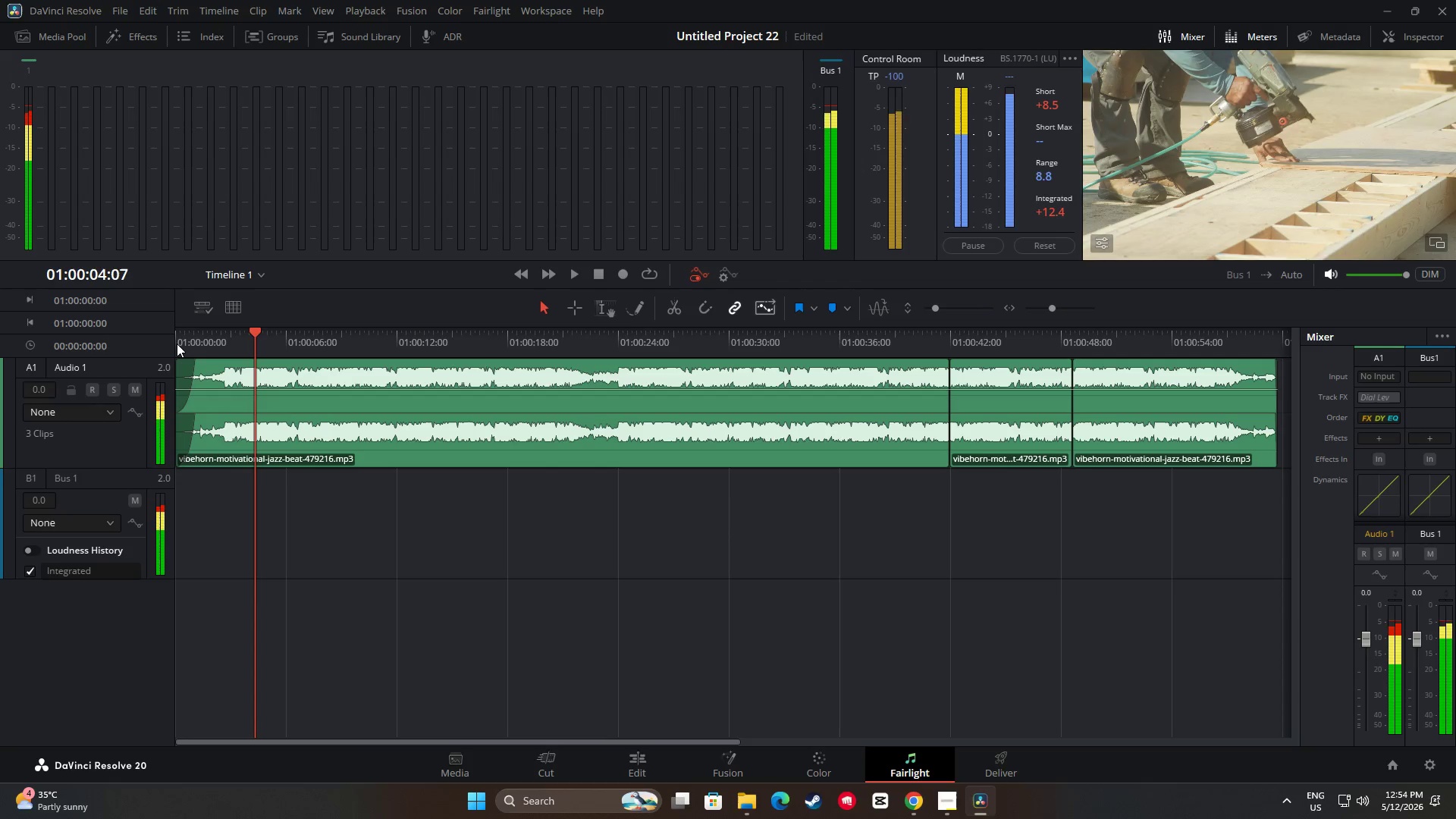 
key(Space)
 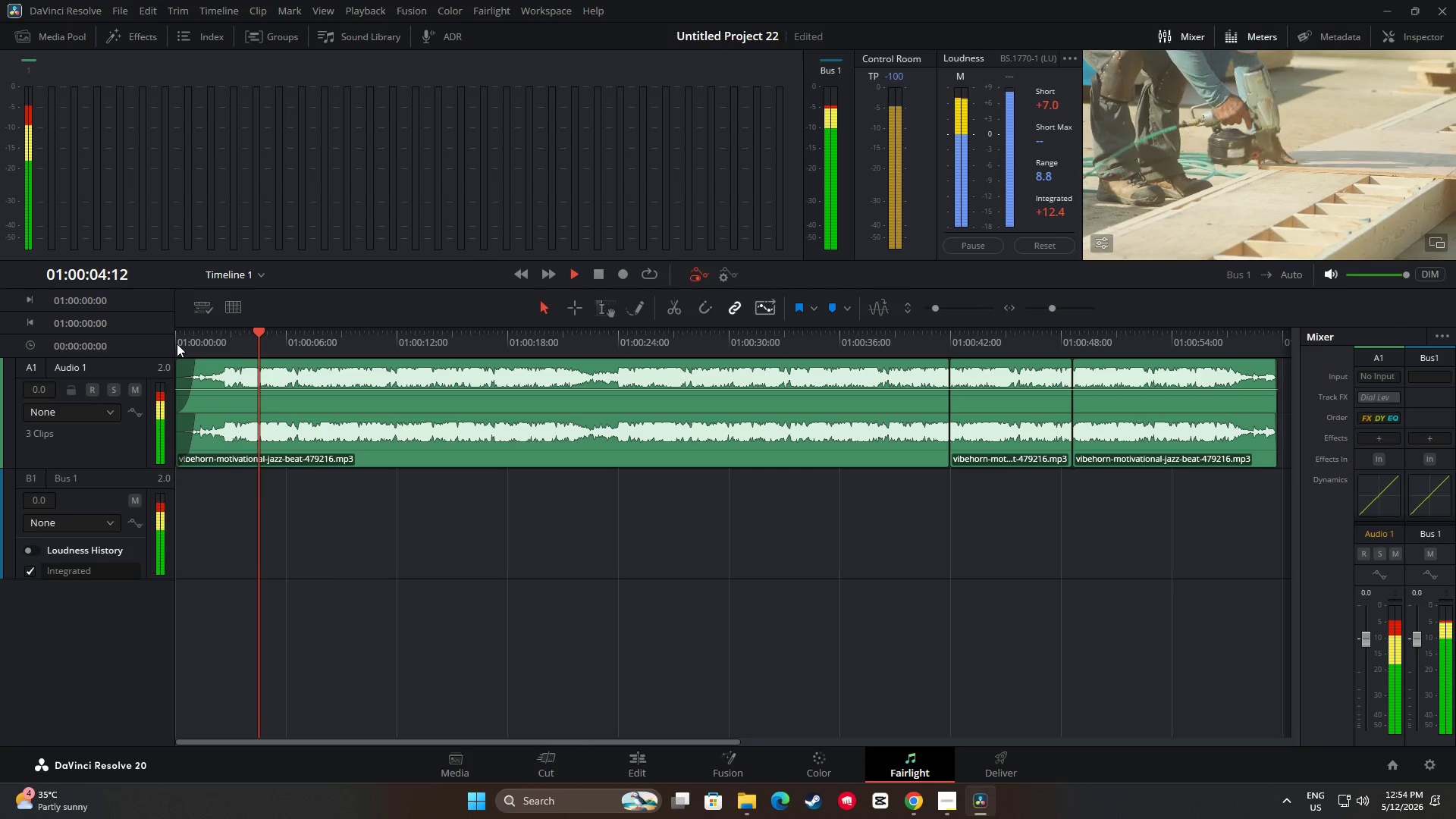 
key(Space)
 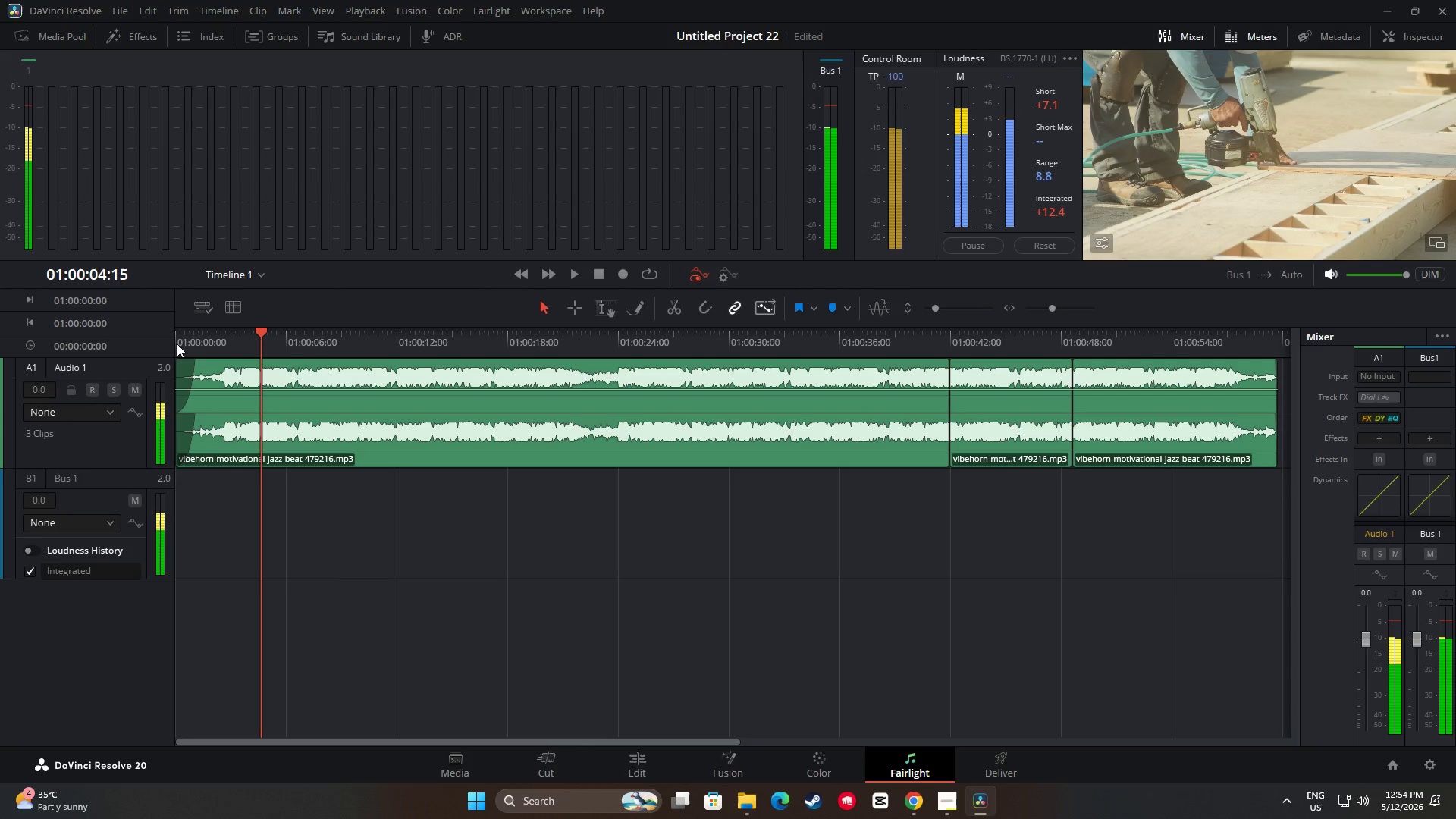 
key(Space)
 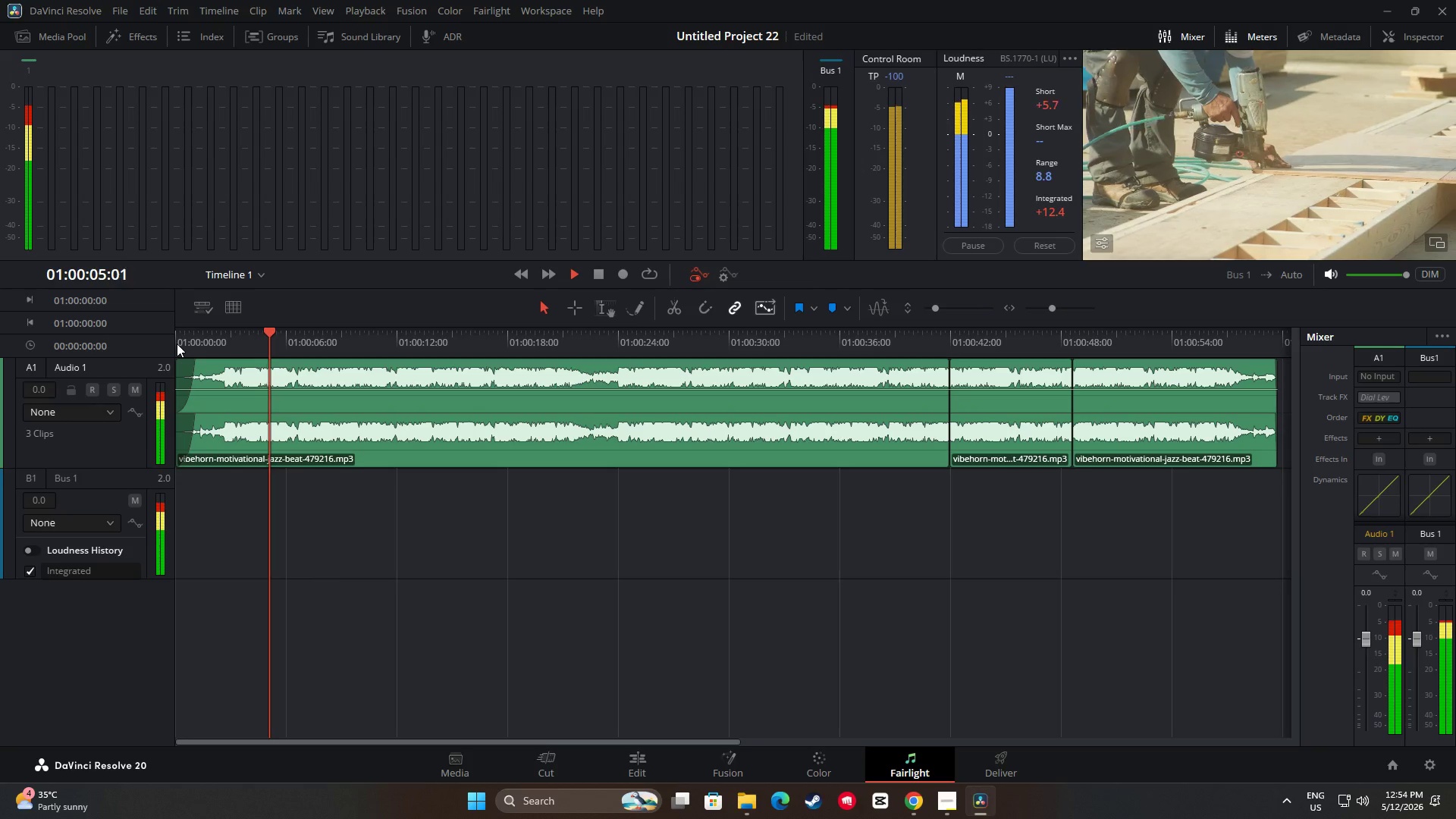 
key(Space)
 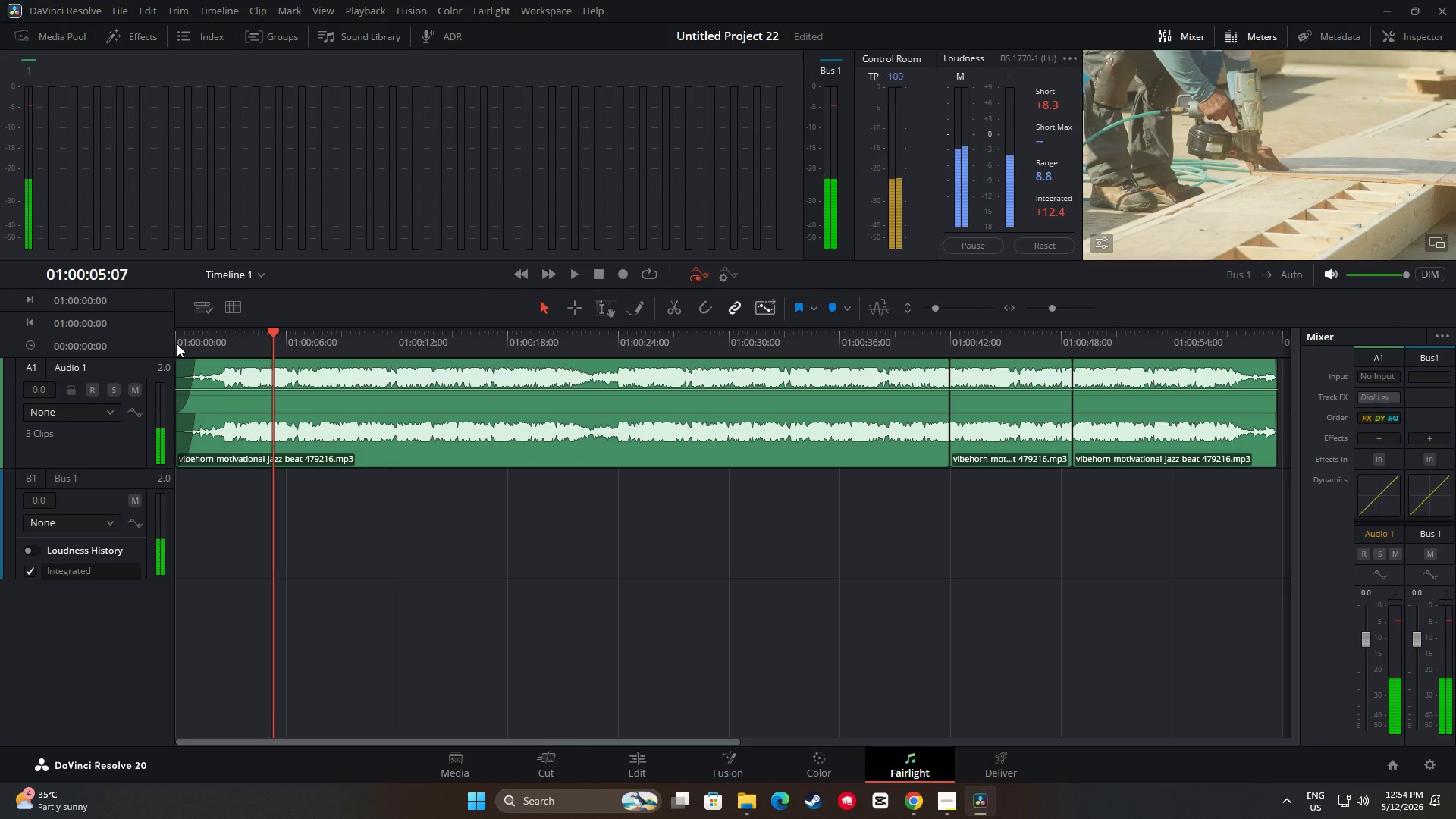 
left_click_drag(start_coordinate=[270, 344], to_coordinate=[157, 338])
 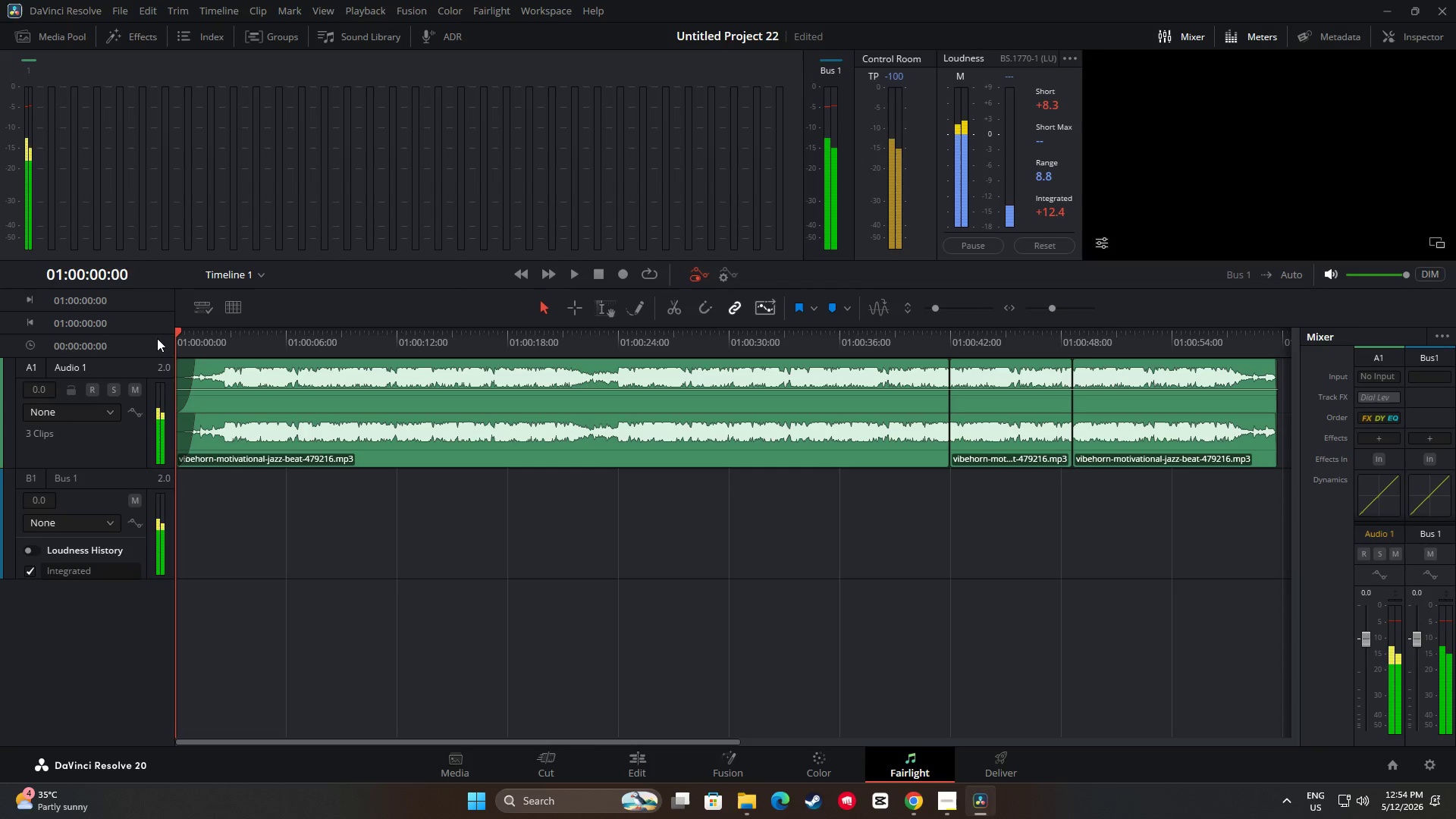 
key(Space)
 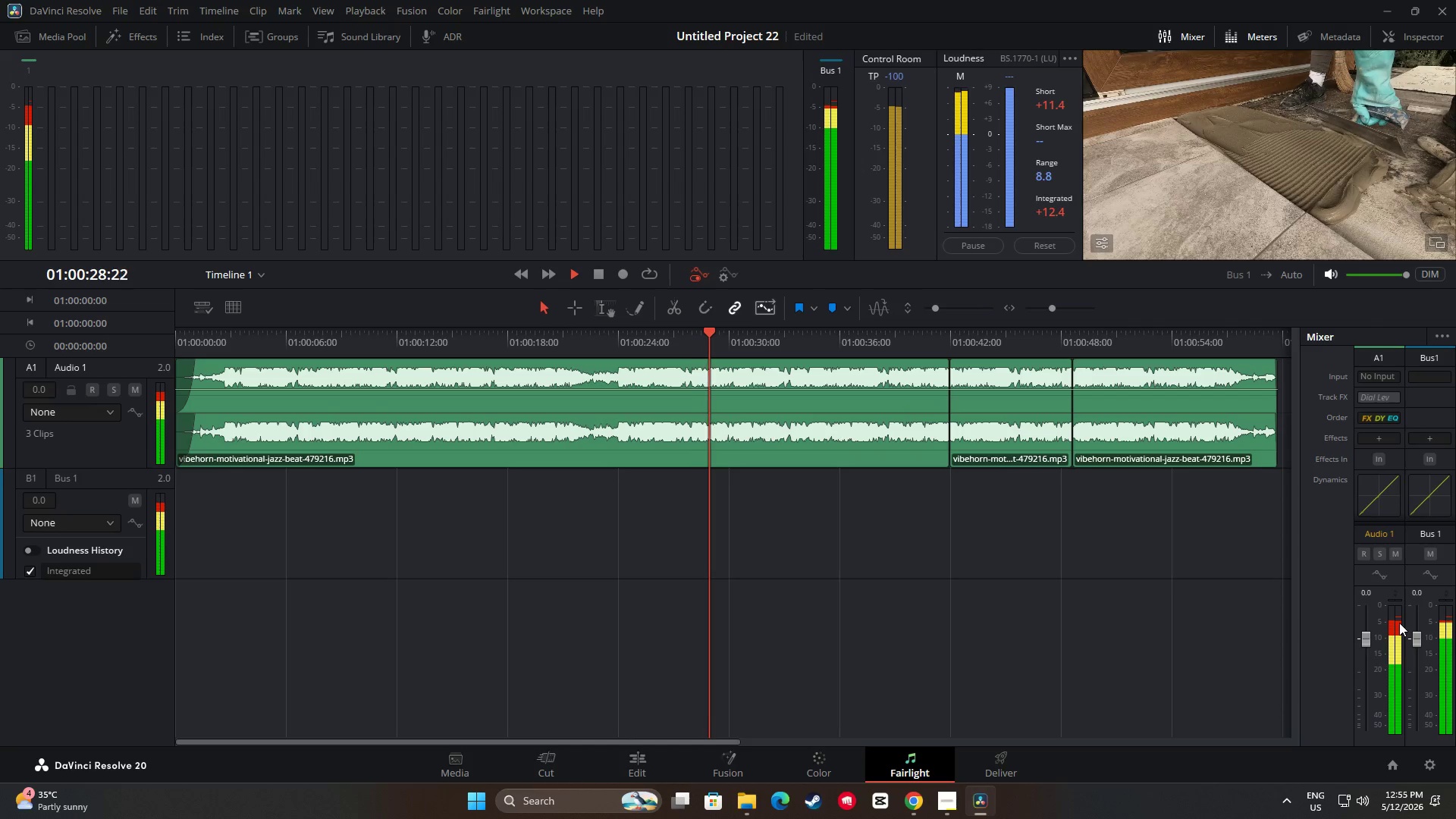 
wait(33.97)
 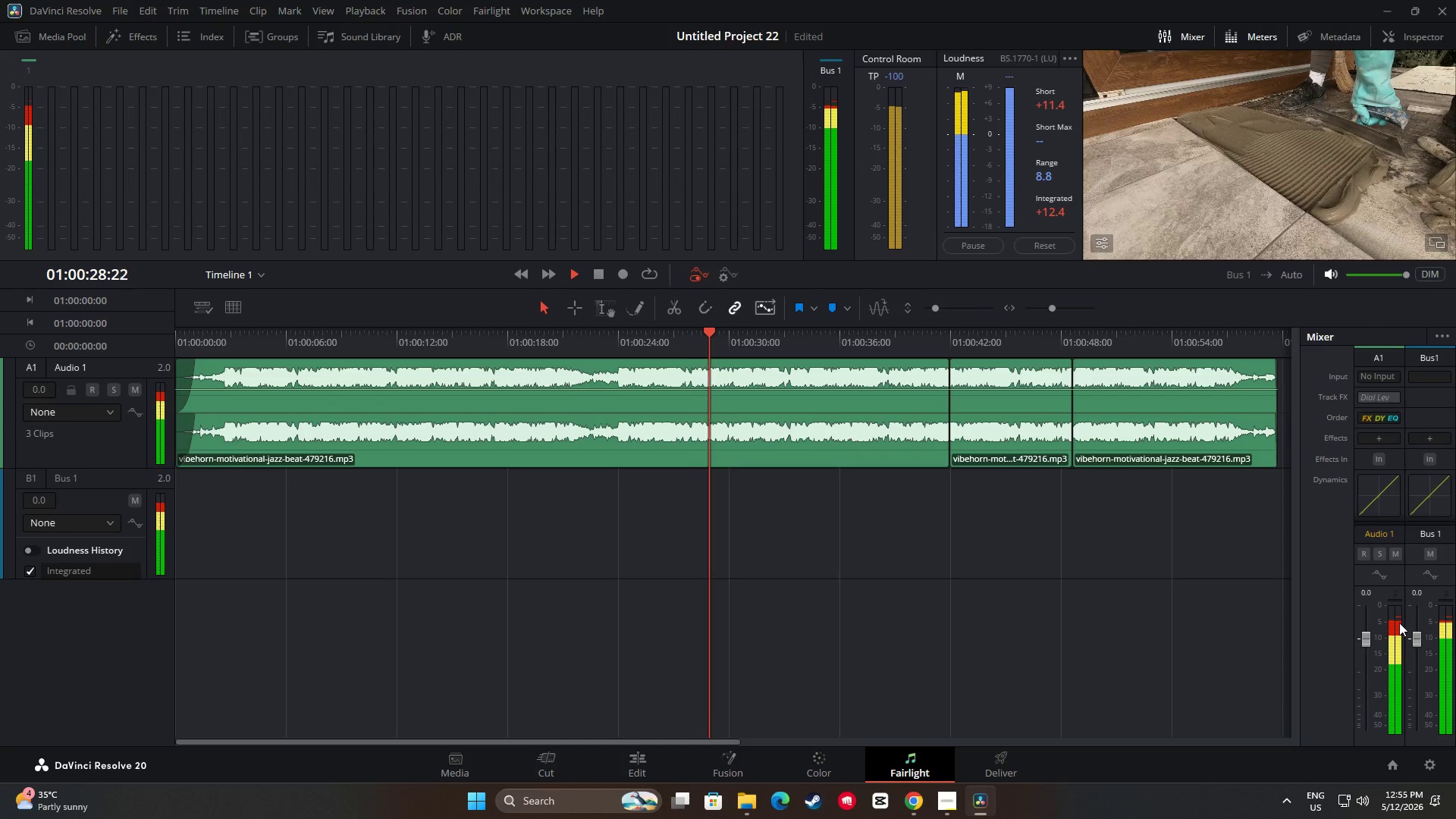 
left_click([924, 330])
 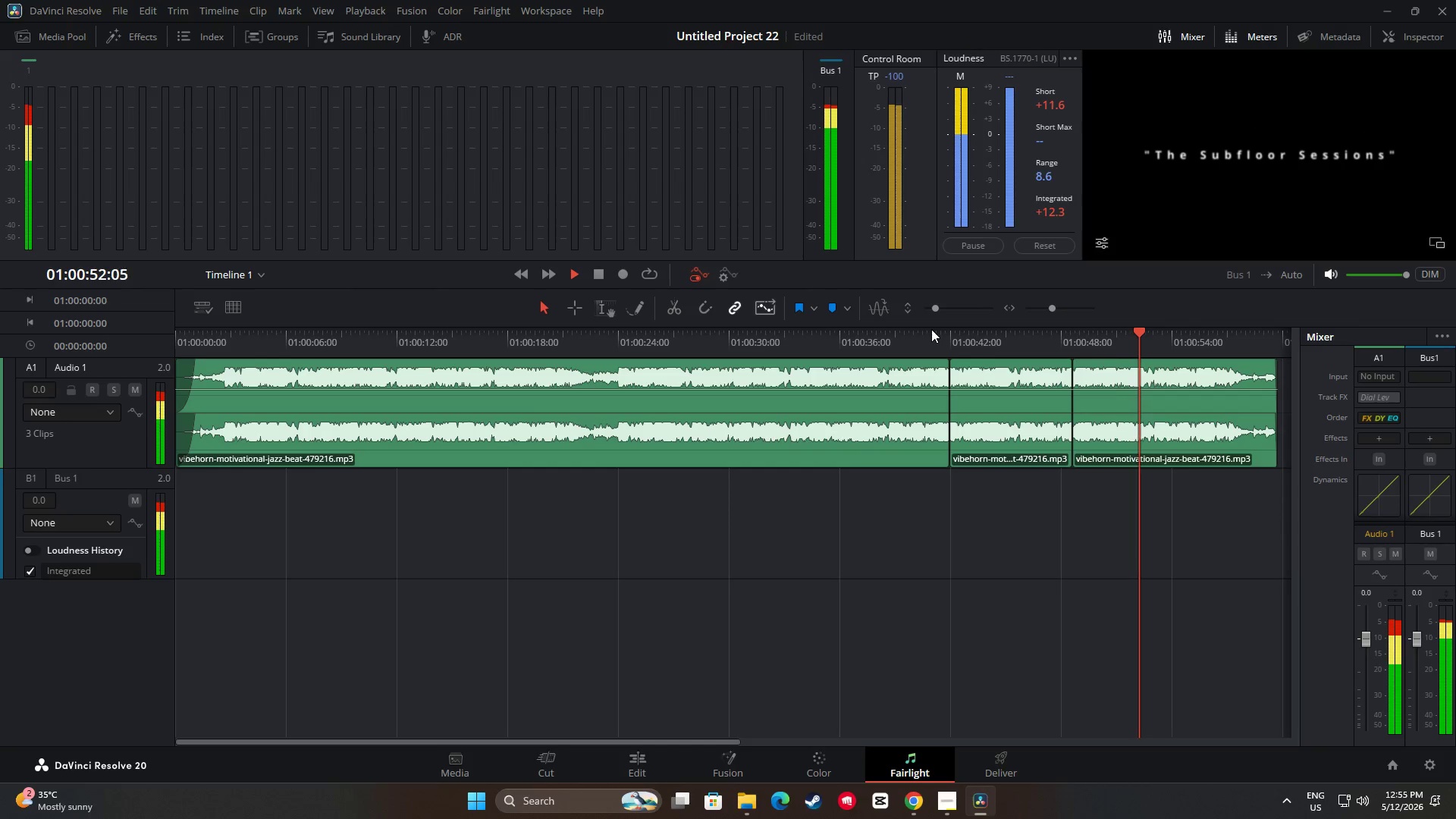 
wait(16.8)
 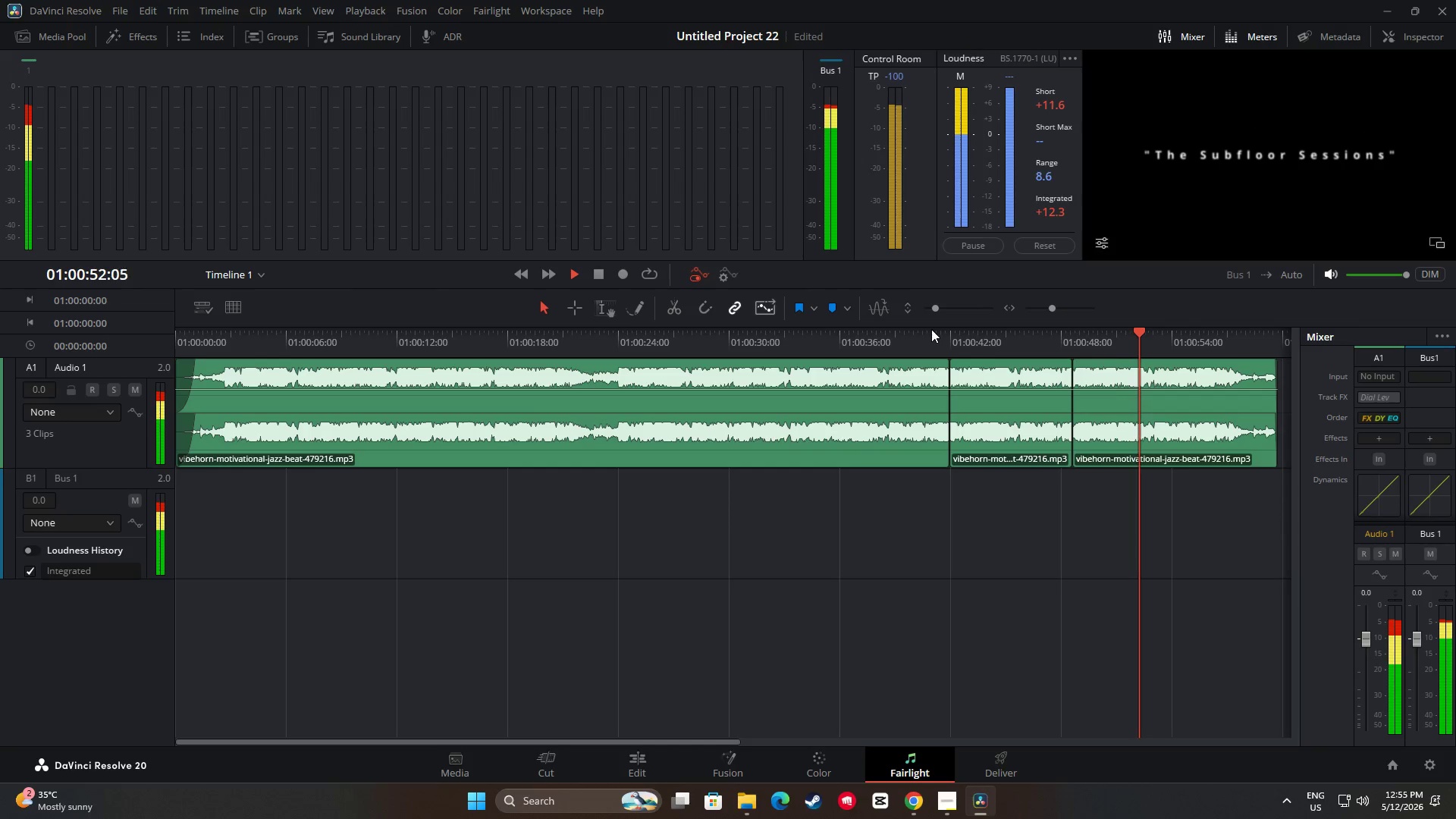 
key(Space)
 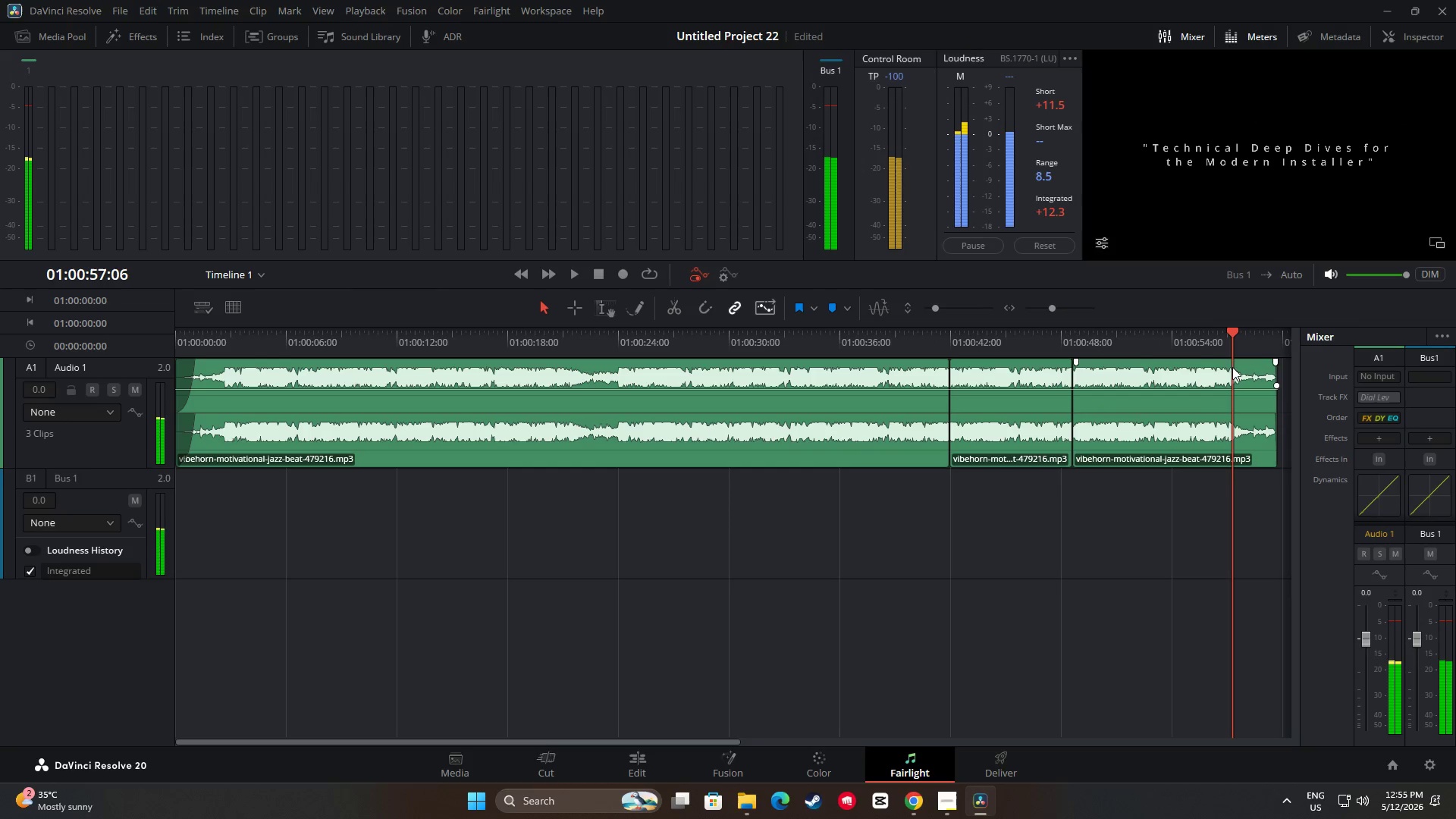 
left_click_drag(start_coordinate=[1236, 339], to_coordinate=[1199, 352])
 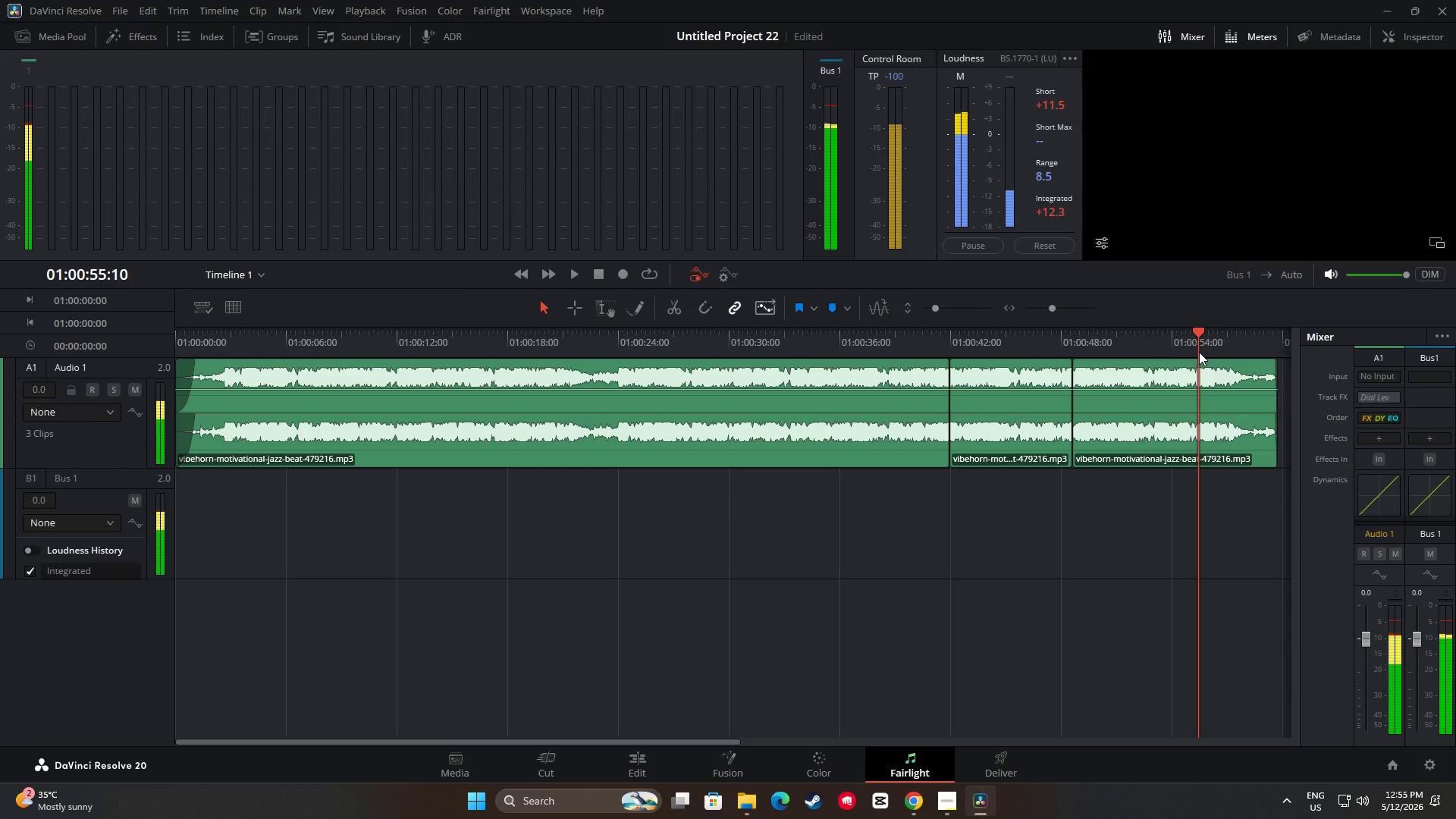 
key(Space)
 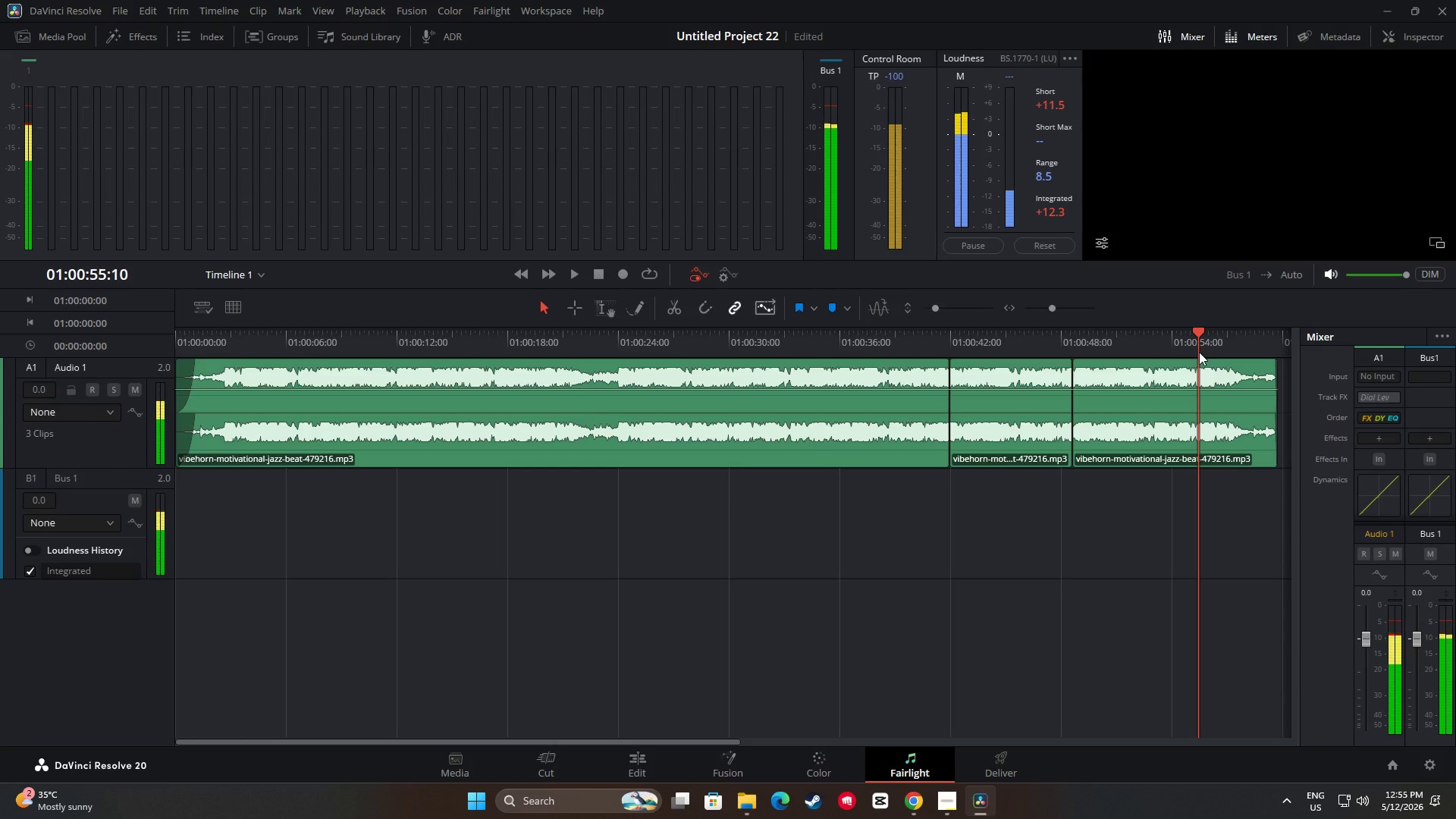 
key(Space)
 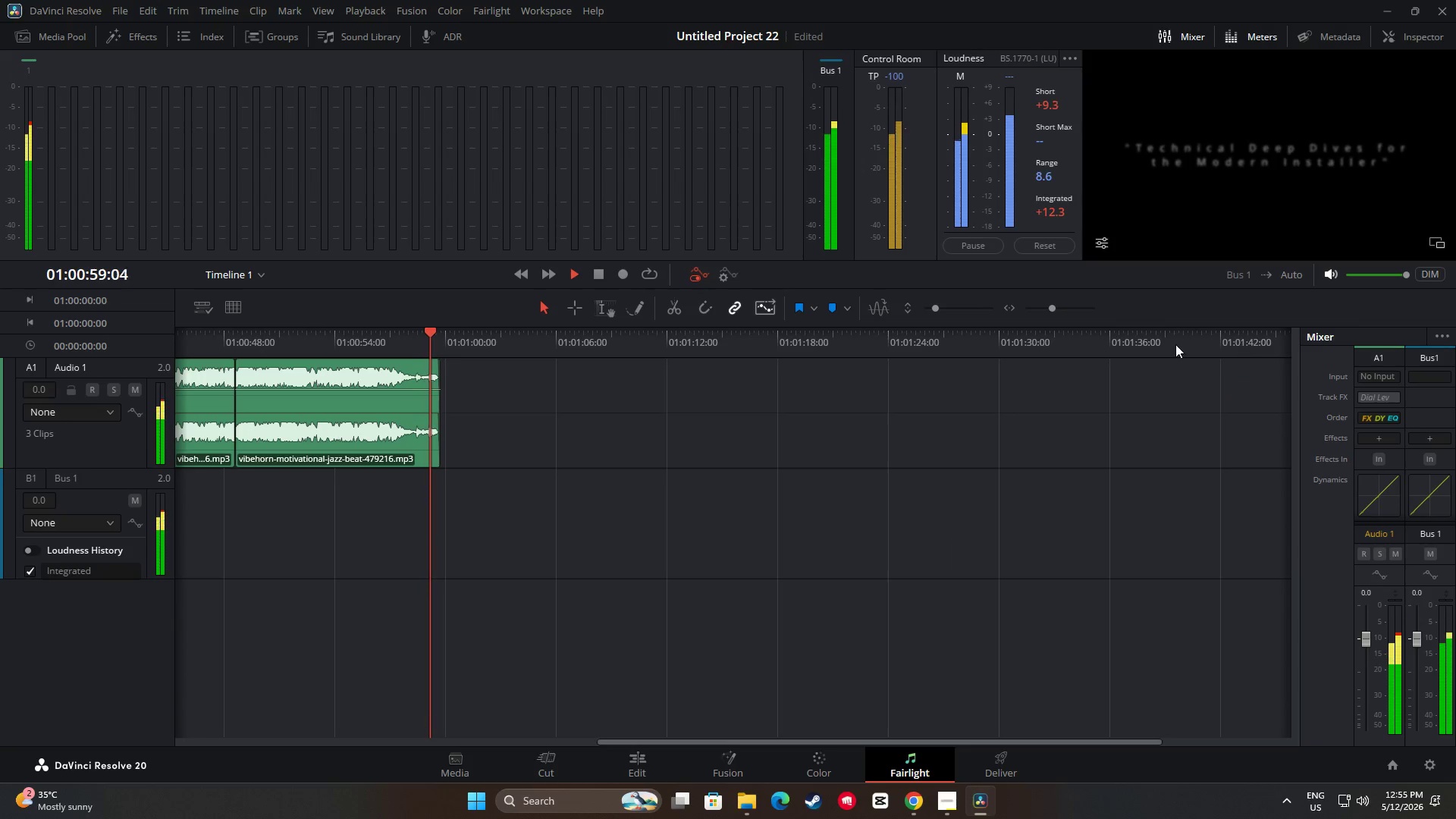 
wait(5.05)
 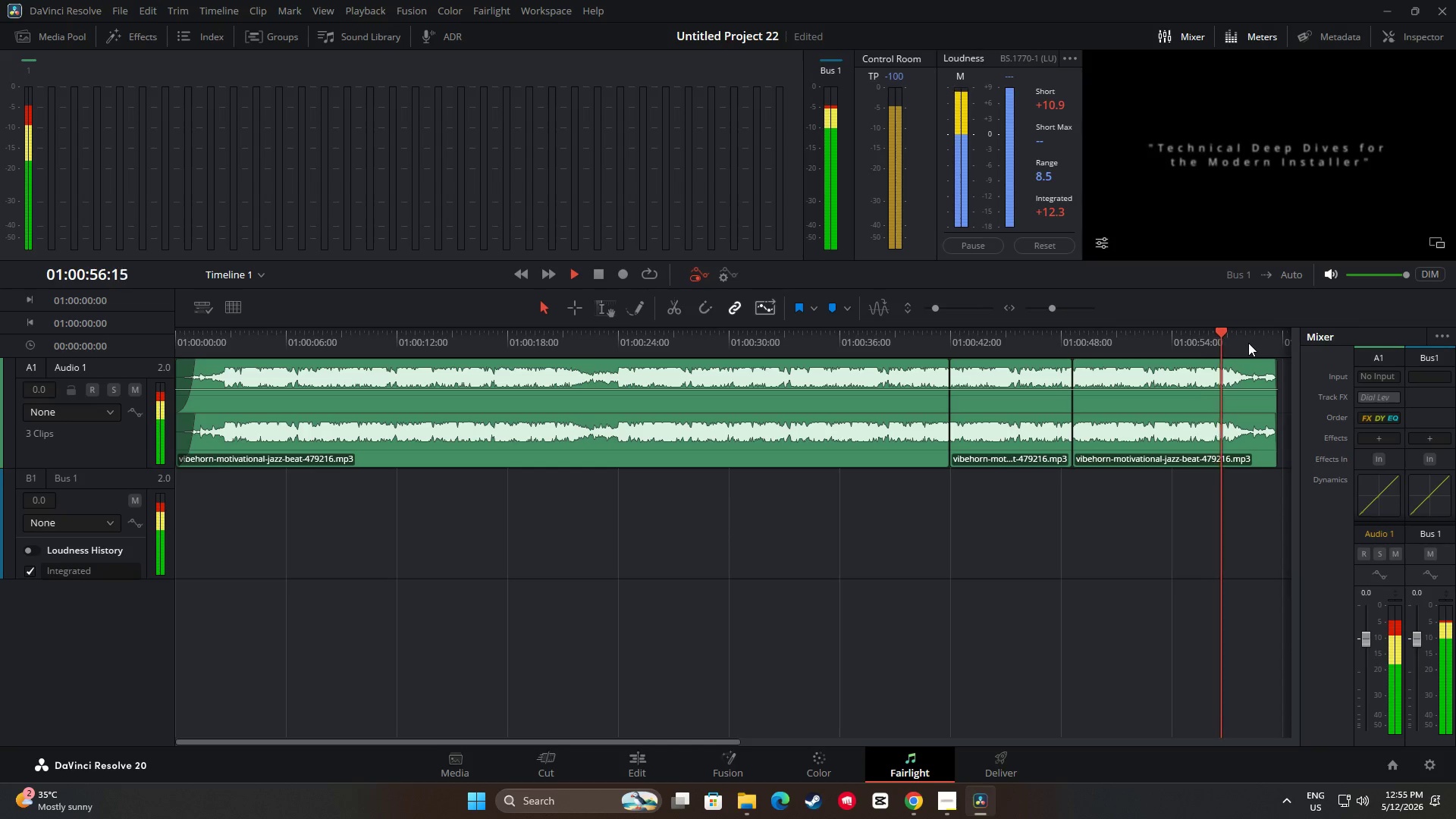 
left_click_drag(start_coordinate=[460, 332], to_coordinate=[0, 331])
 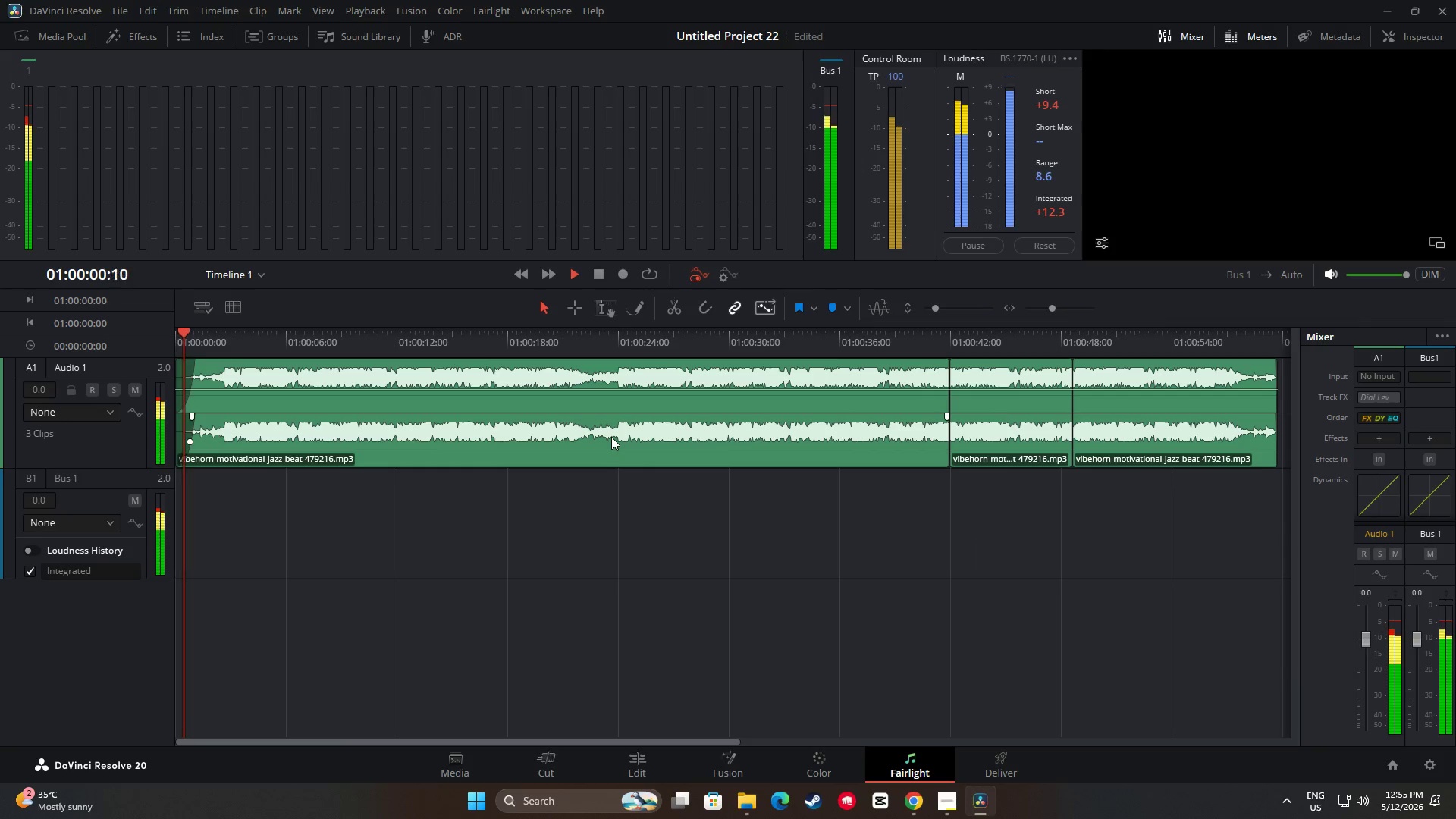 
key(Space)
 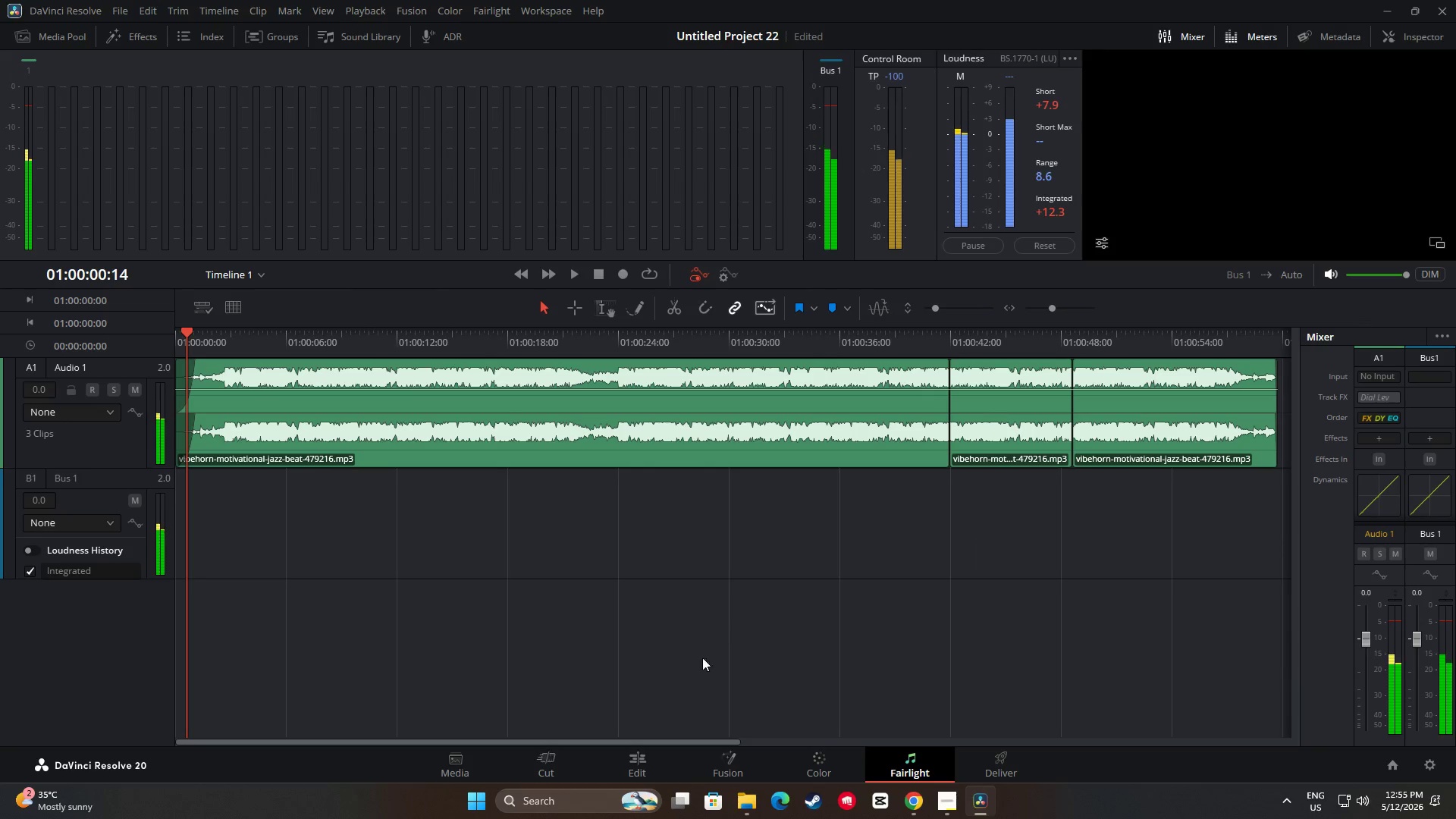 
key(Space)
 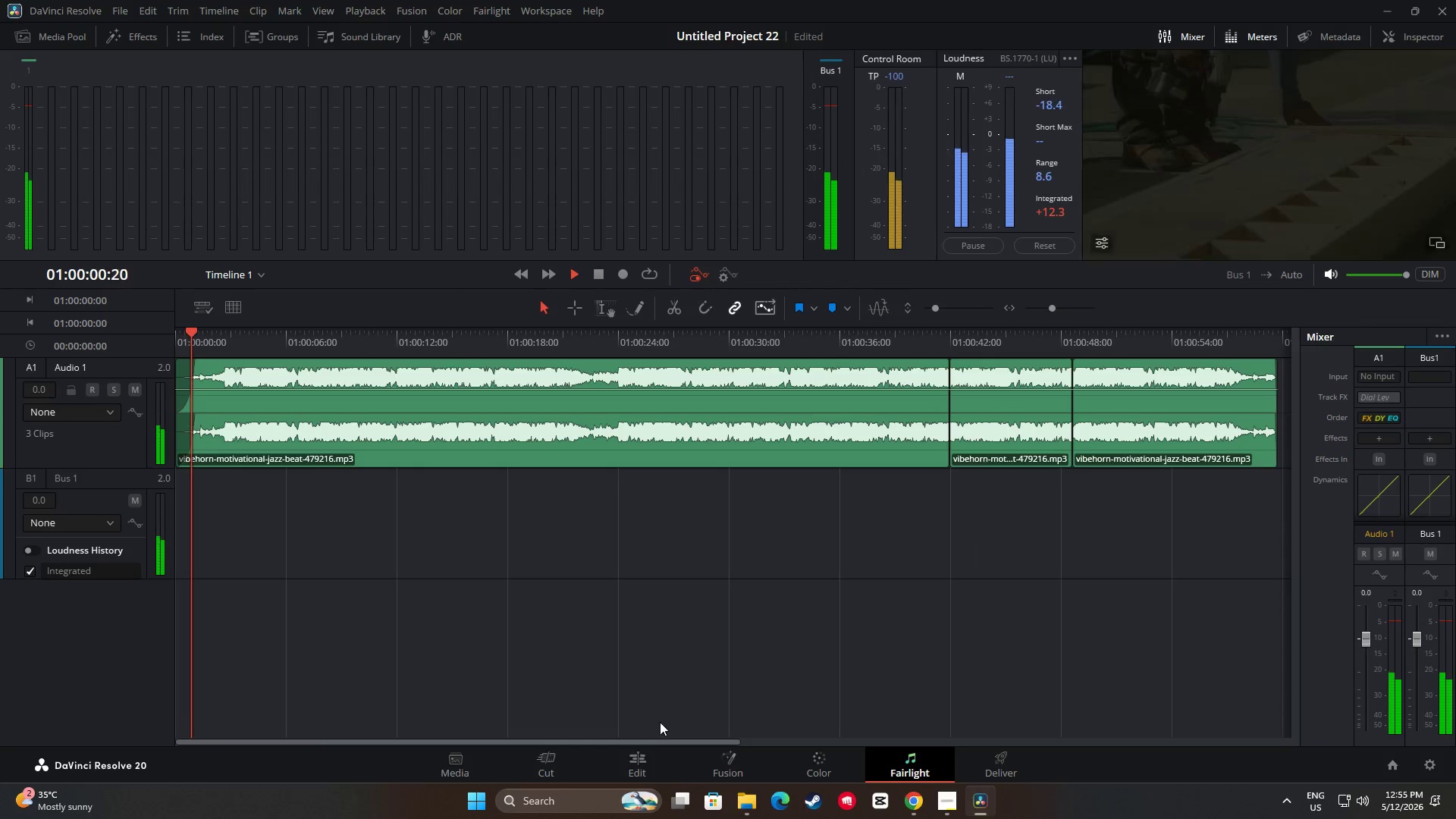 
key(Space)
 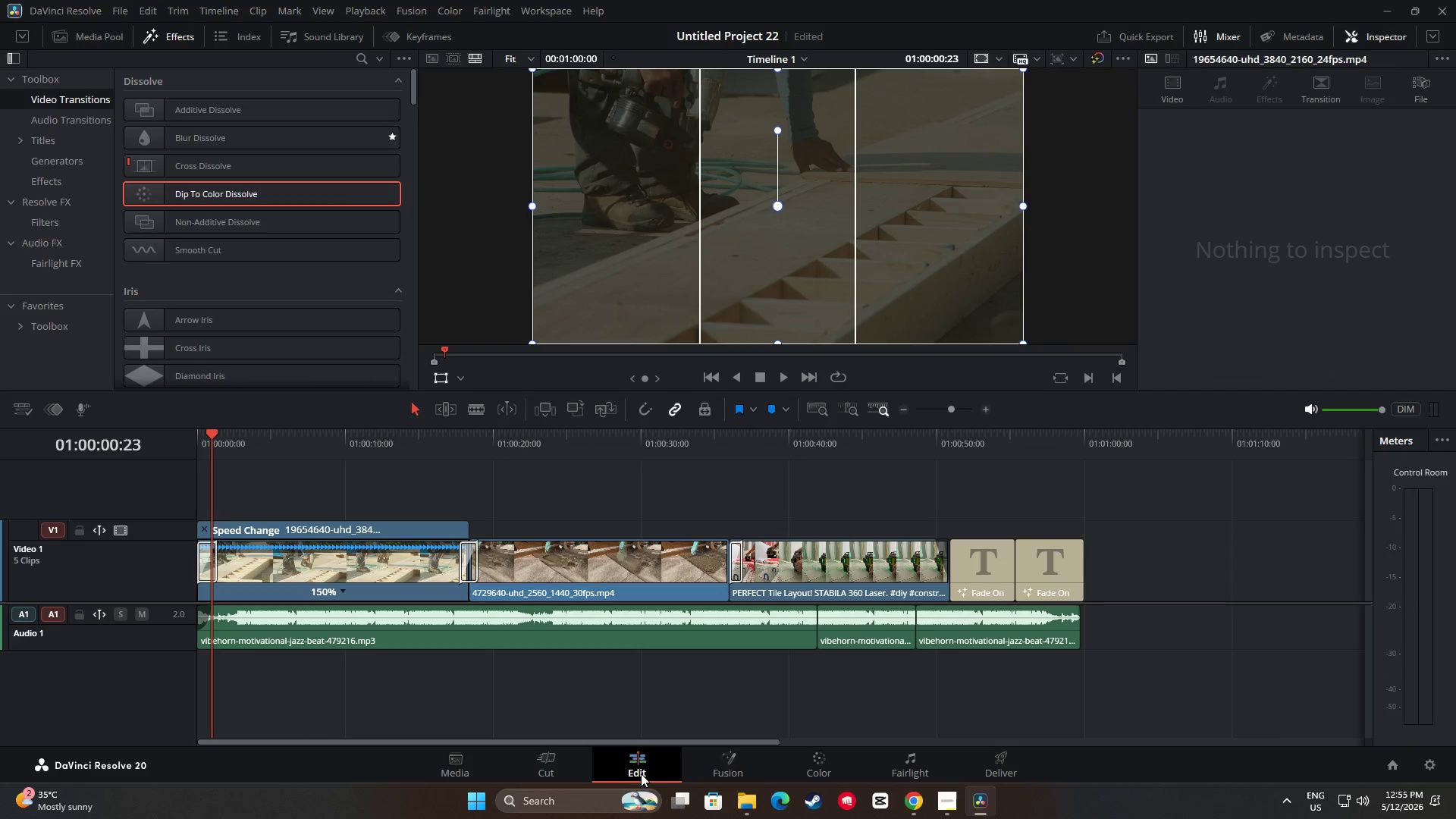 
double_click([535, 774])
 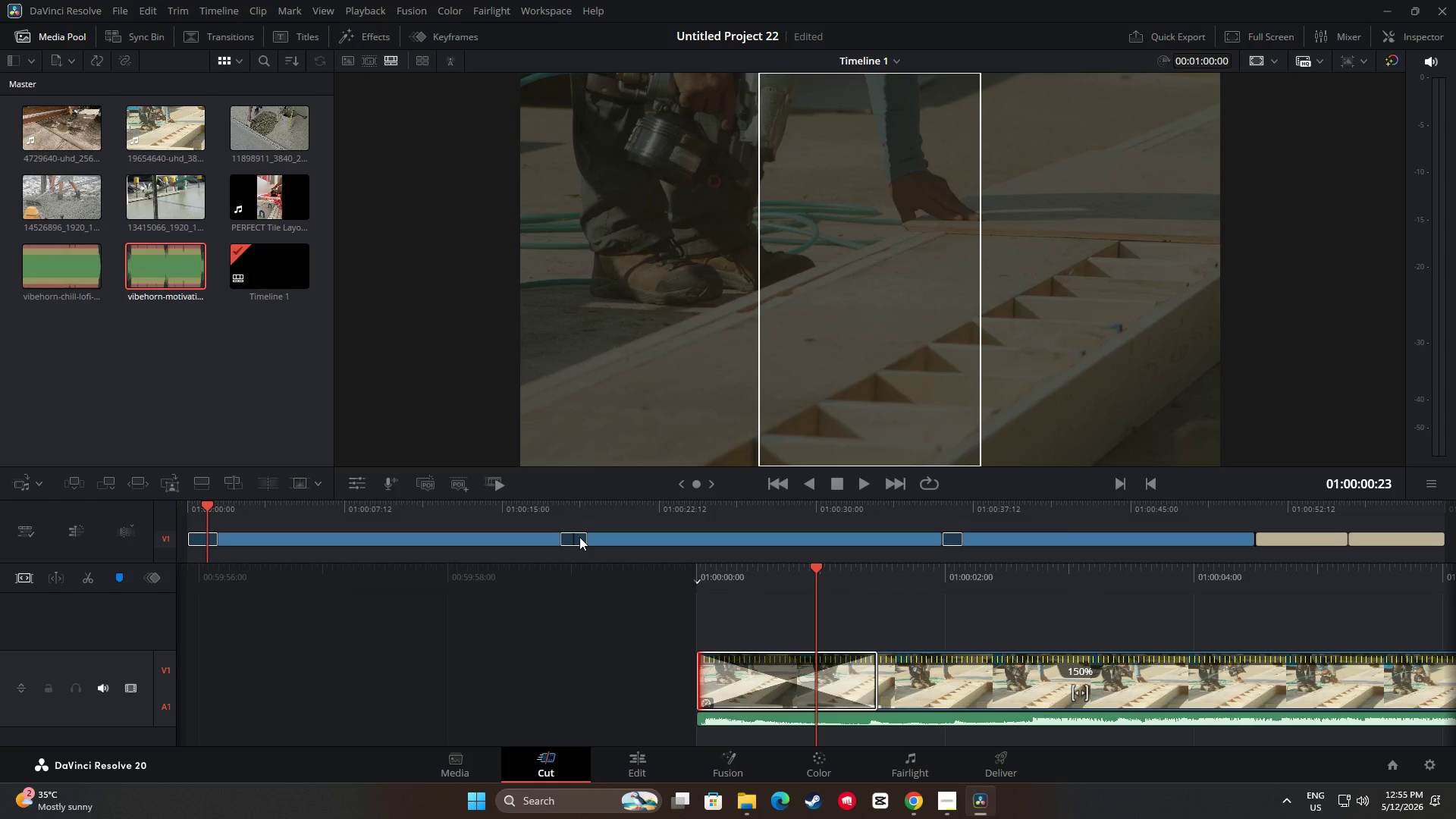 
scroll: coordinate [883, 602], scroll_direction: down, amount: 4.0
 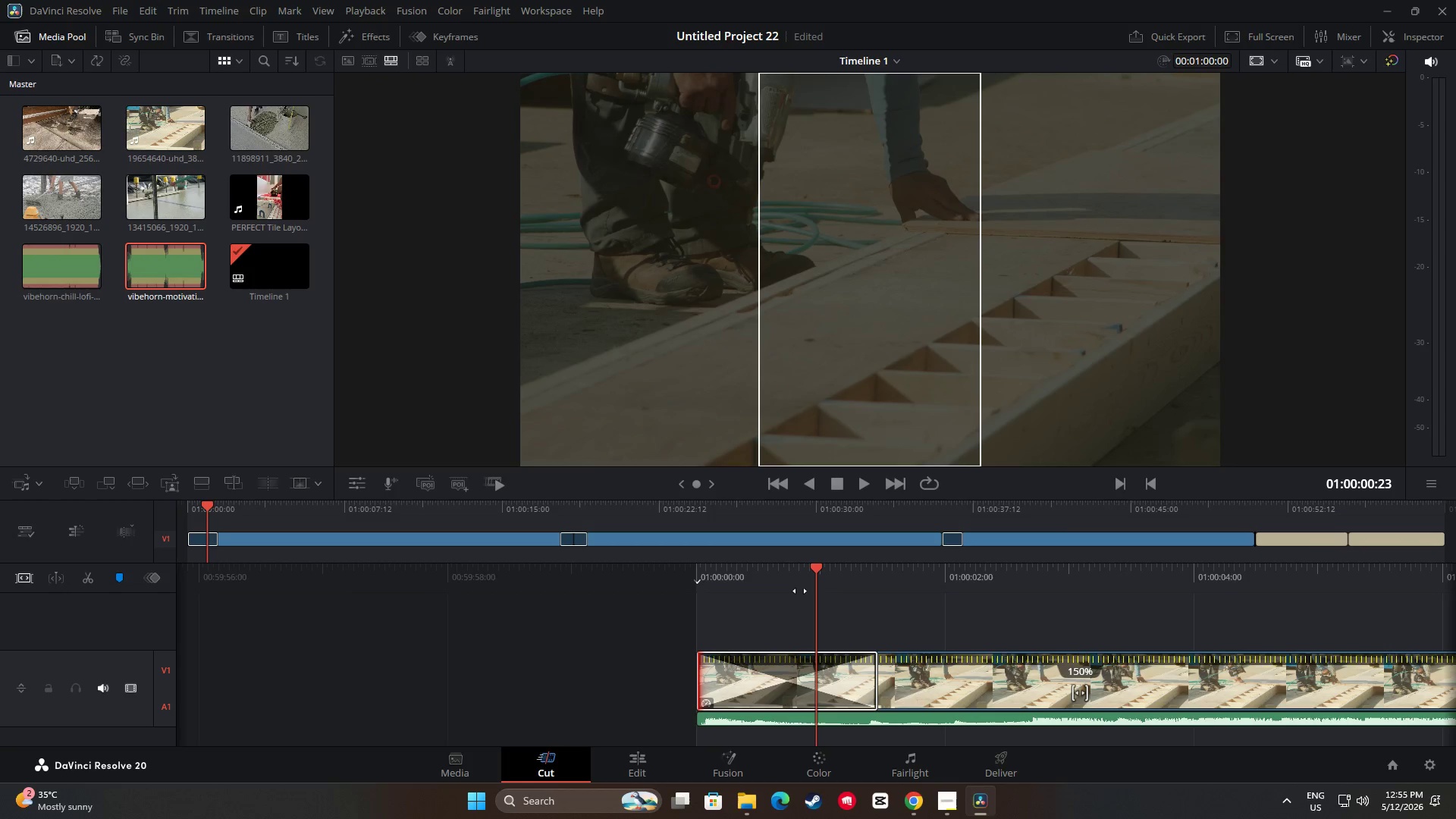 
left_click_drag(start_coordinate=[815, 567], to_coordinate=[0, 557])
 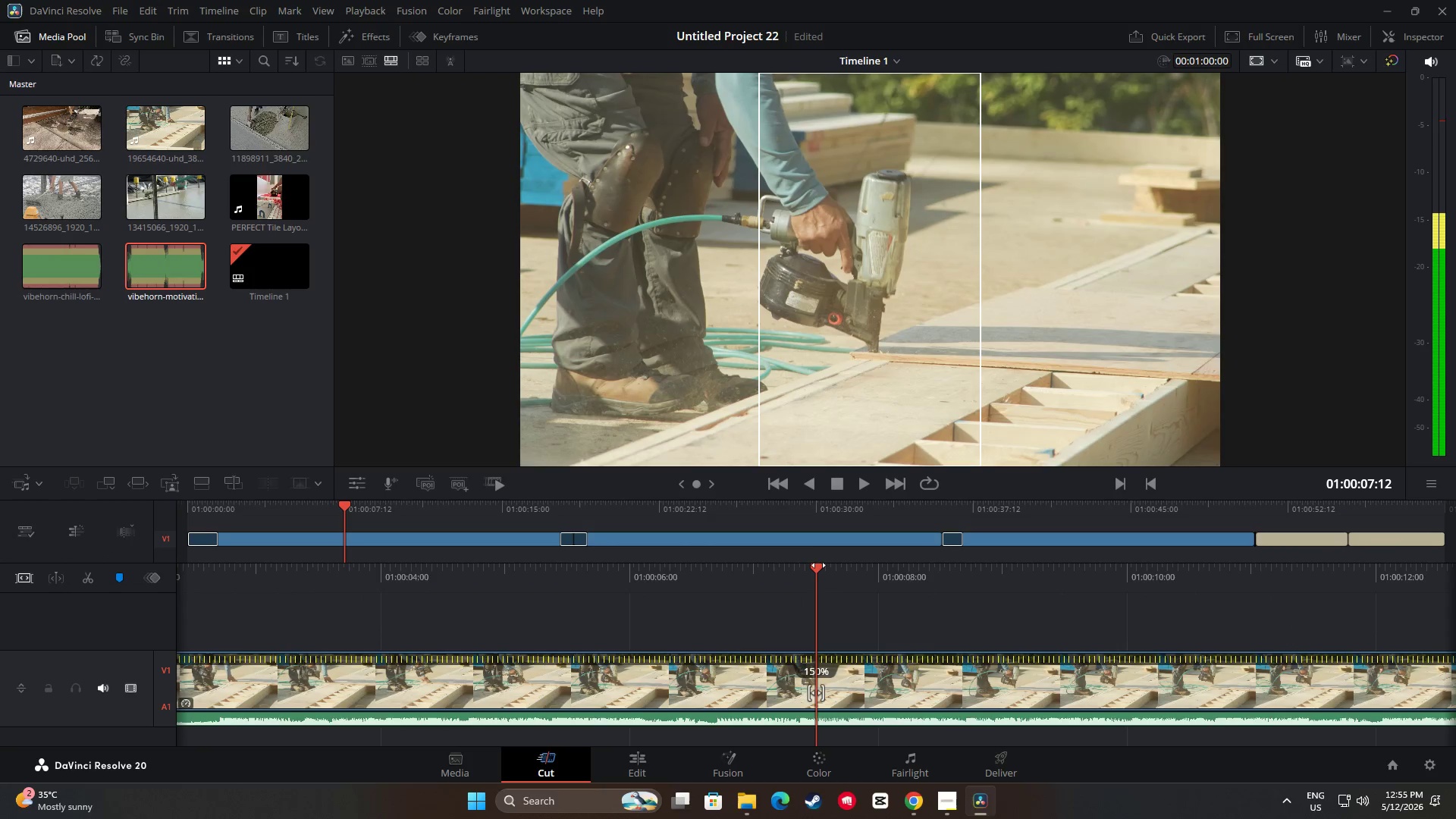 
left_click_drag(start_coordinate=[818, 566], to_coordinate=[222, 570])
 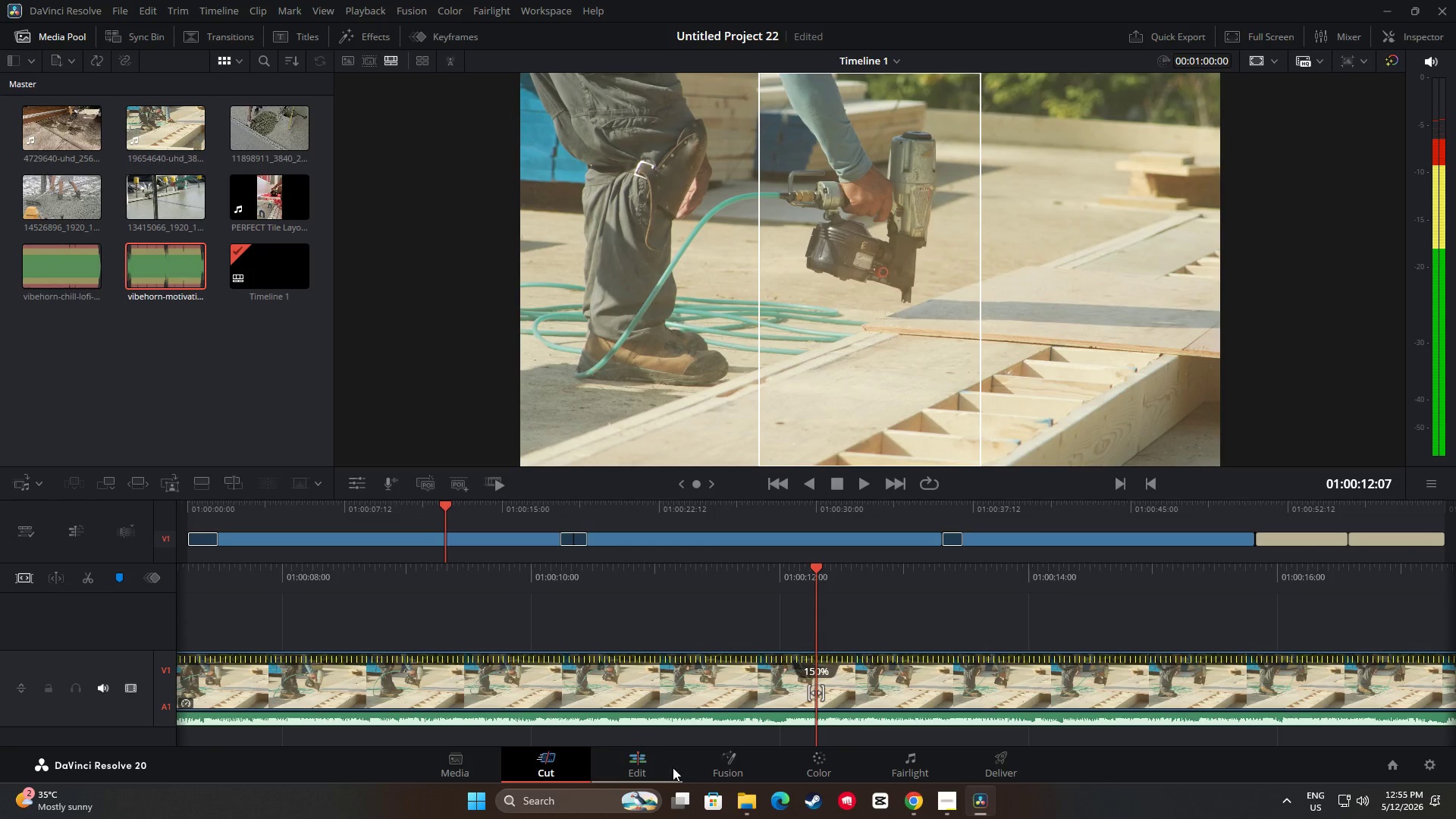 
left_click([639, 767])
 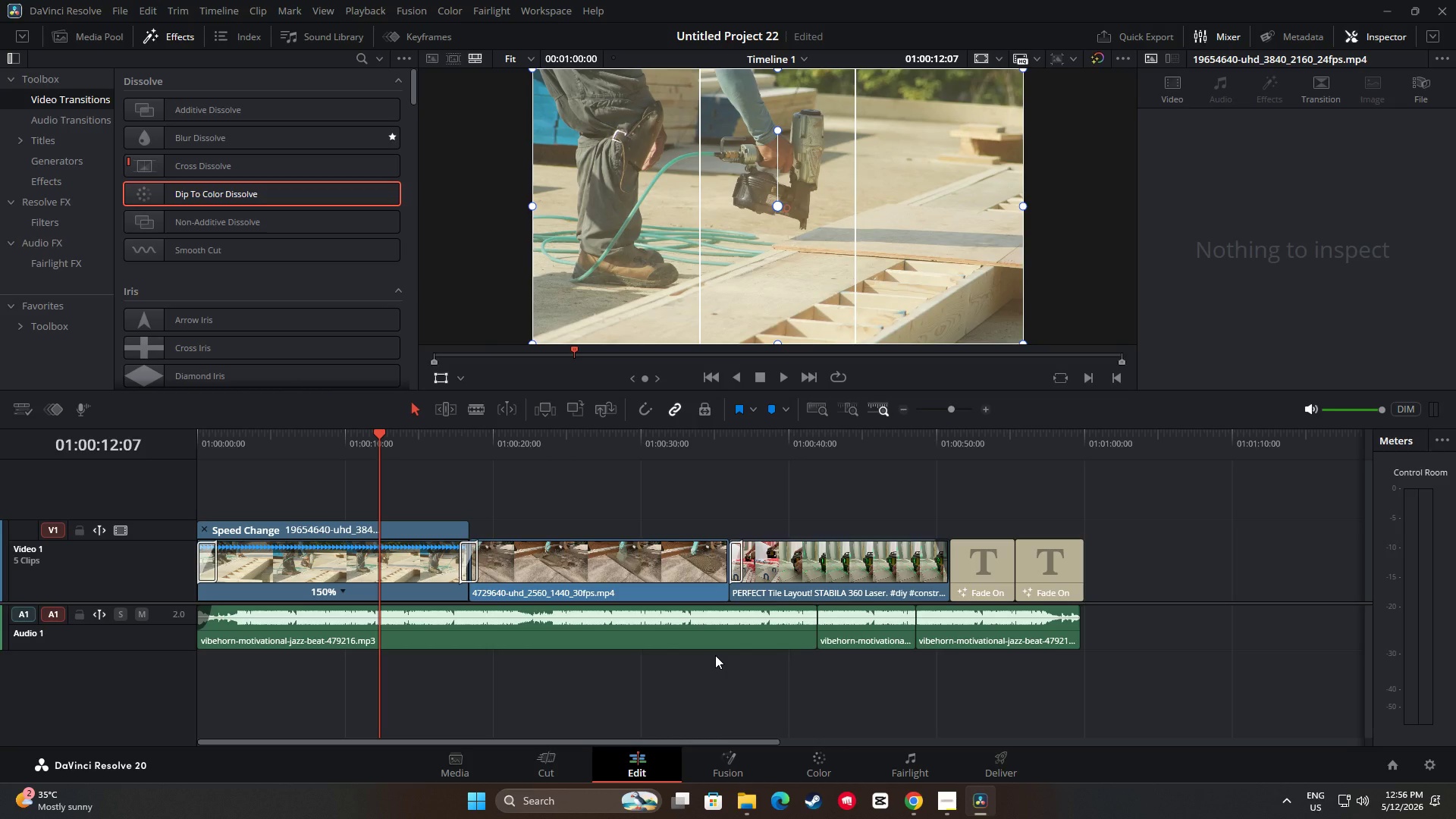 
wait(7.14)
 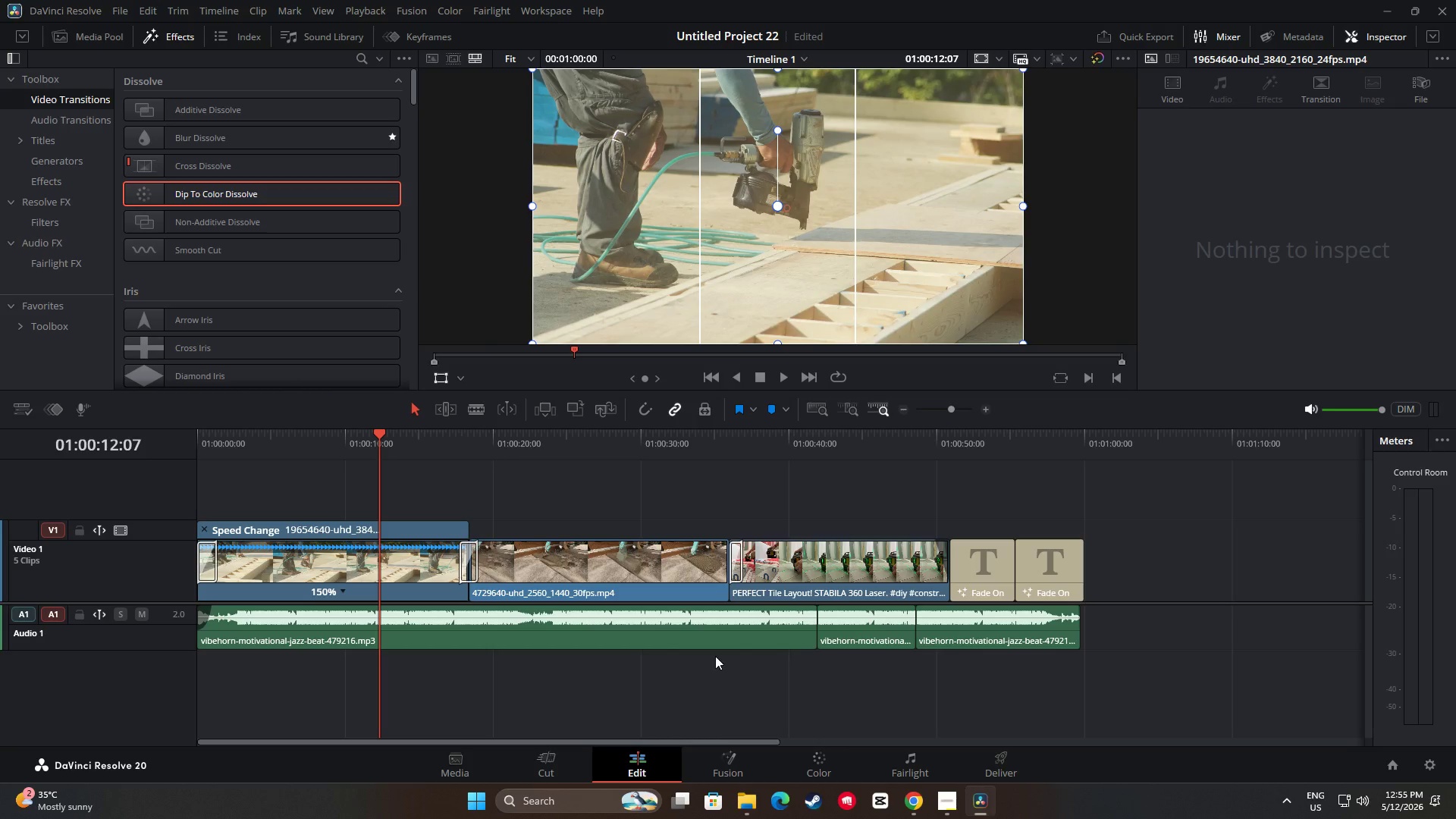 
key(Space)
 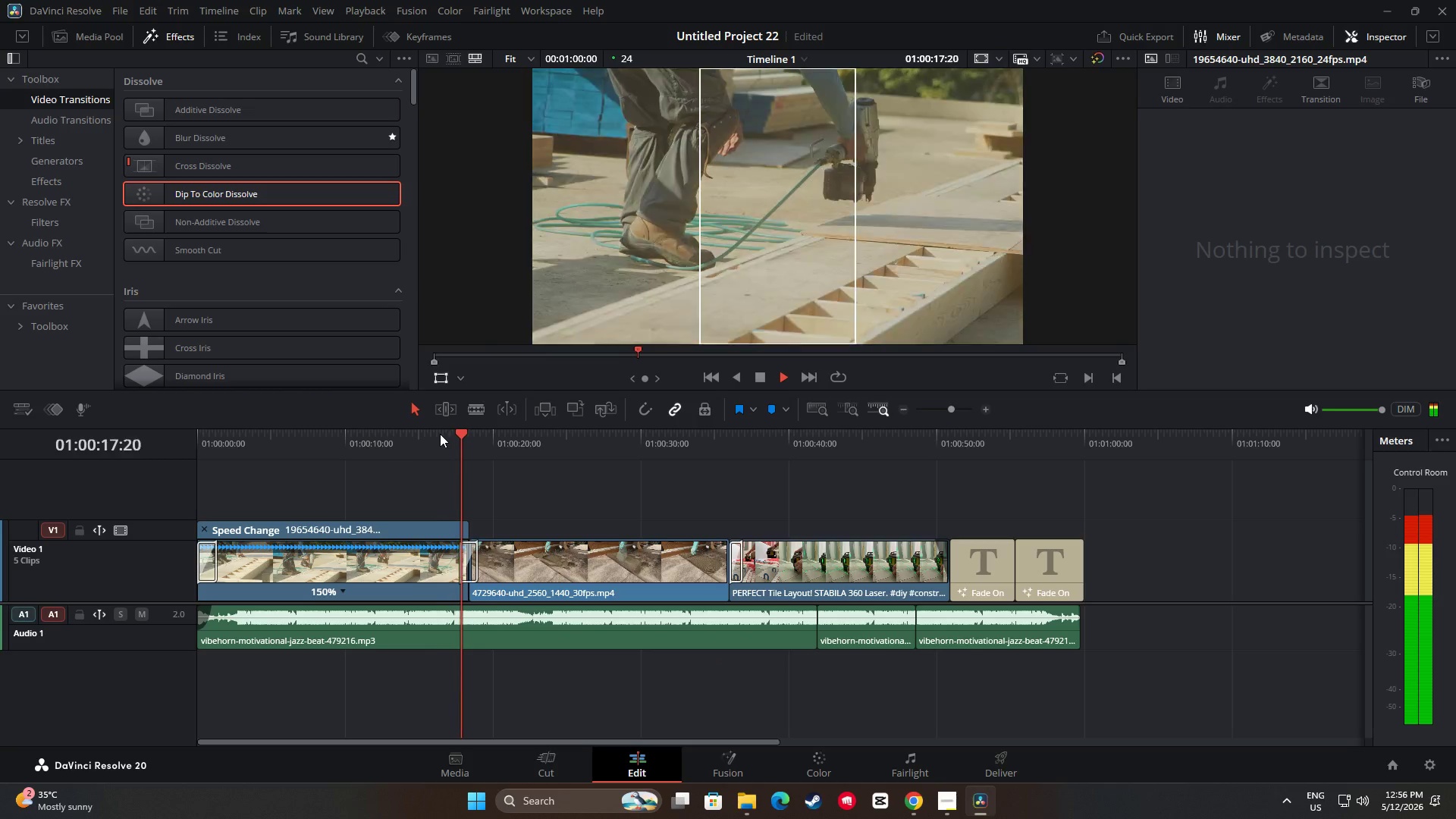 
key(Space)
 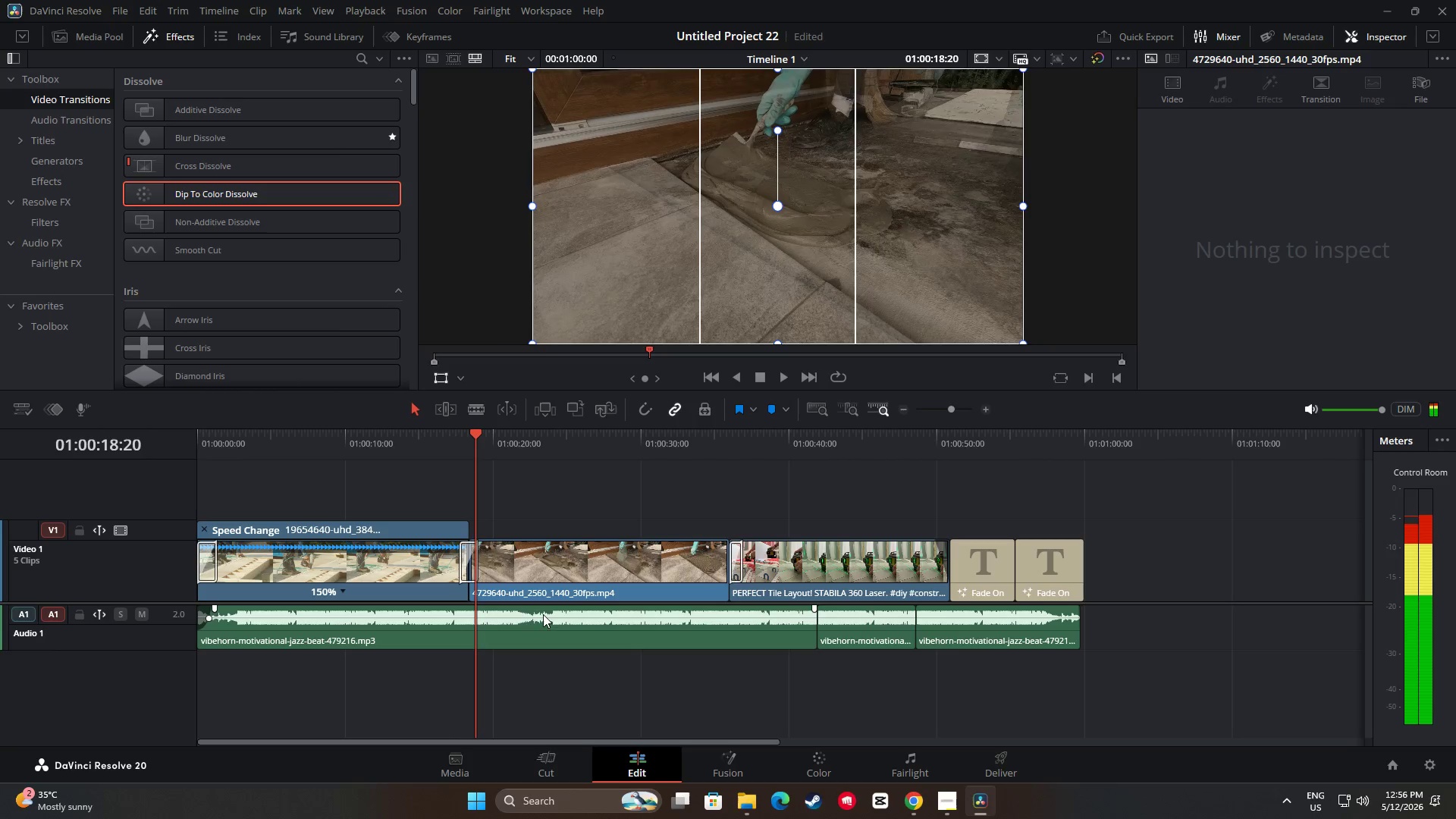 
mouse_move([491, 563])
 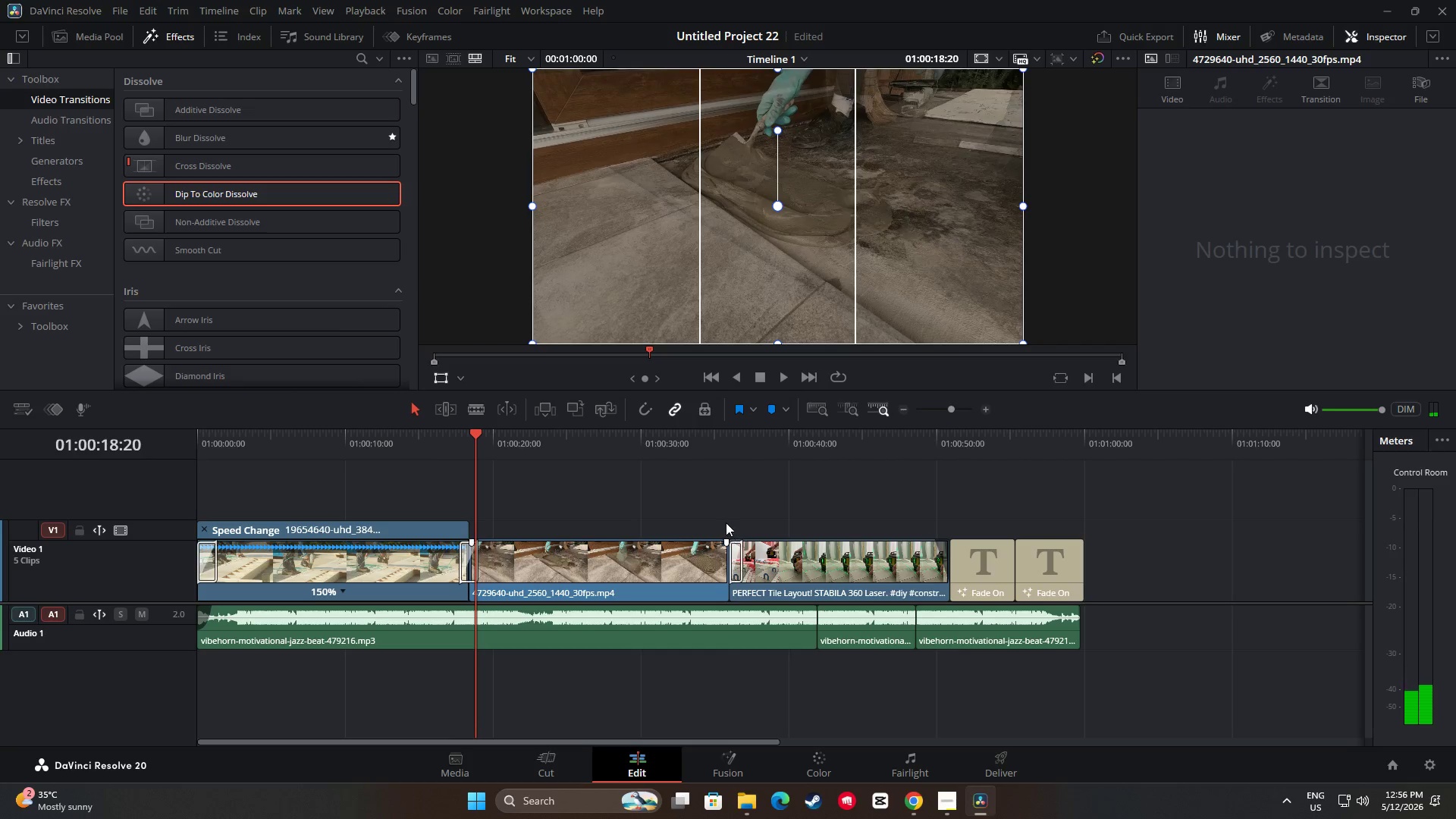 
left_click([711, 480])
 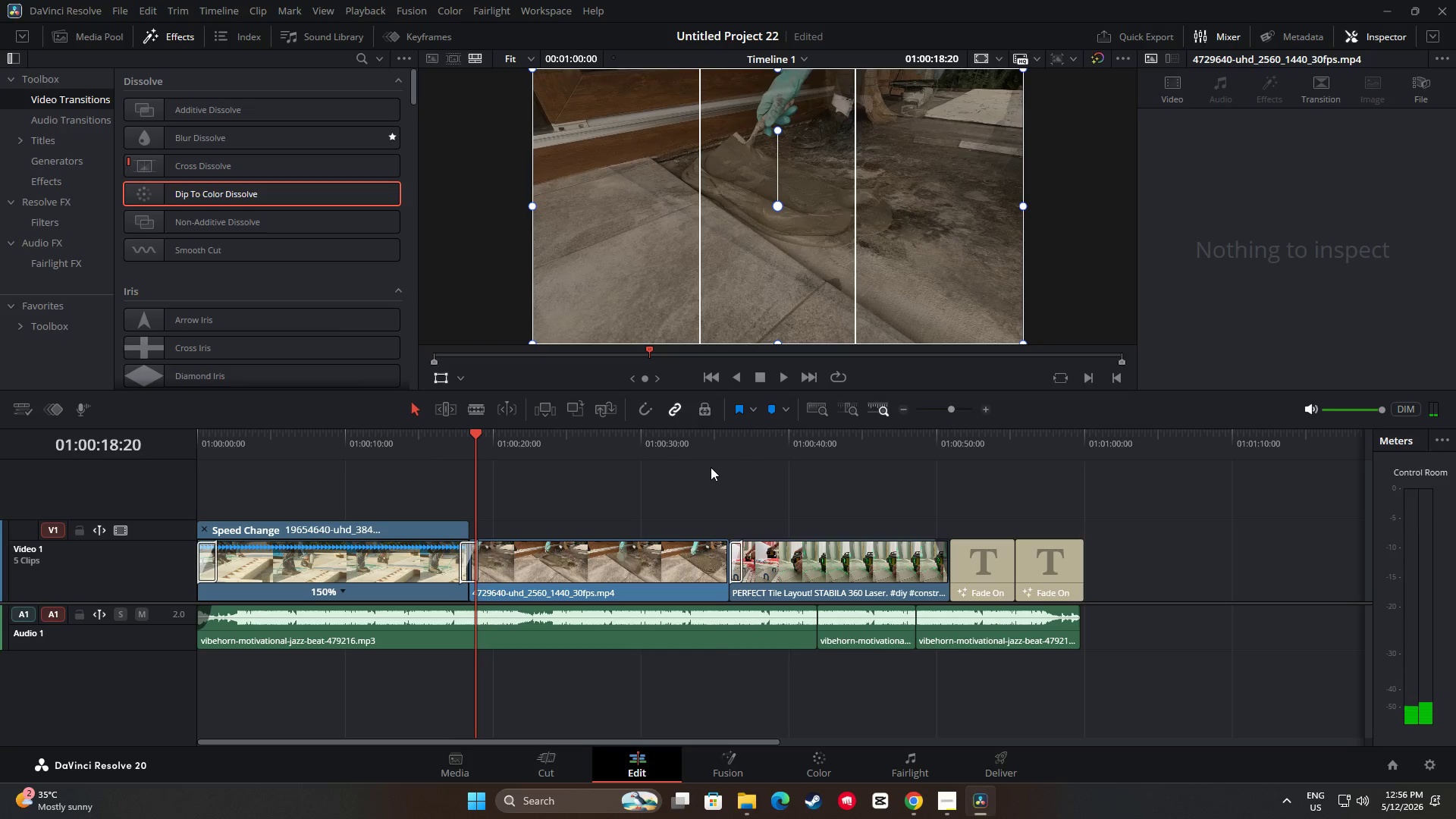 
left_click([713, 453])
 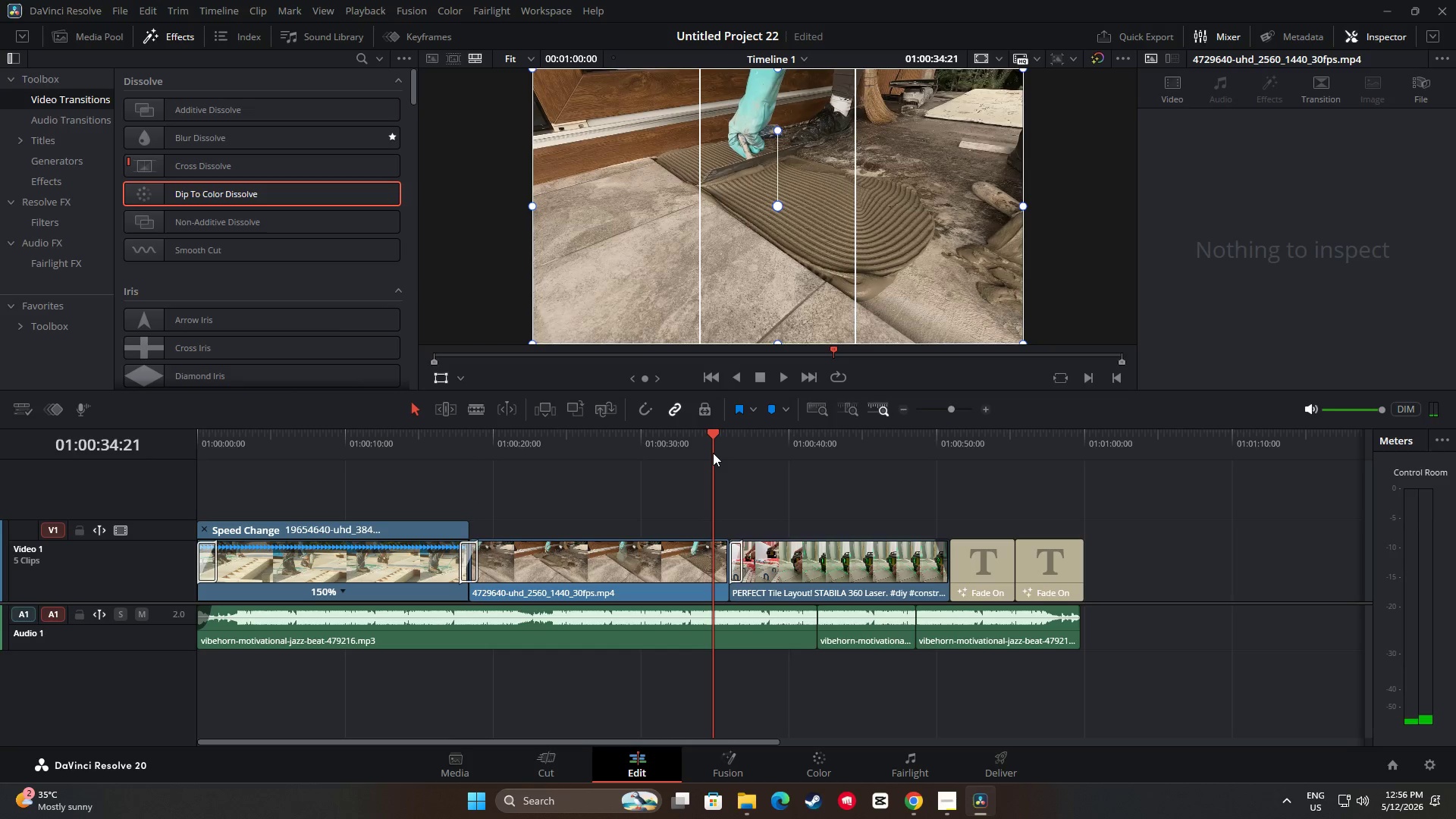 
key(Space)
 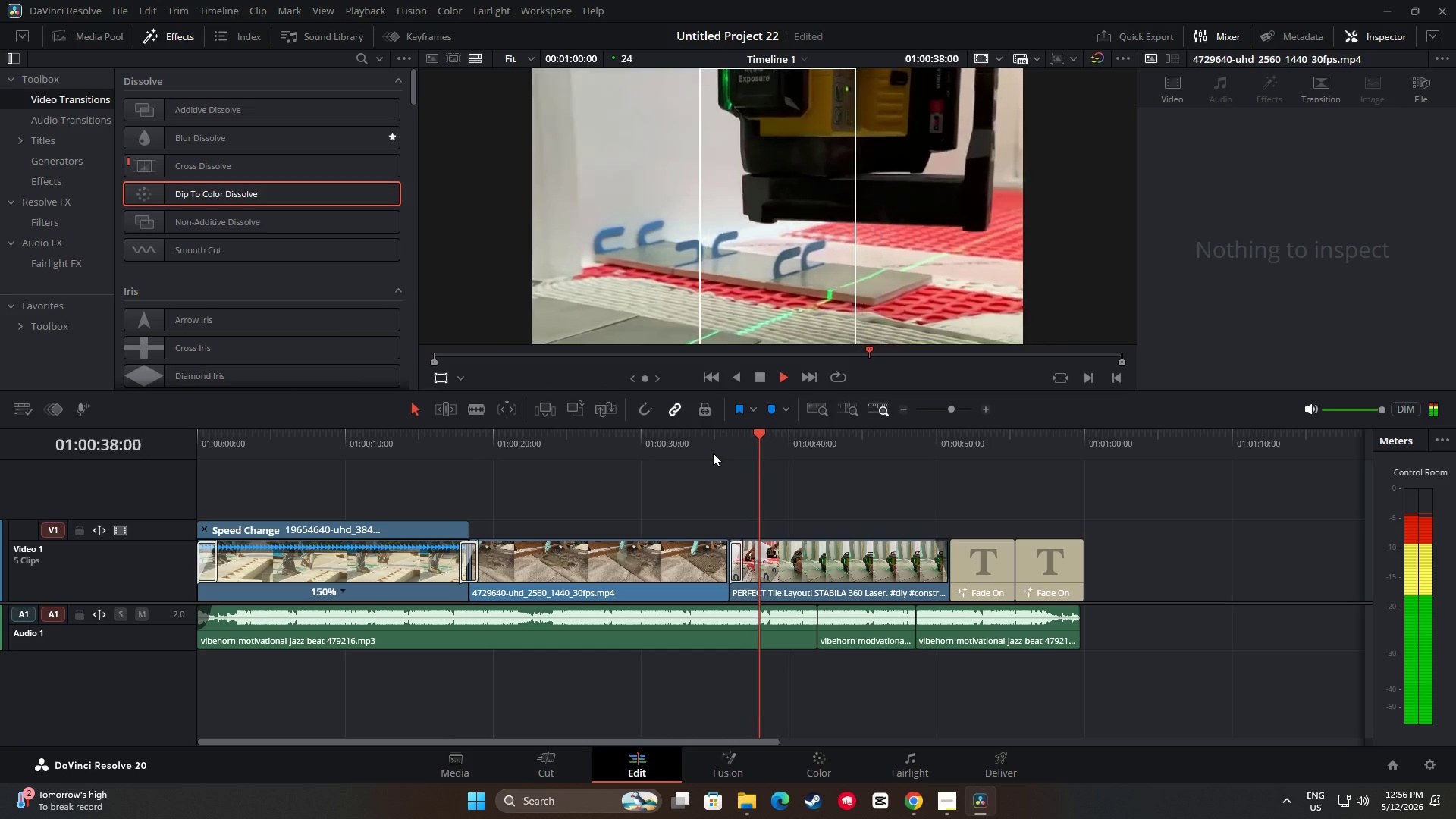 
key(Space)
 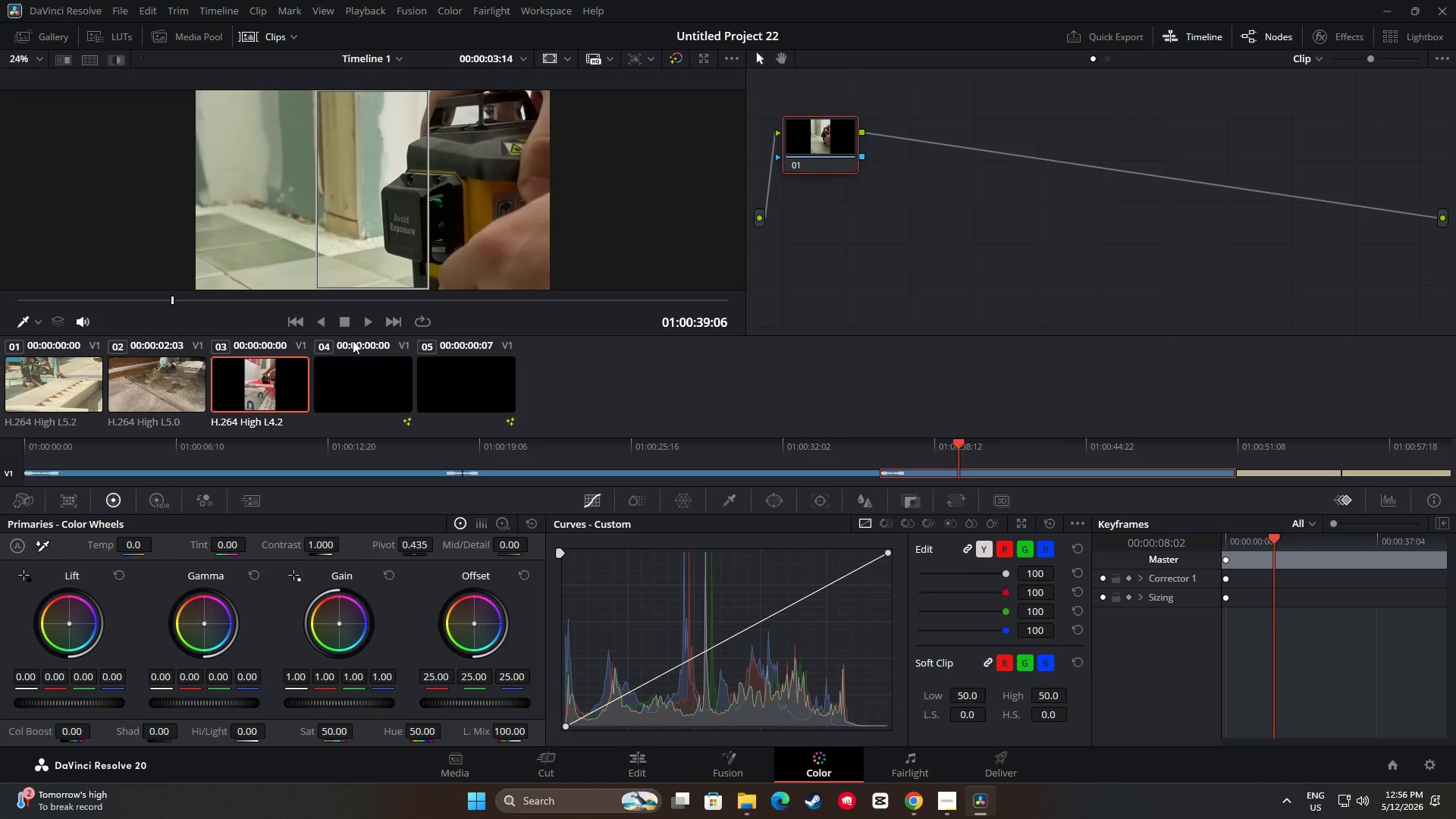 
left_click([67, 384])
 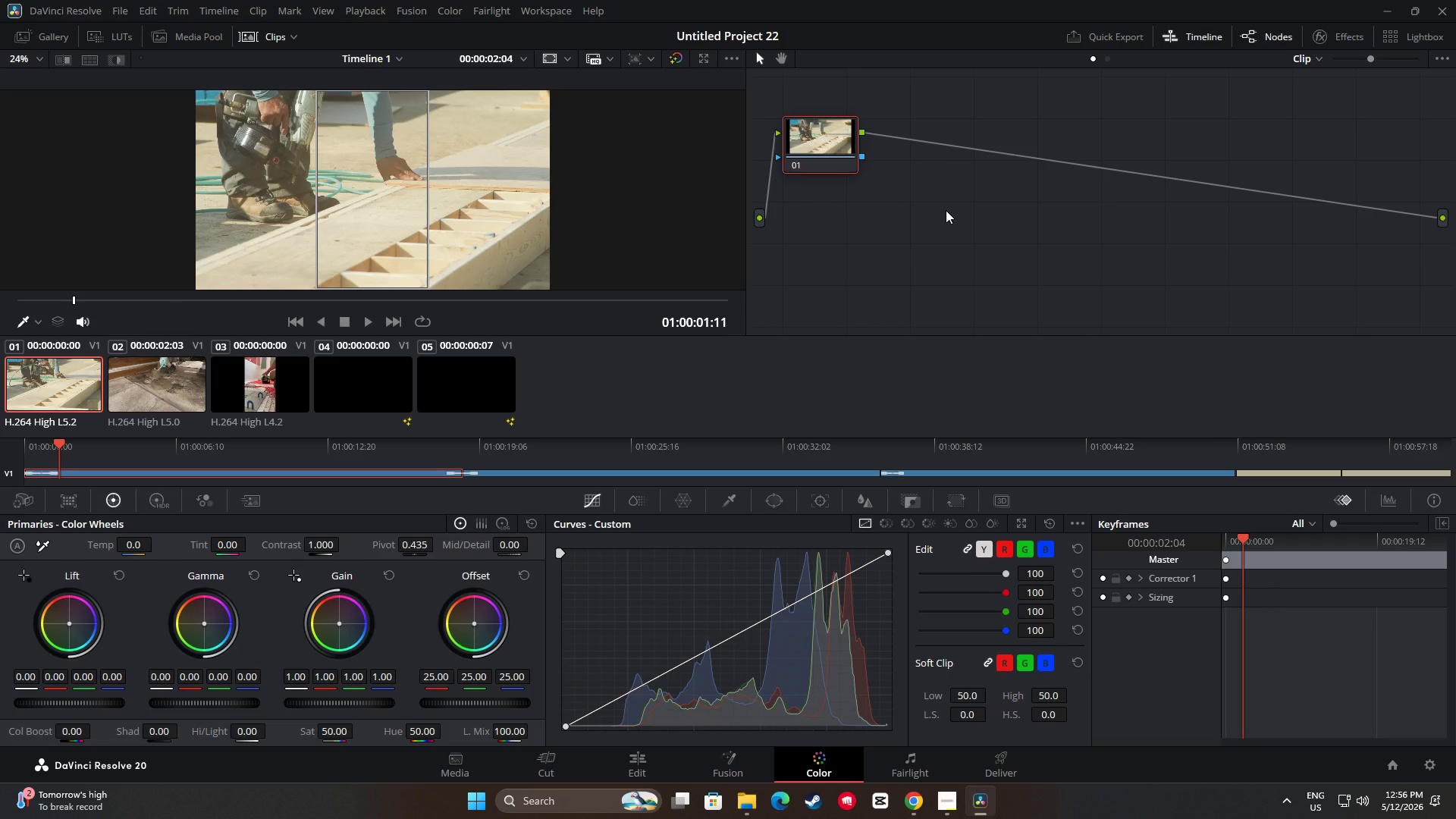 
left_click([946, 210])
 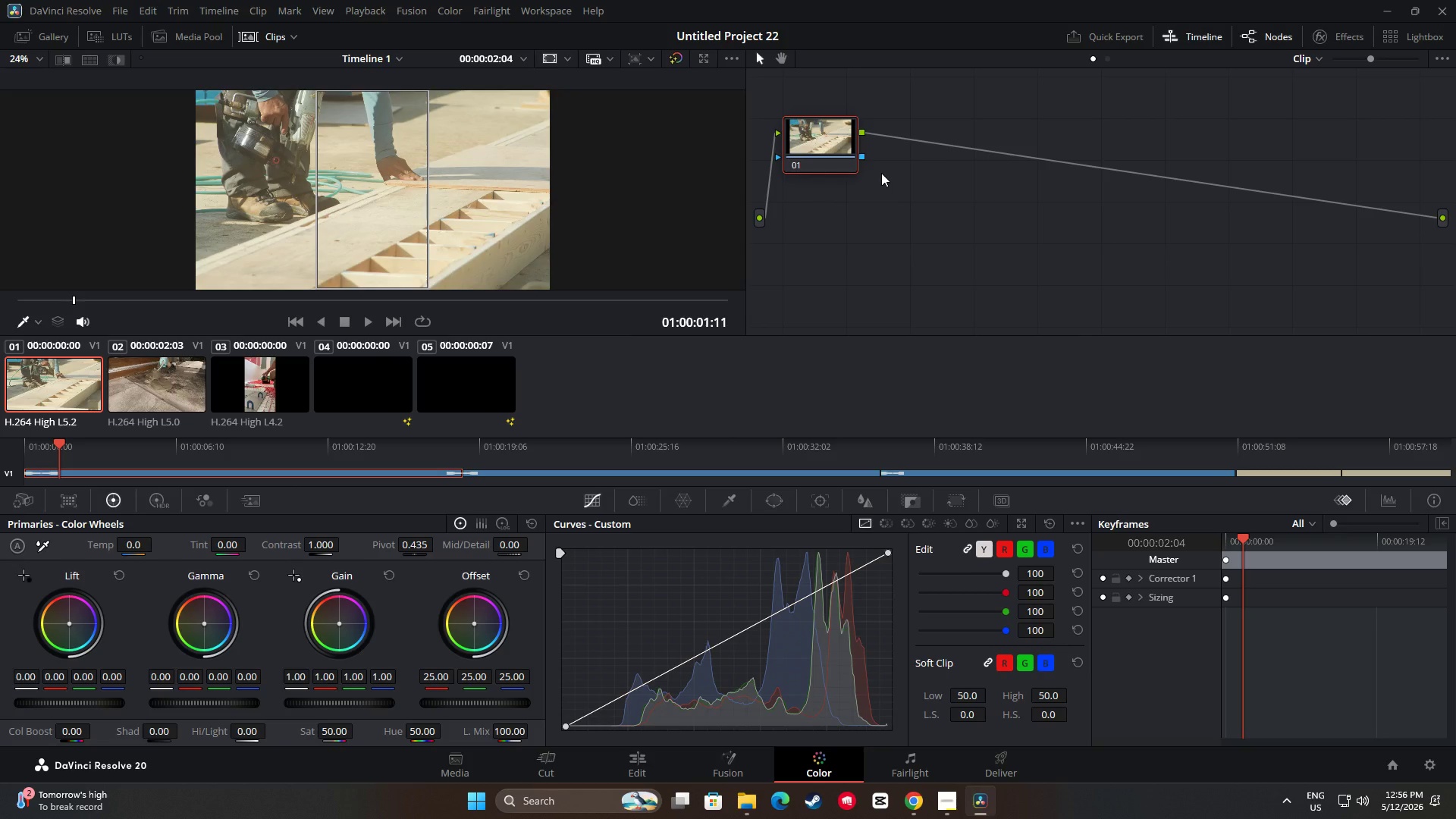 
wait(19.03)
 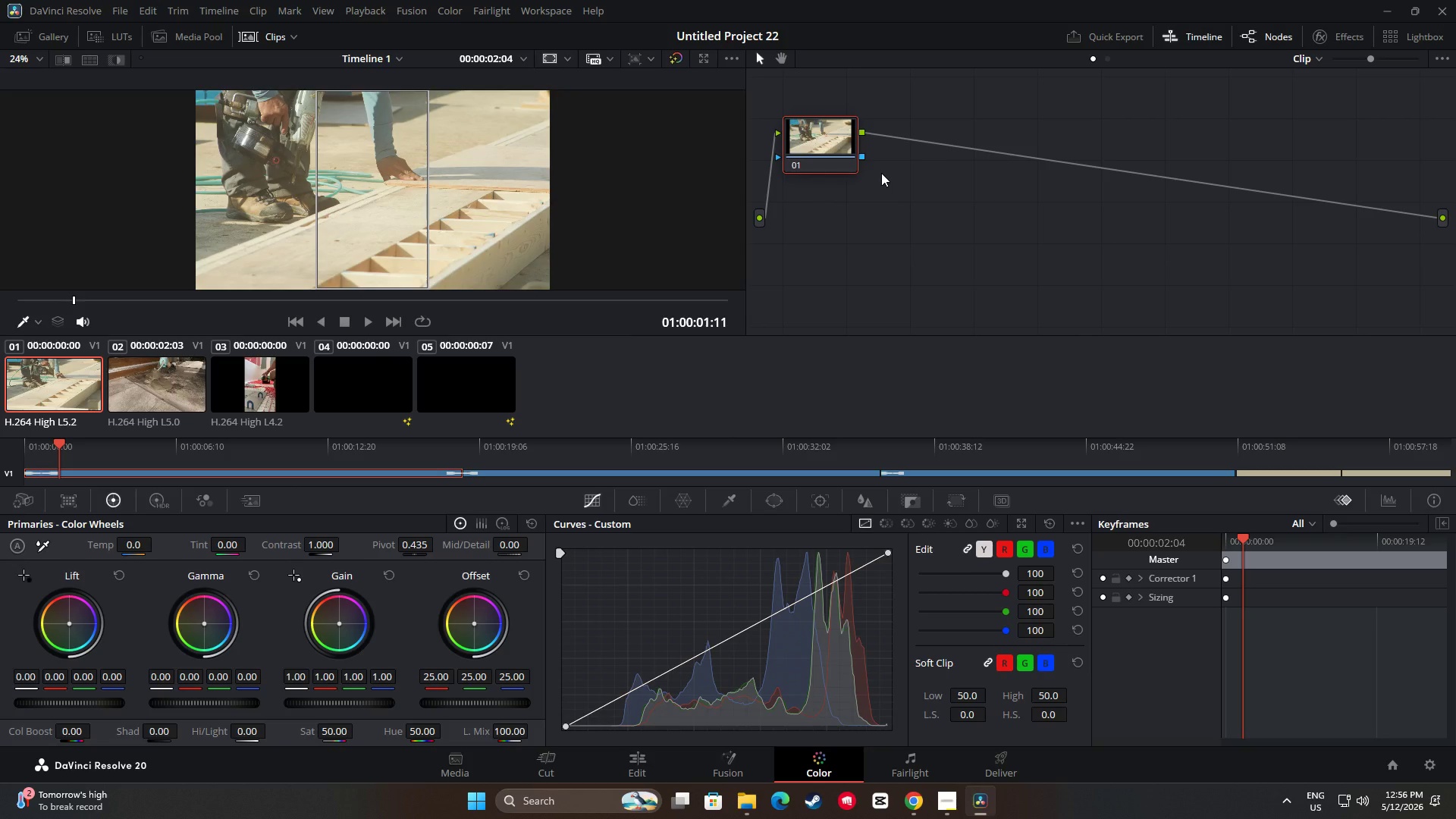 
left_click_drag(start_coordinate=[320, 544], to_coordinate=[485, 568])
 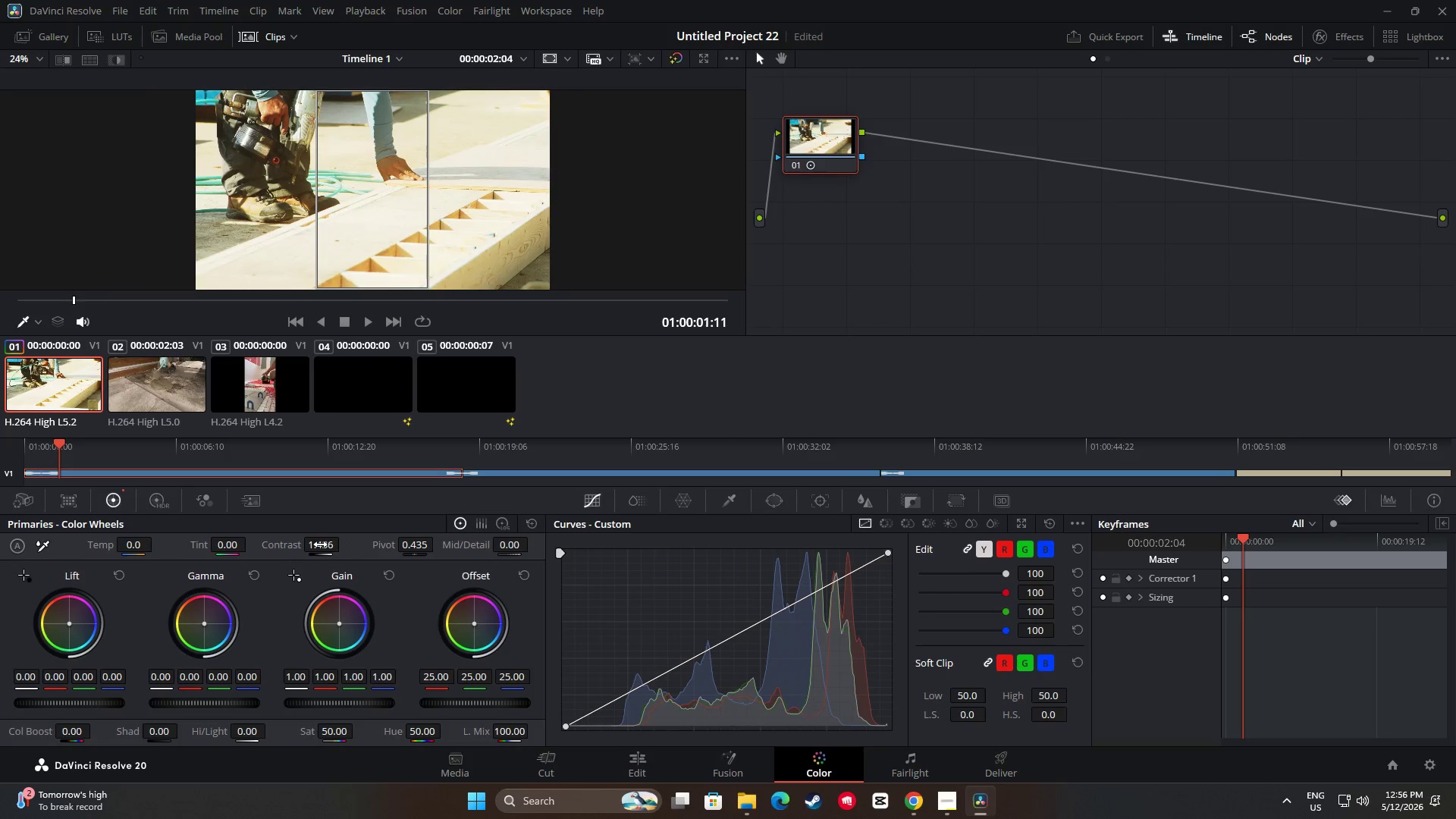 
key(Control+Z)
 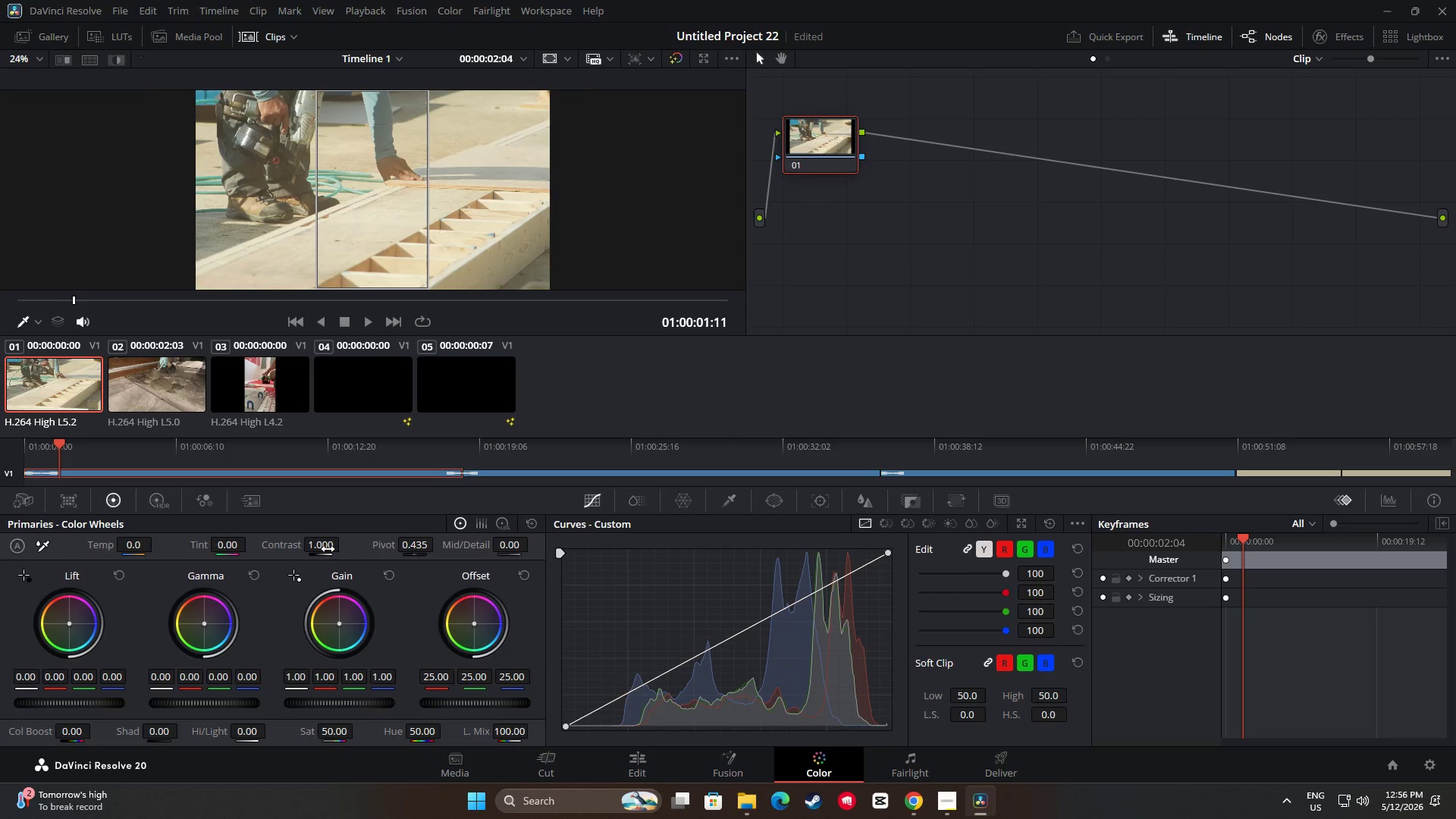 
left_click_drag(start_coordinate=[326, 546], to_coordinate=[400, 552])
 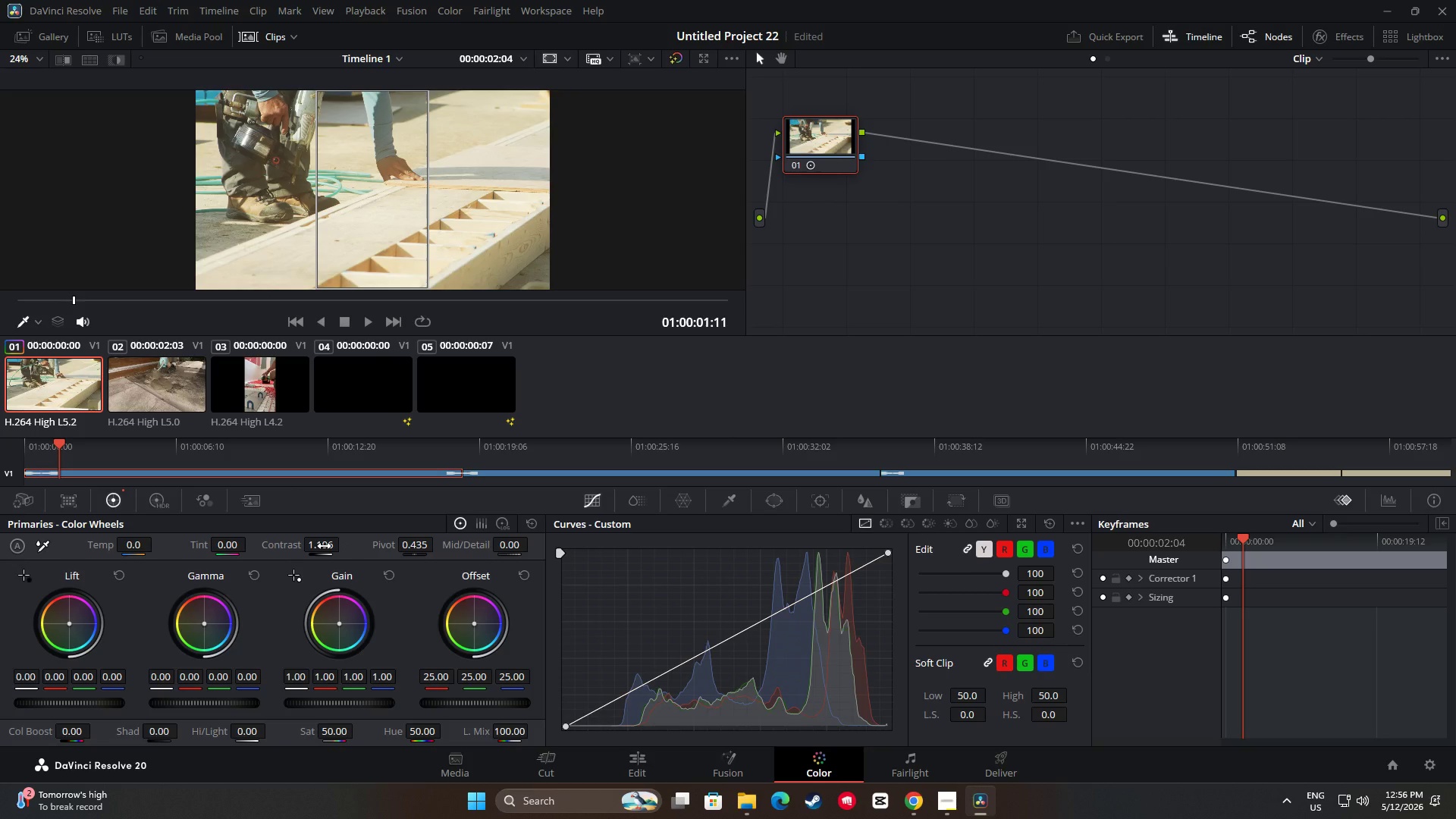 
wait(5.92)
 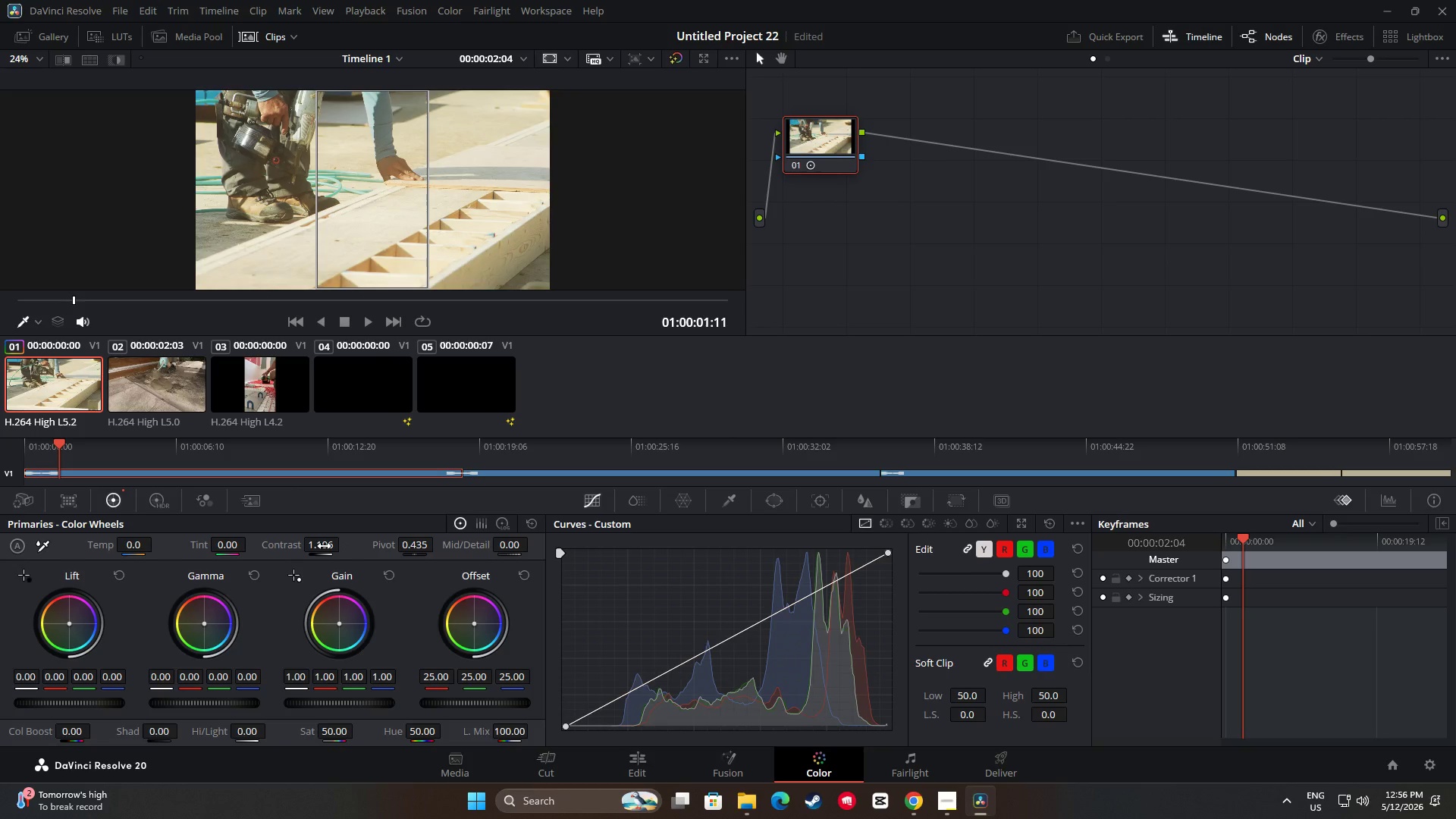 
left_click_drag(start_coordinate=[83, 706], to_coordinate=[500, 406])
 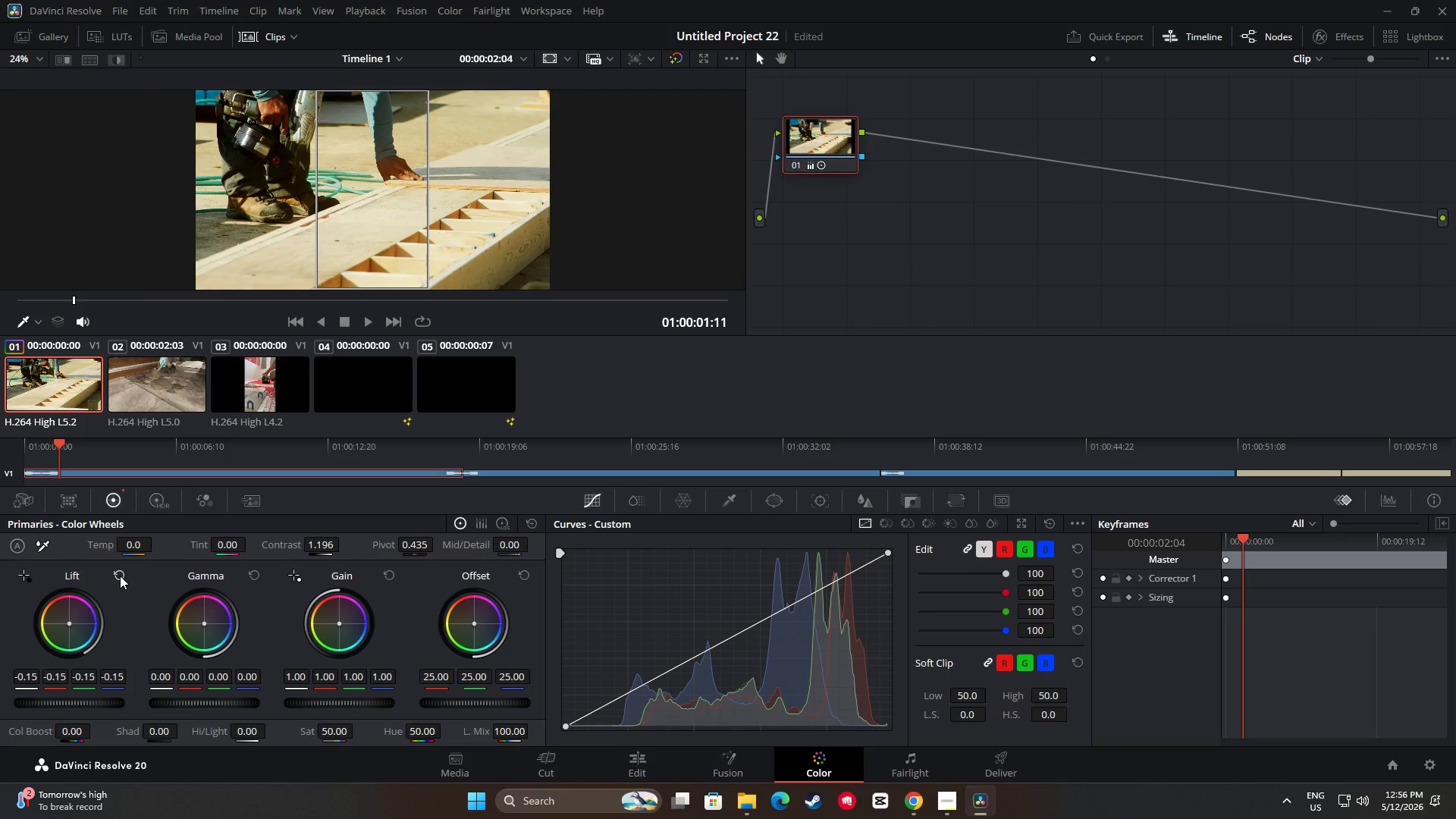 
left_click([119, 576])
 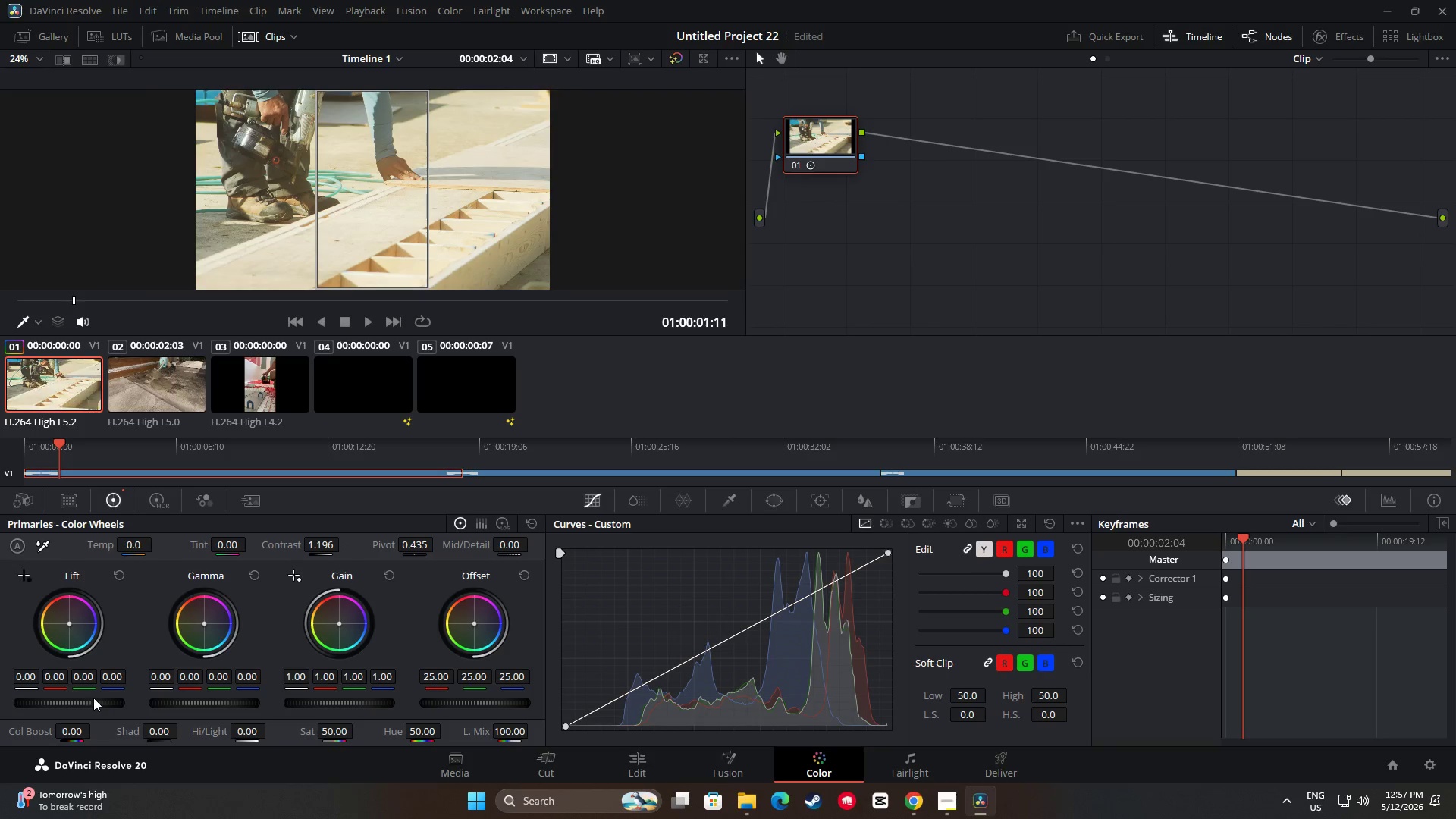 
left_click_drag(start_coordinate=[89, 704], to_coordinate=[413, 388])
 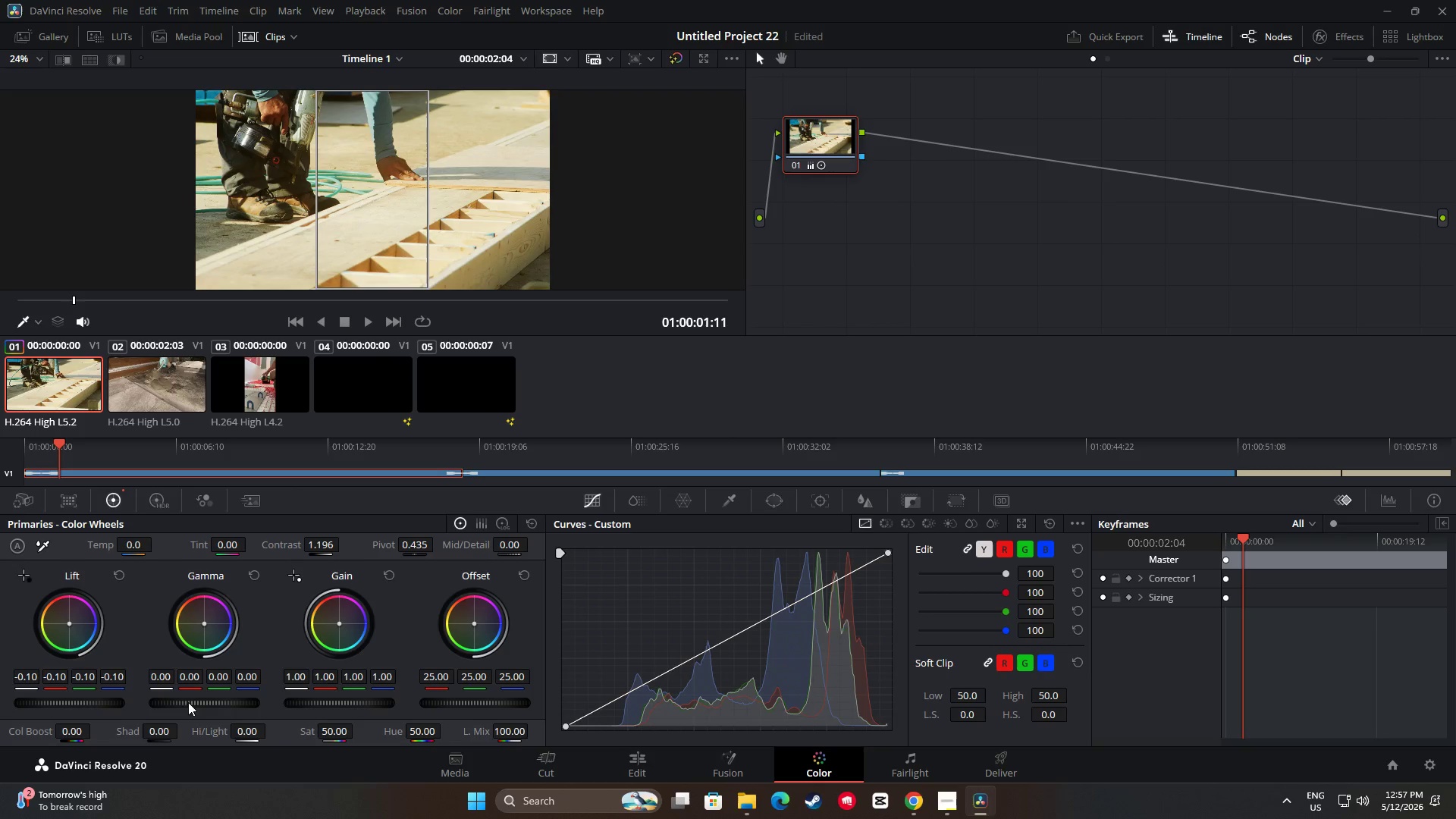 
left_click_drag(start_coordinate=[339, 700], to_coordinate=[962, 699])
 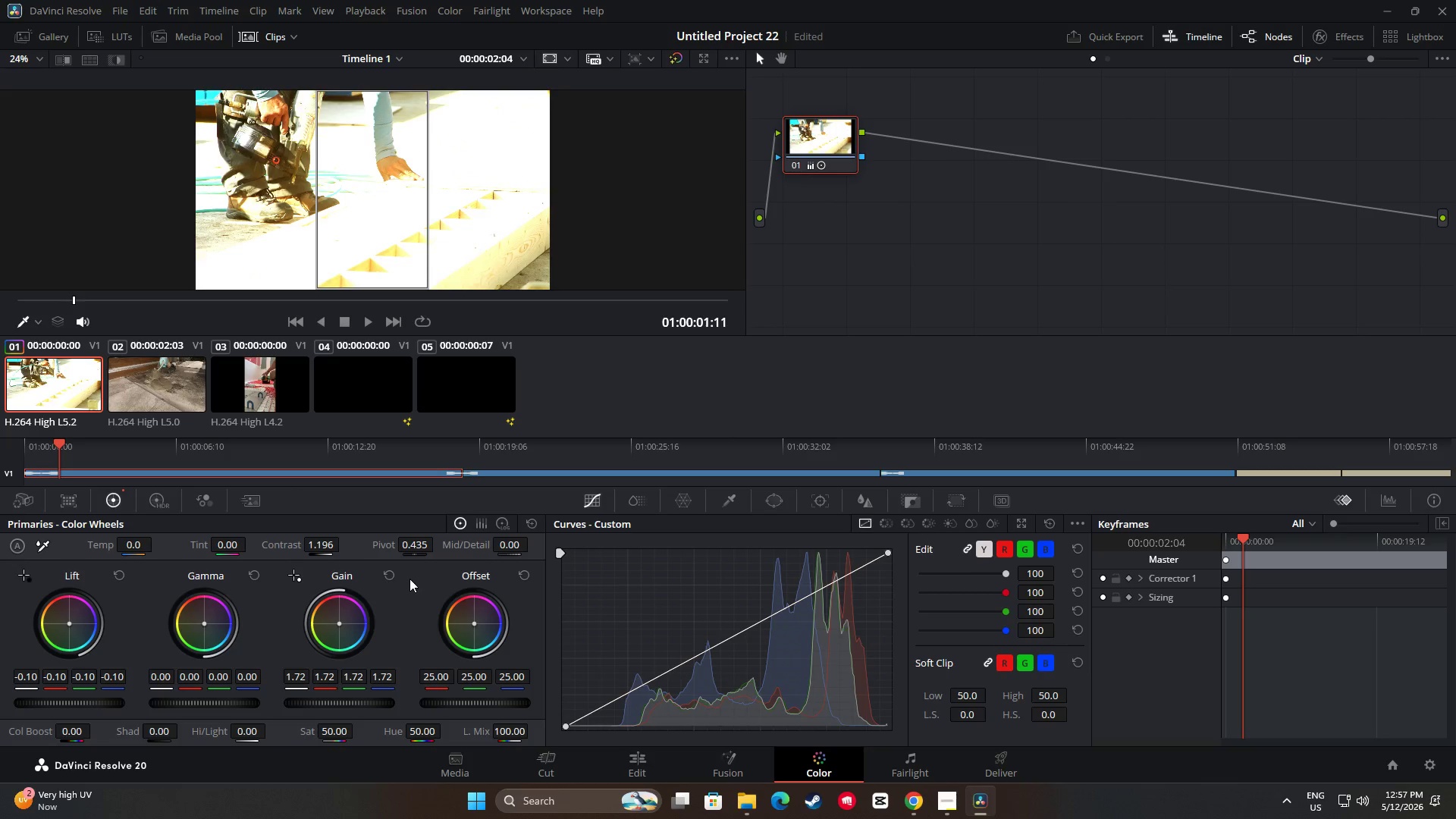 
left_click([390, 571])
 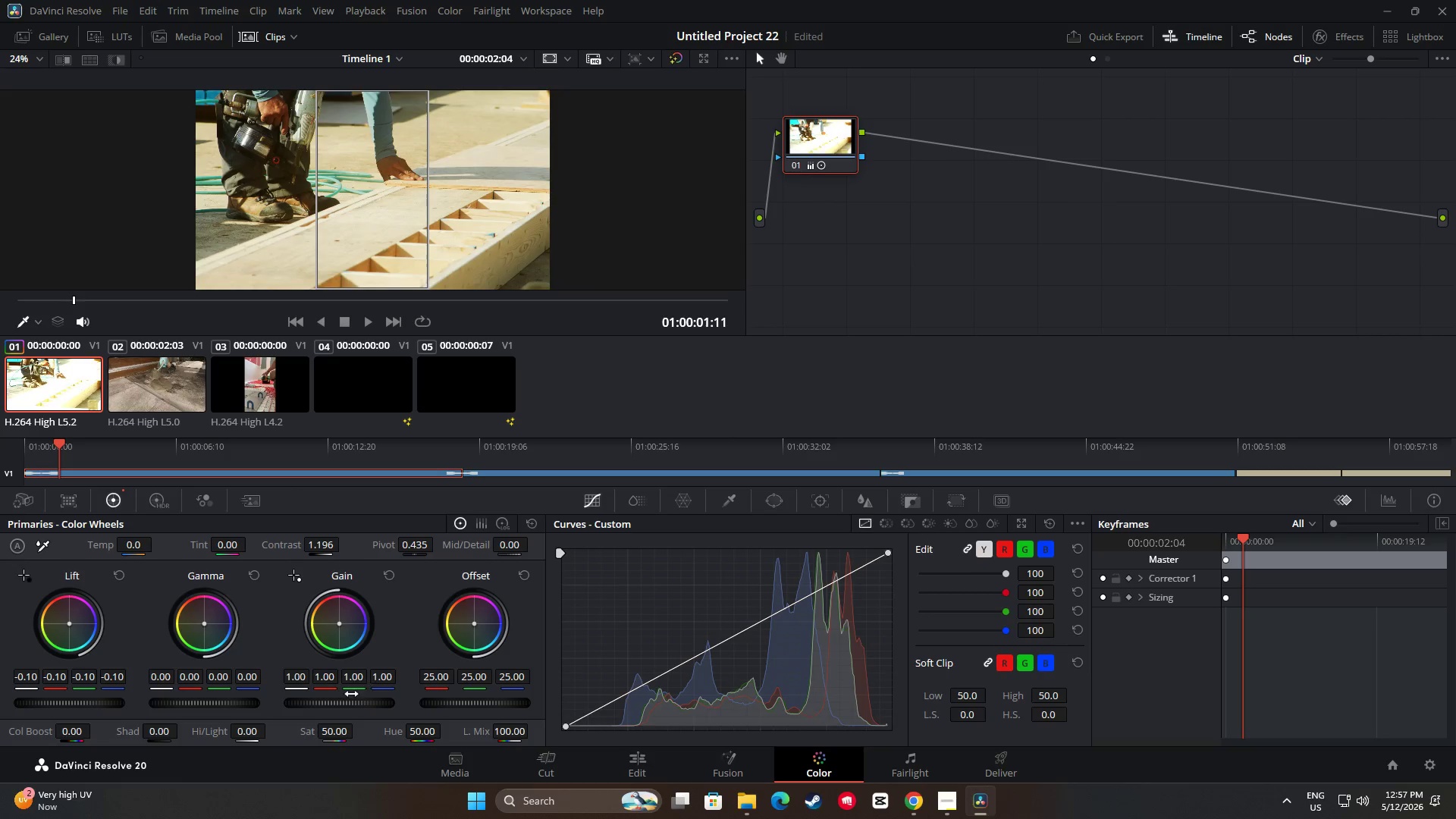 
left_click_drag(start_coordinate=[344, 701], to_coordinate=[501, 702])
 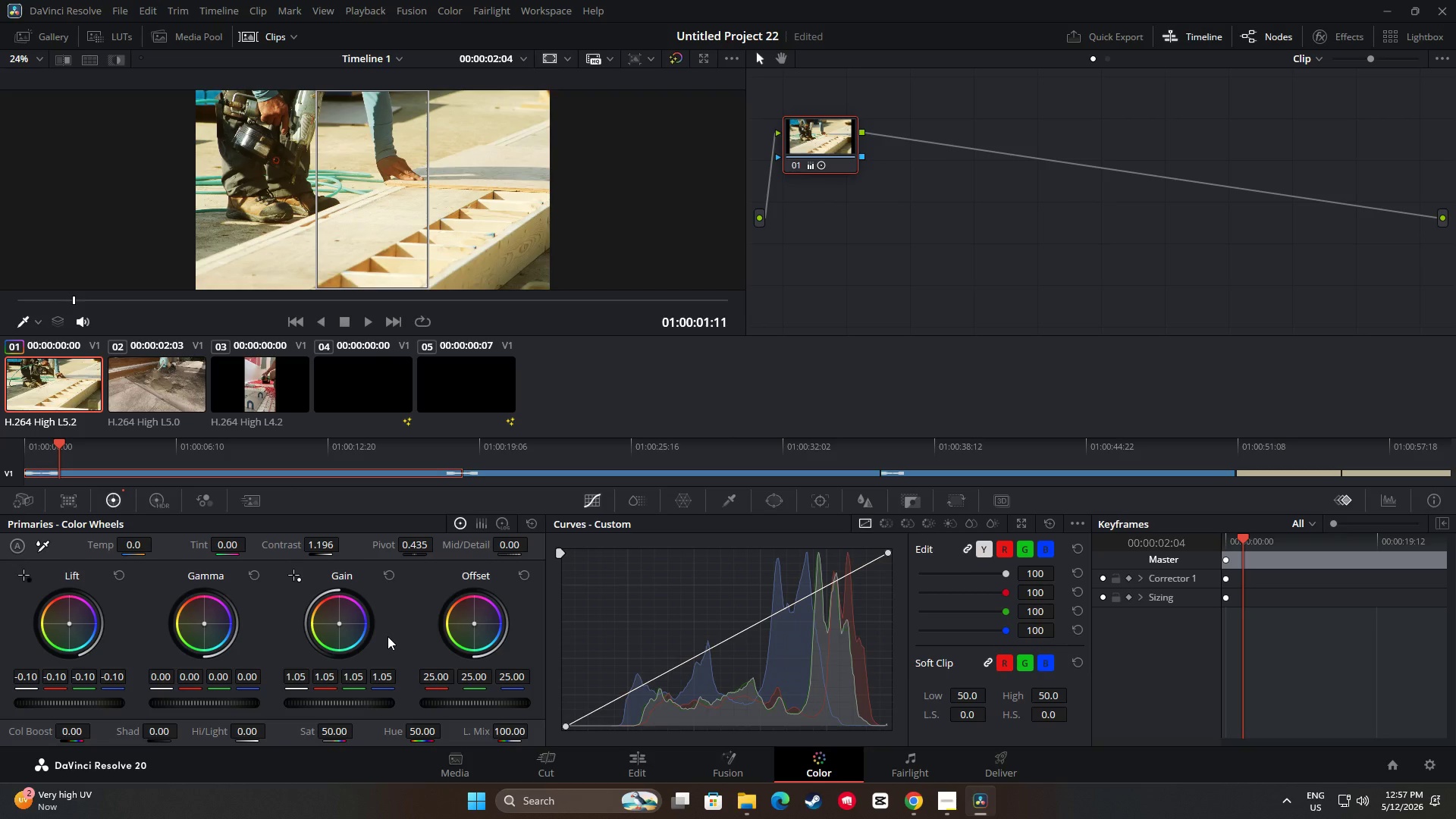 
wait(17.62)
 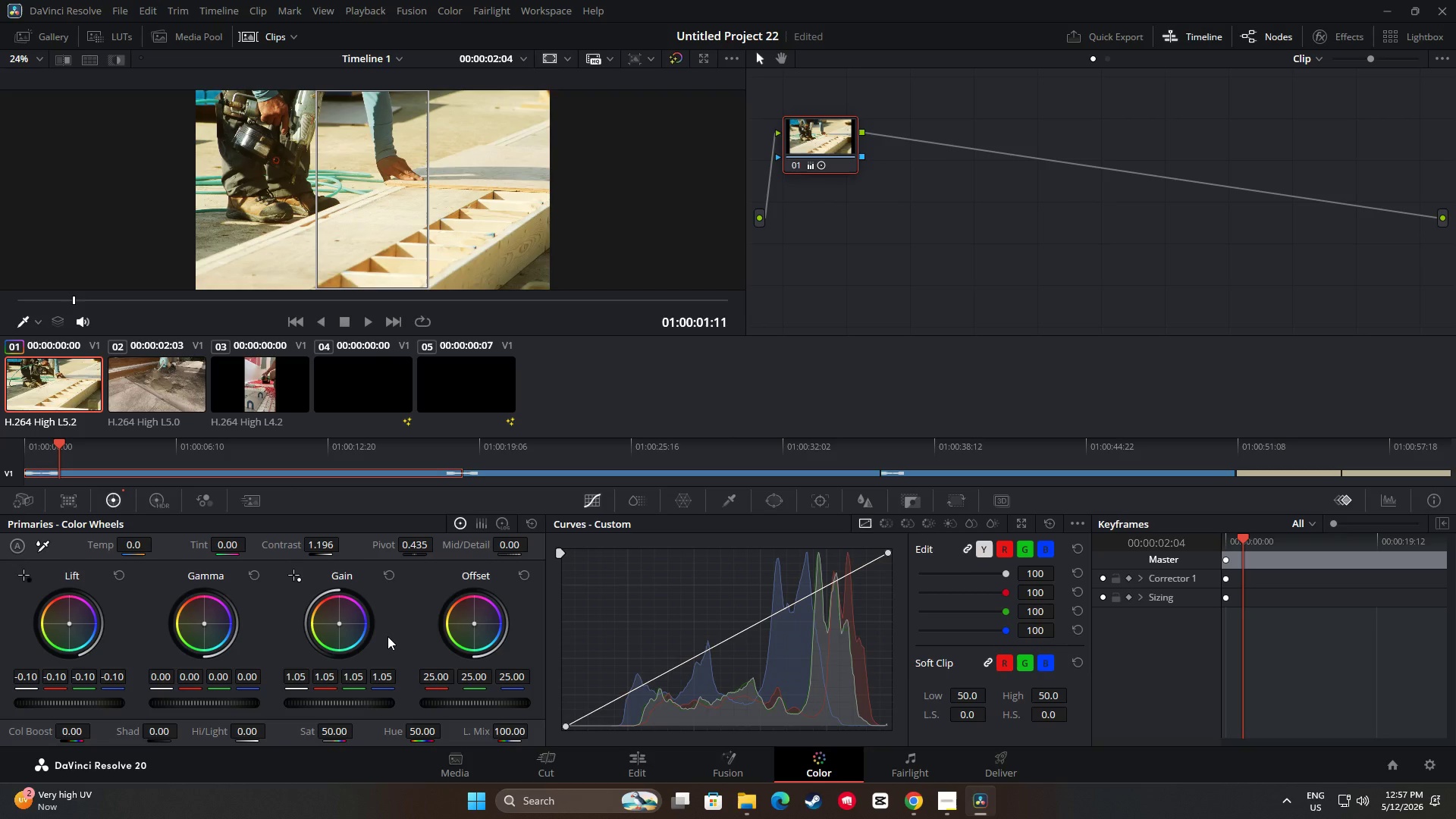 
key(Alt+S)
 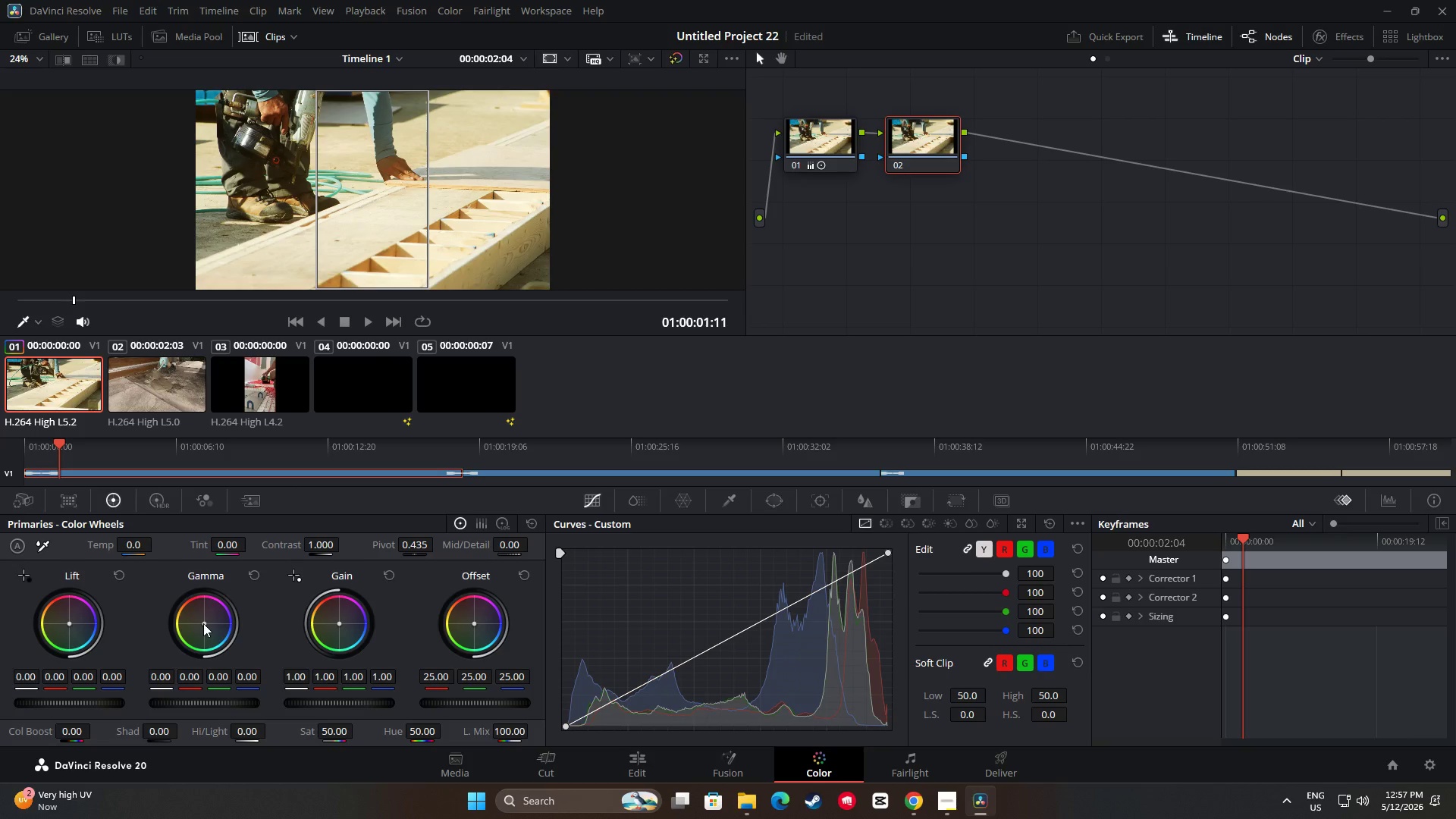 
wait(6.58)
 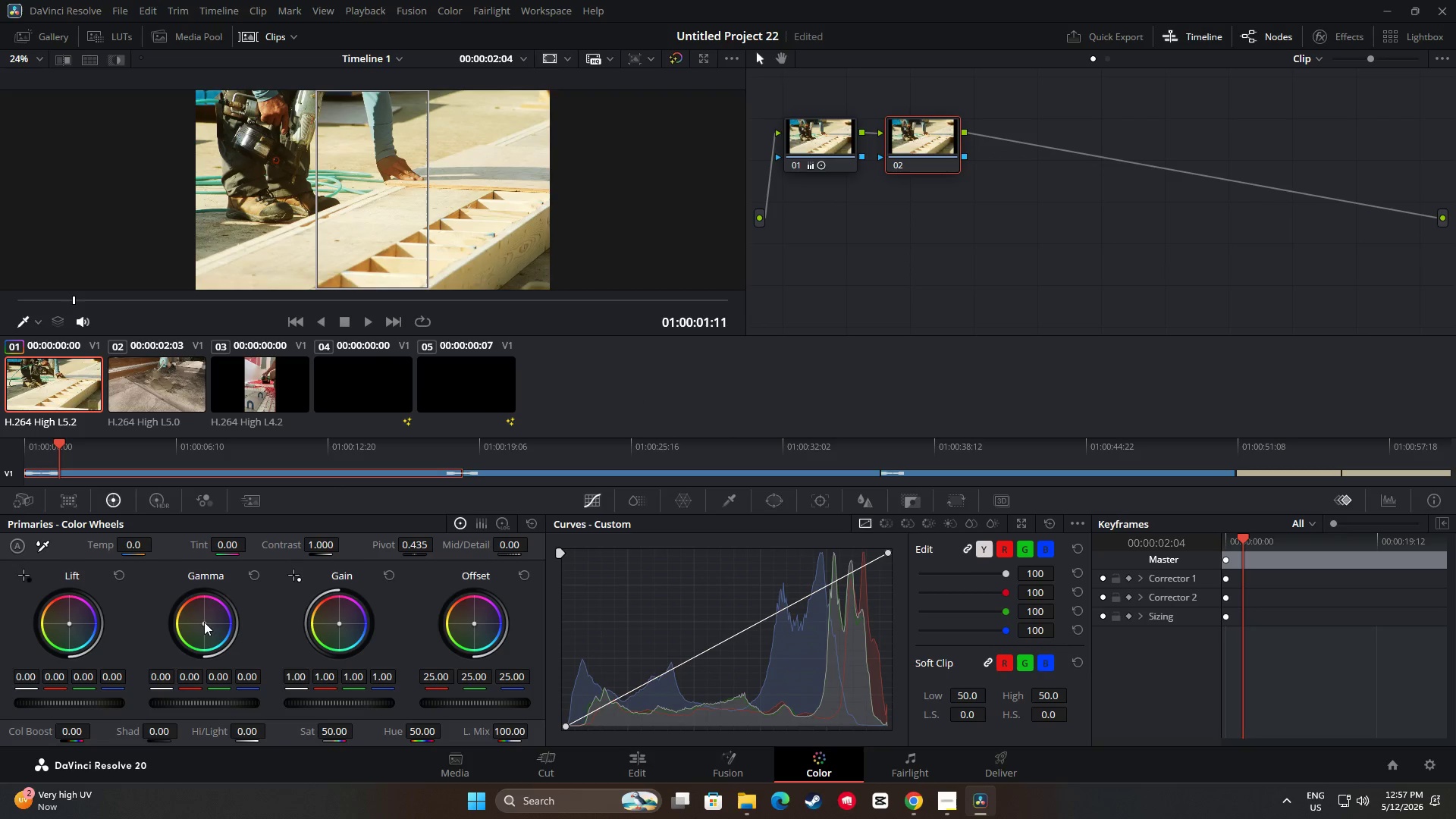 
left_click_drag(start_coordinate=[203, 623], to_coordinate=[192, 601])
 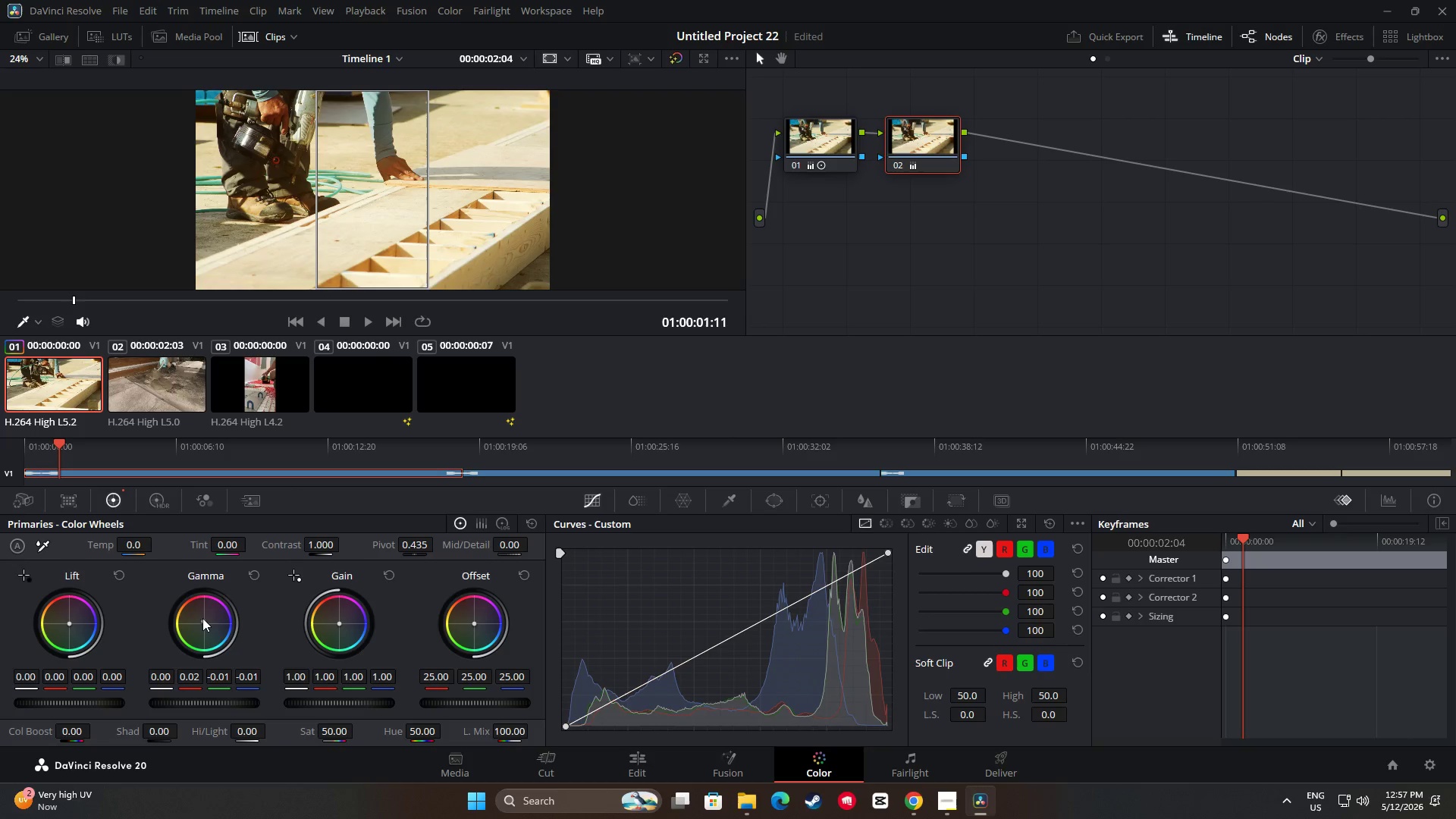 
left_click_drag(start_coordinate=[258, 573], to_coordinate=[253, 576])
 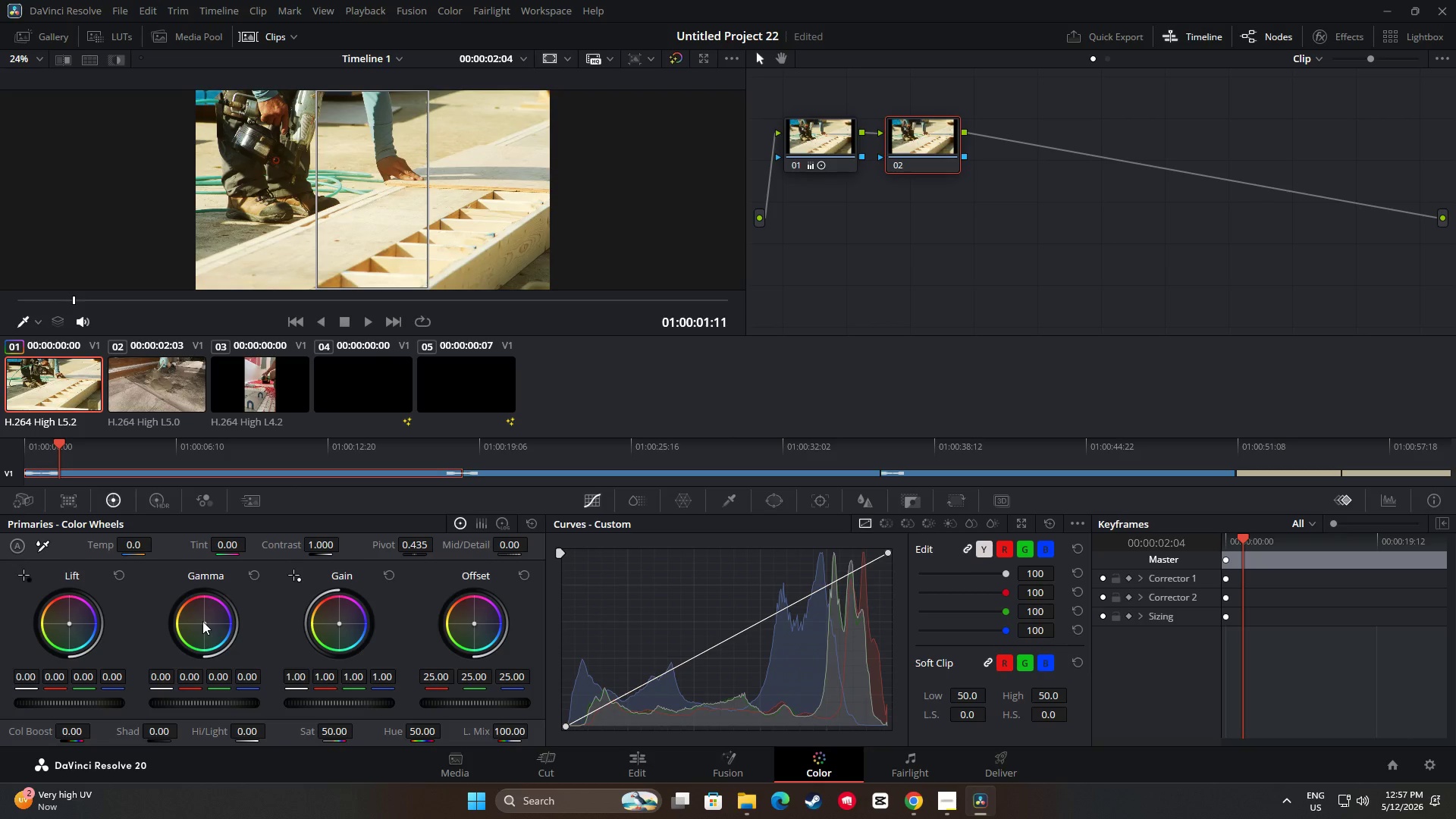 
left_click_drag(start_coordinate=[205, 621], to_coordinate=[190, 608])
 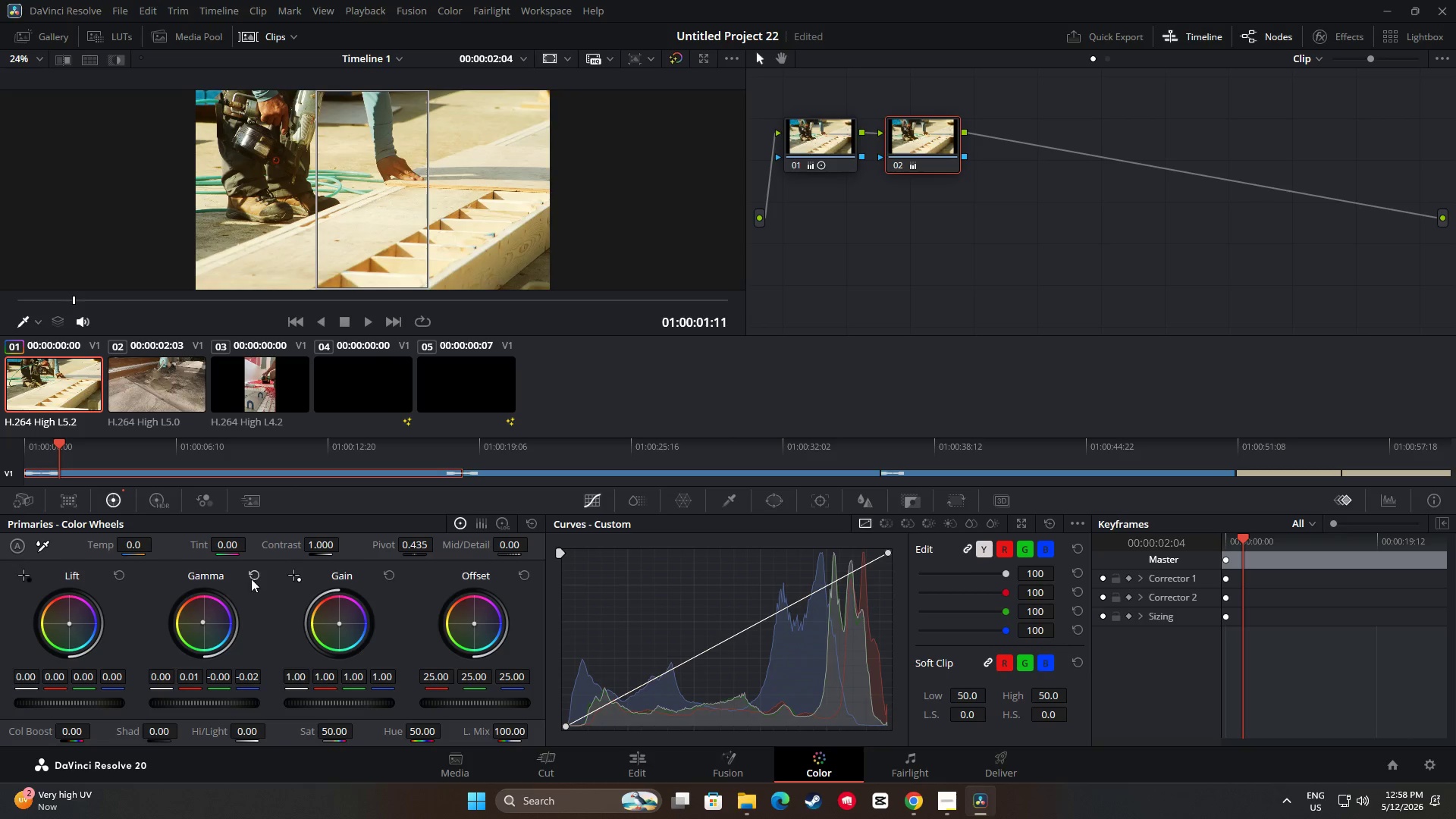 
left_click_drag(start_coordinate=[256, 569], to_coordinate=[254, 574])
 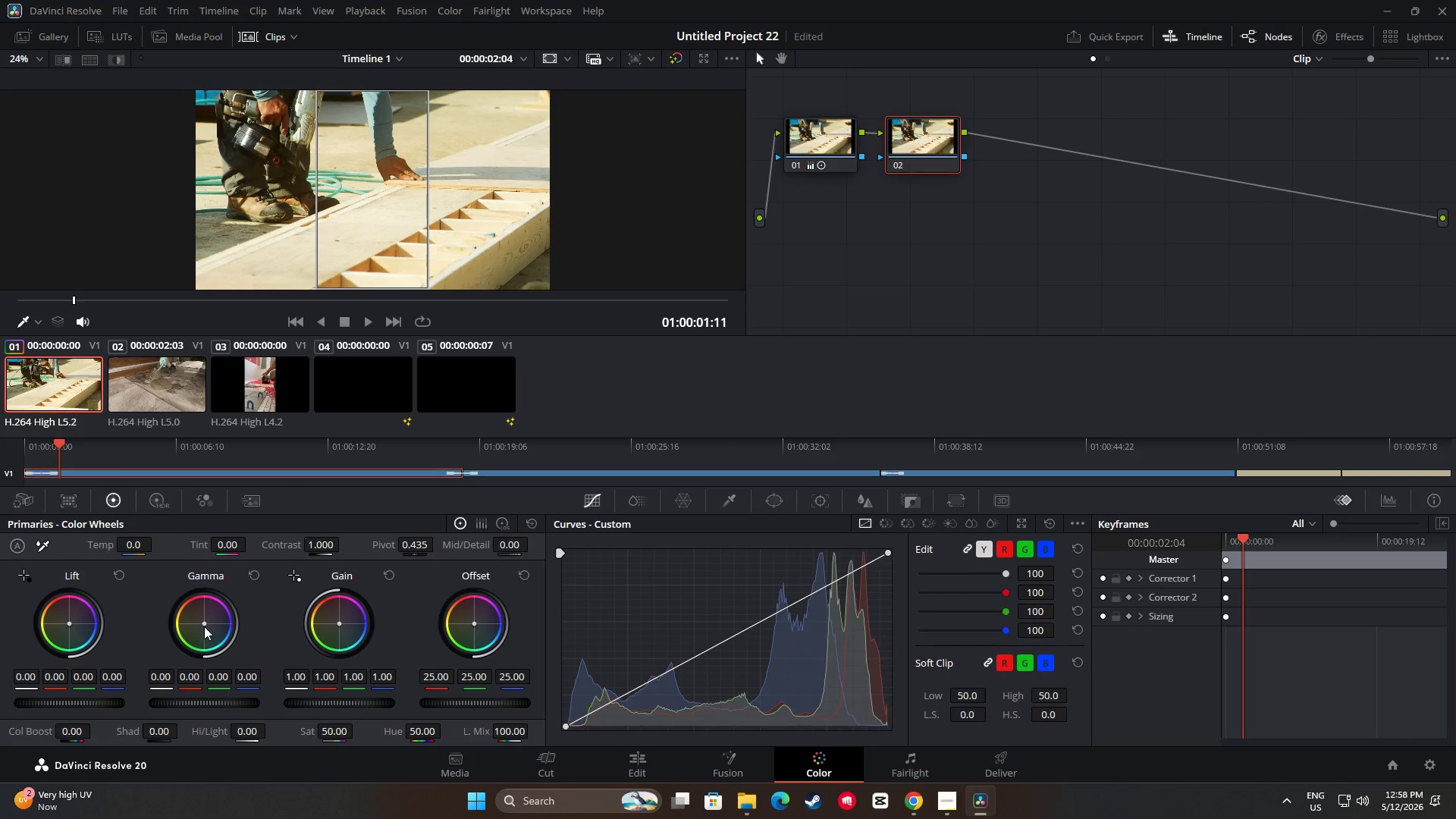 
left_click_drag(start_coordinate=[203, 621], to_coordinate=[179, 601])
 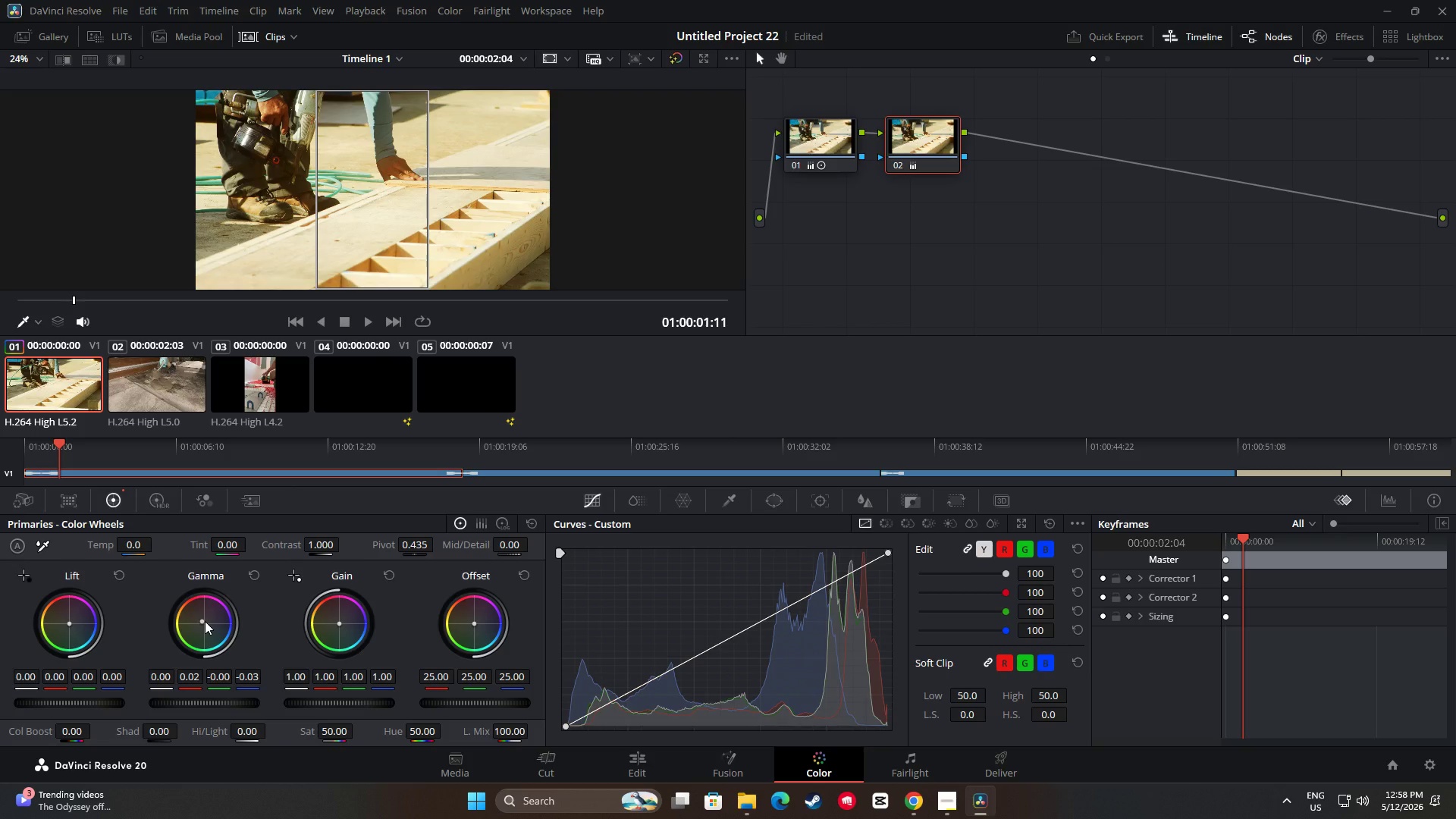 
wait(10.91)
 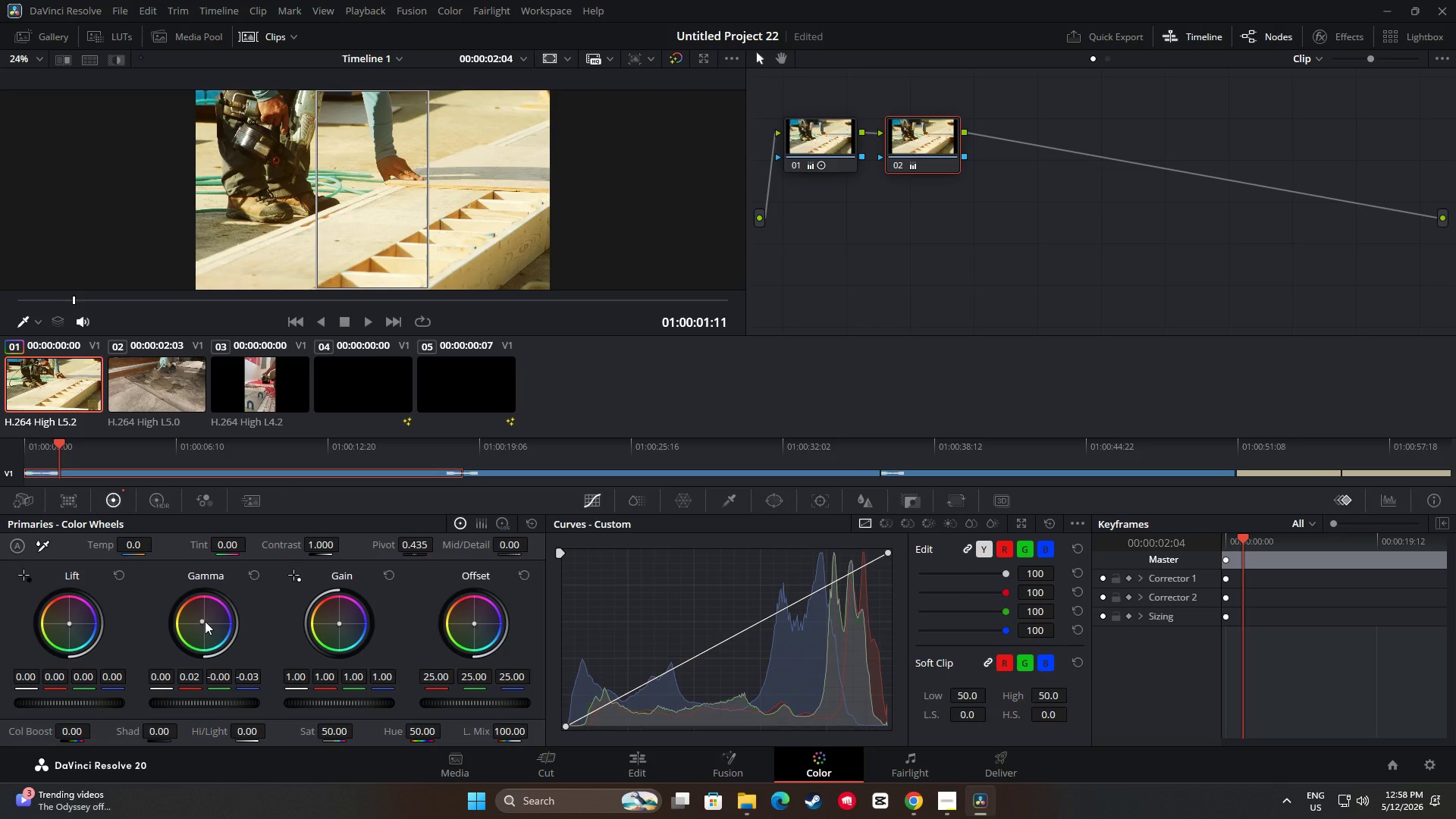 
key(Space)
 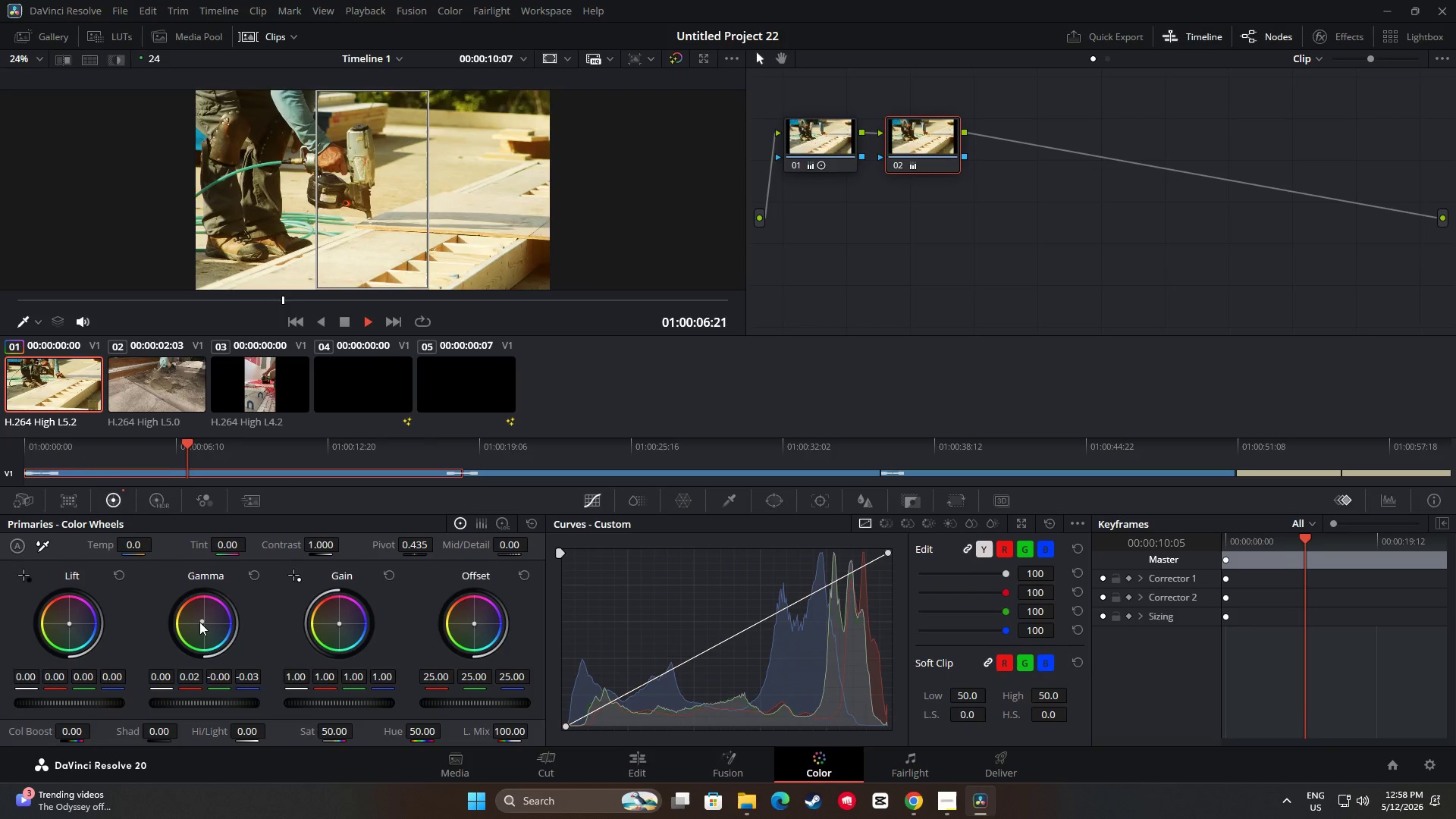 
wait(7.39)
 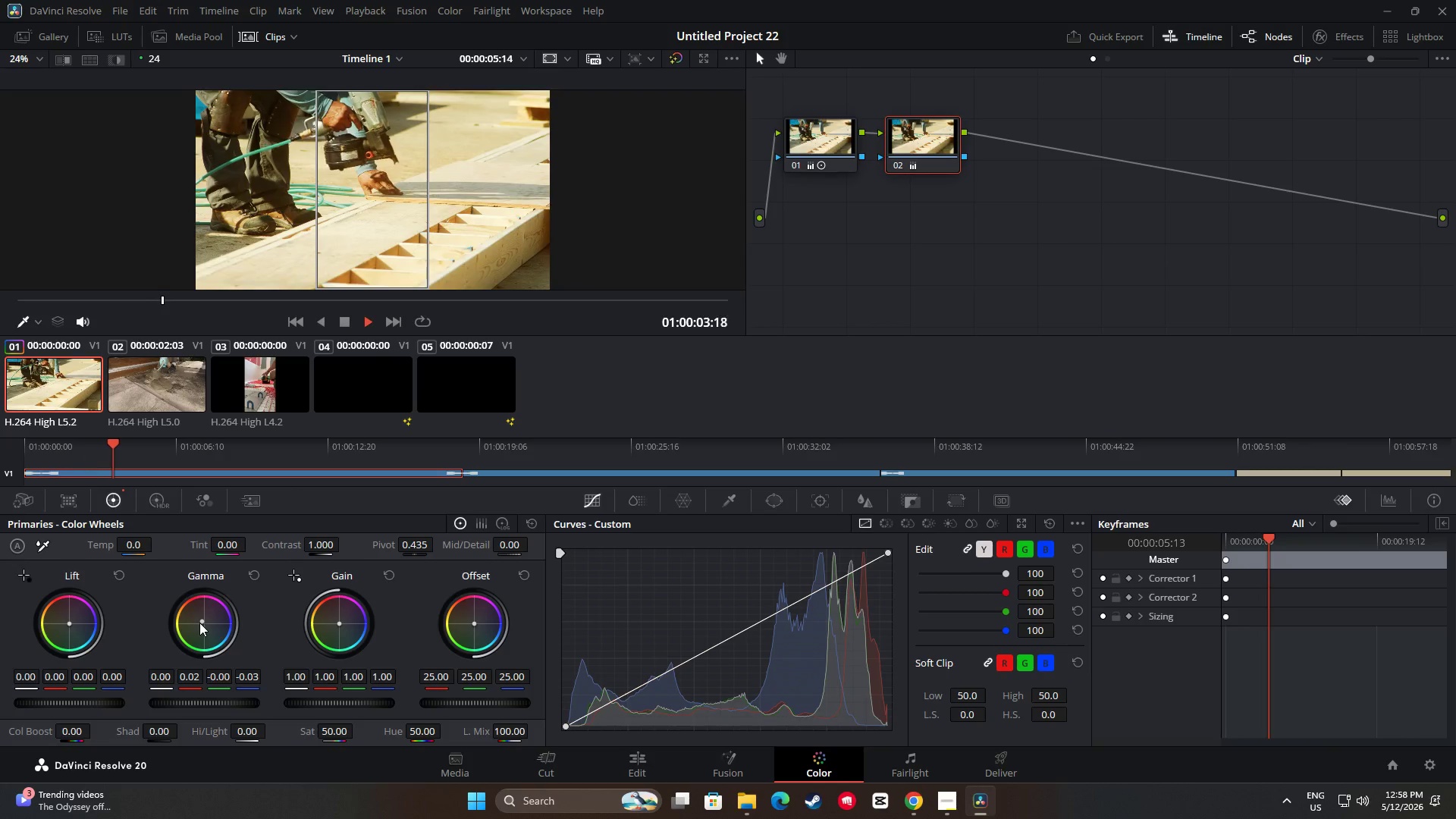 
key(Space)
 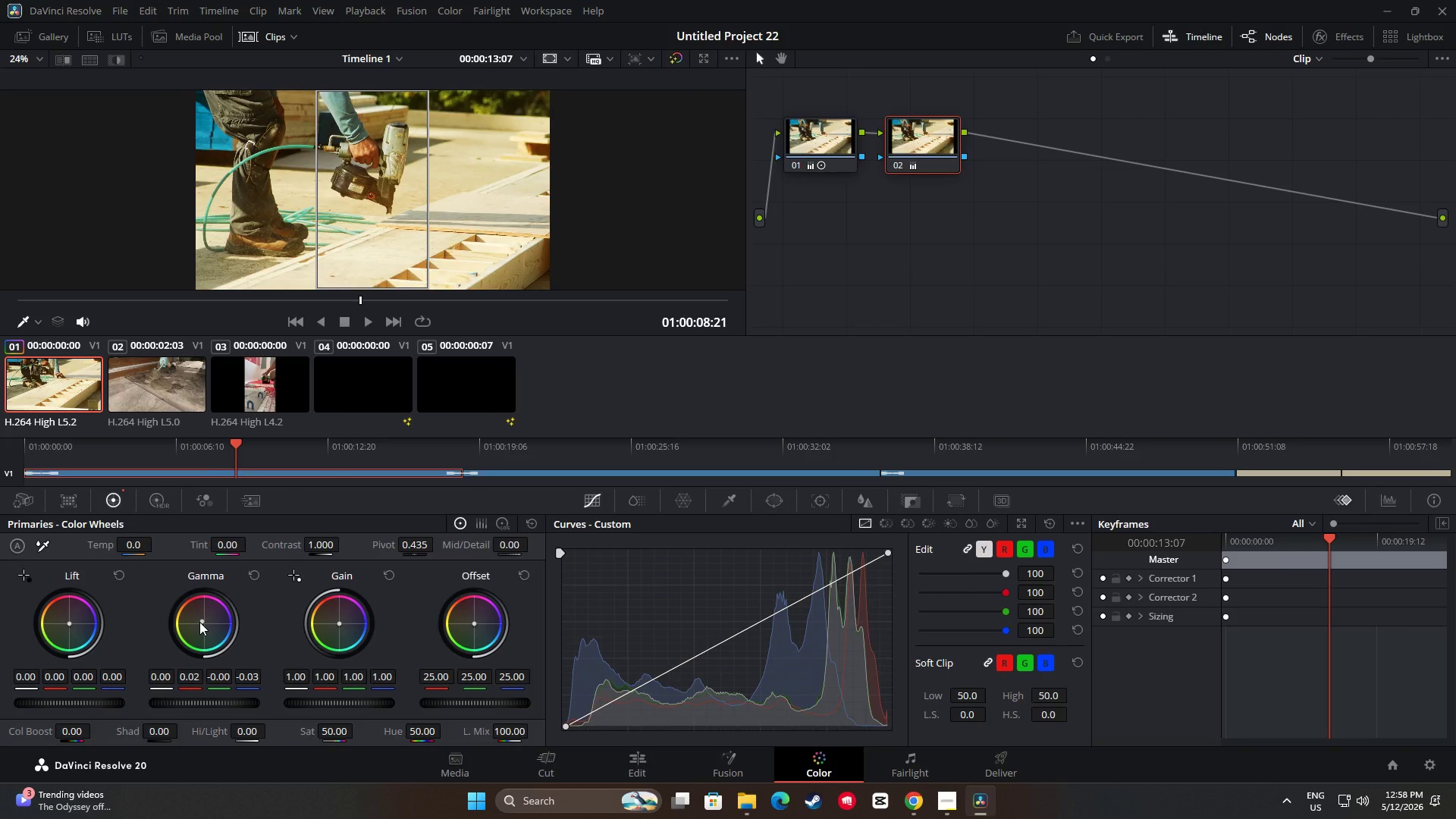 
key(Space)
 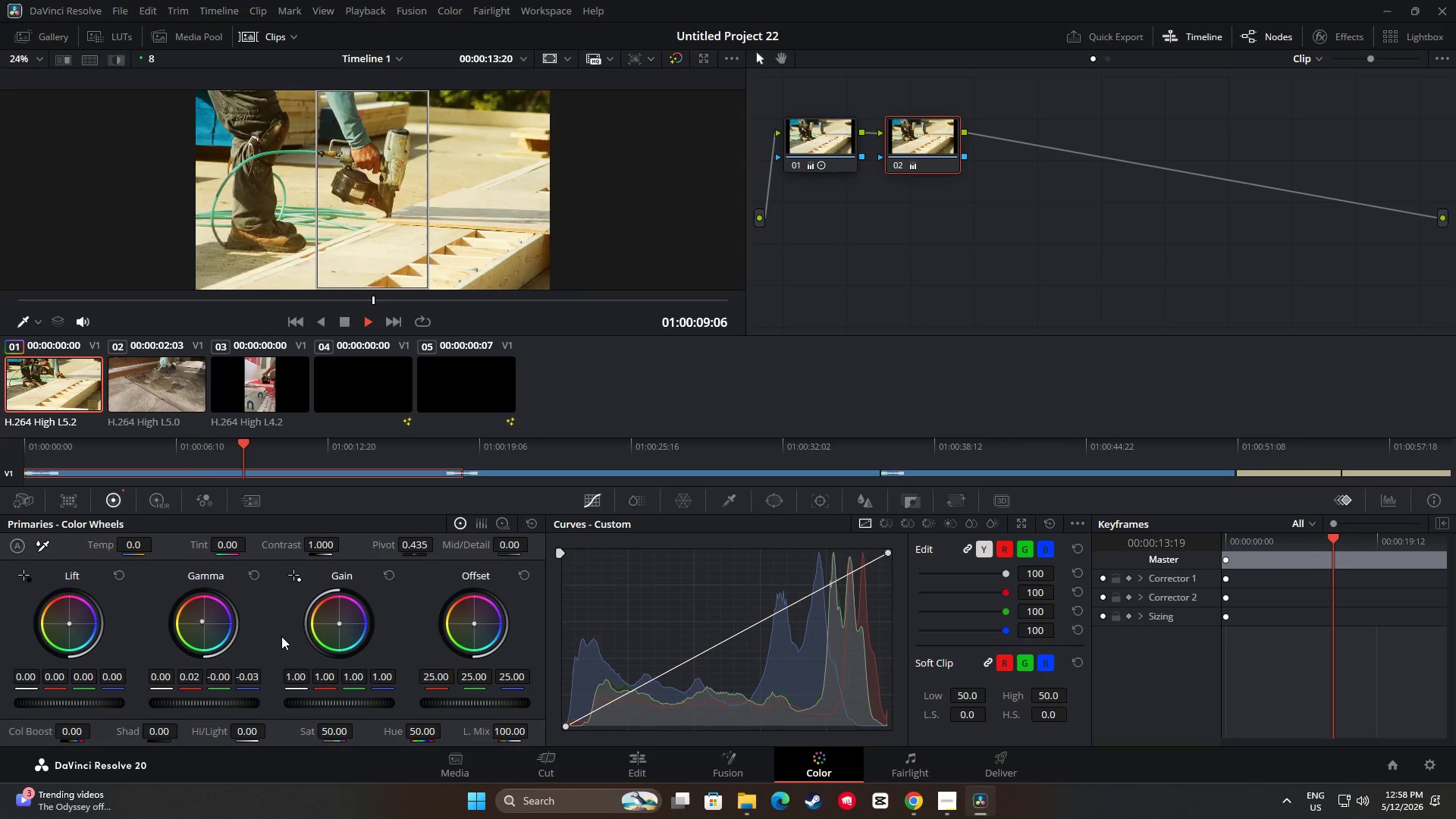 
key(Space)
 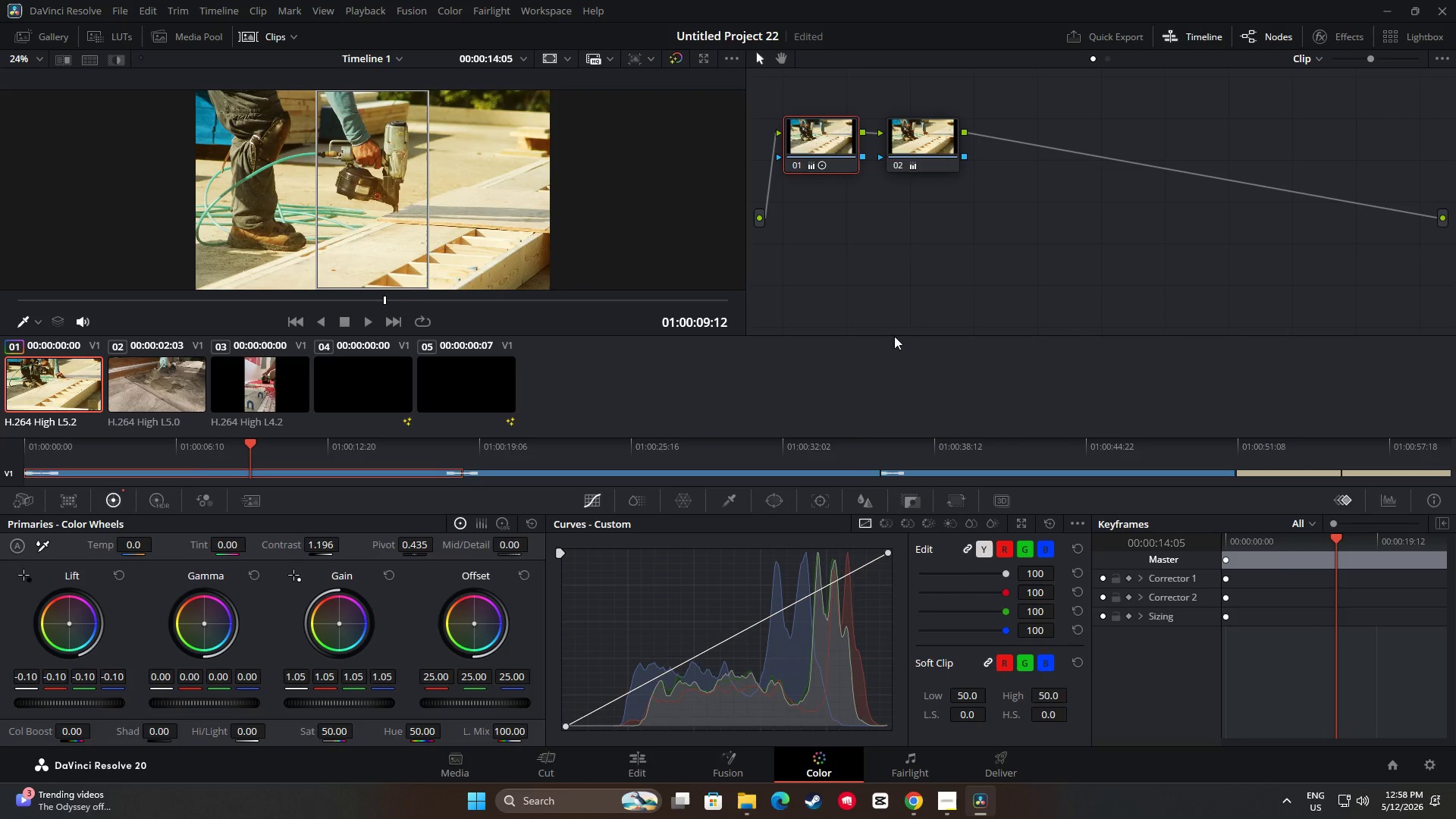 
left_click_drag(start_coordinate=[323, 548], to_coordinate=[317, 548])
 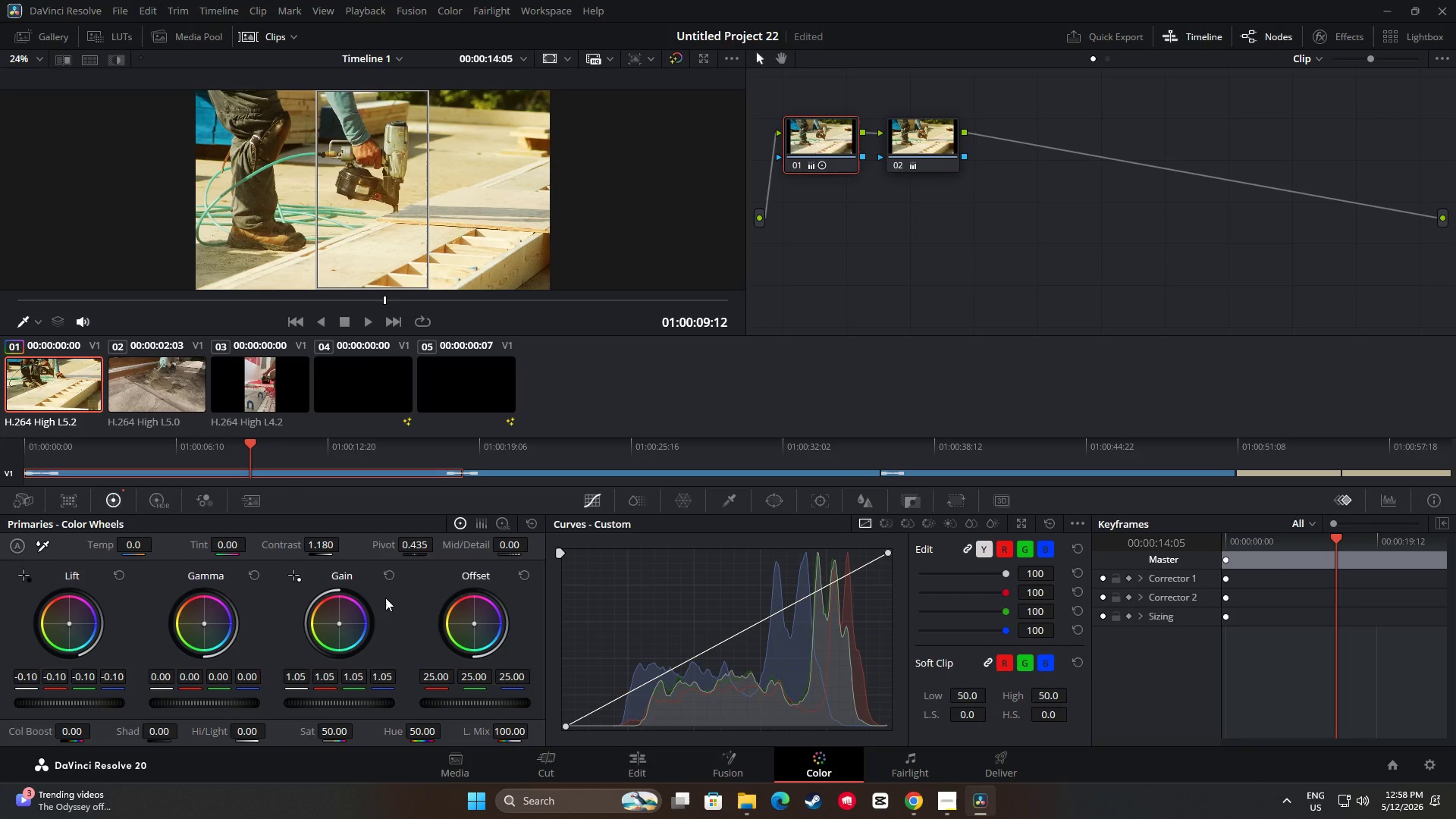 
wait(6.64)
 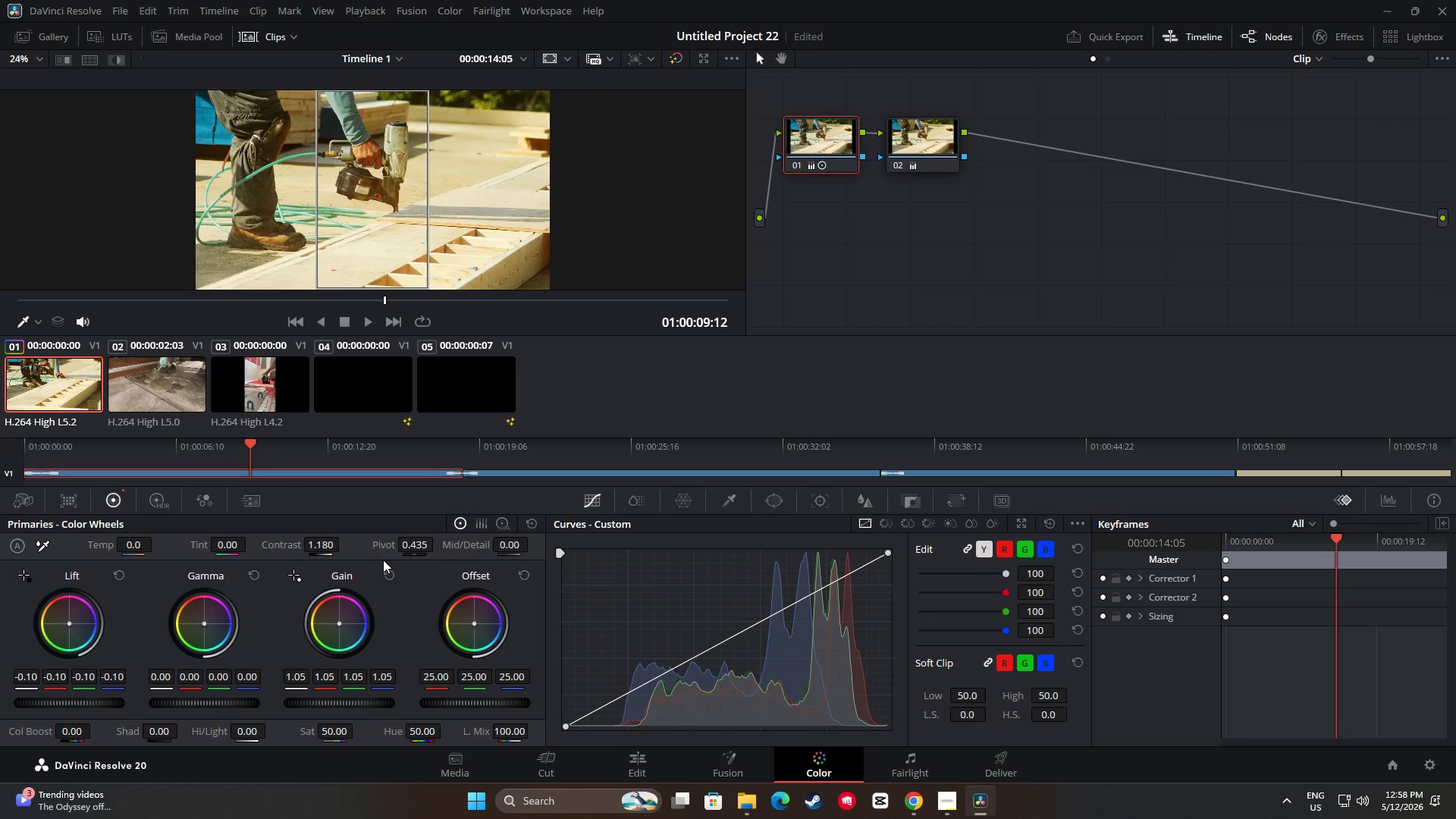 
left_click_drag(start_coordinate=[77, 699], to_coordinate=[541, 402])
 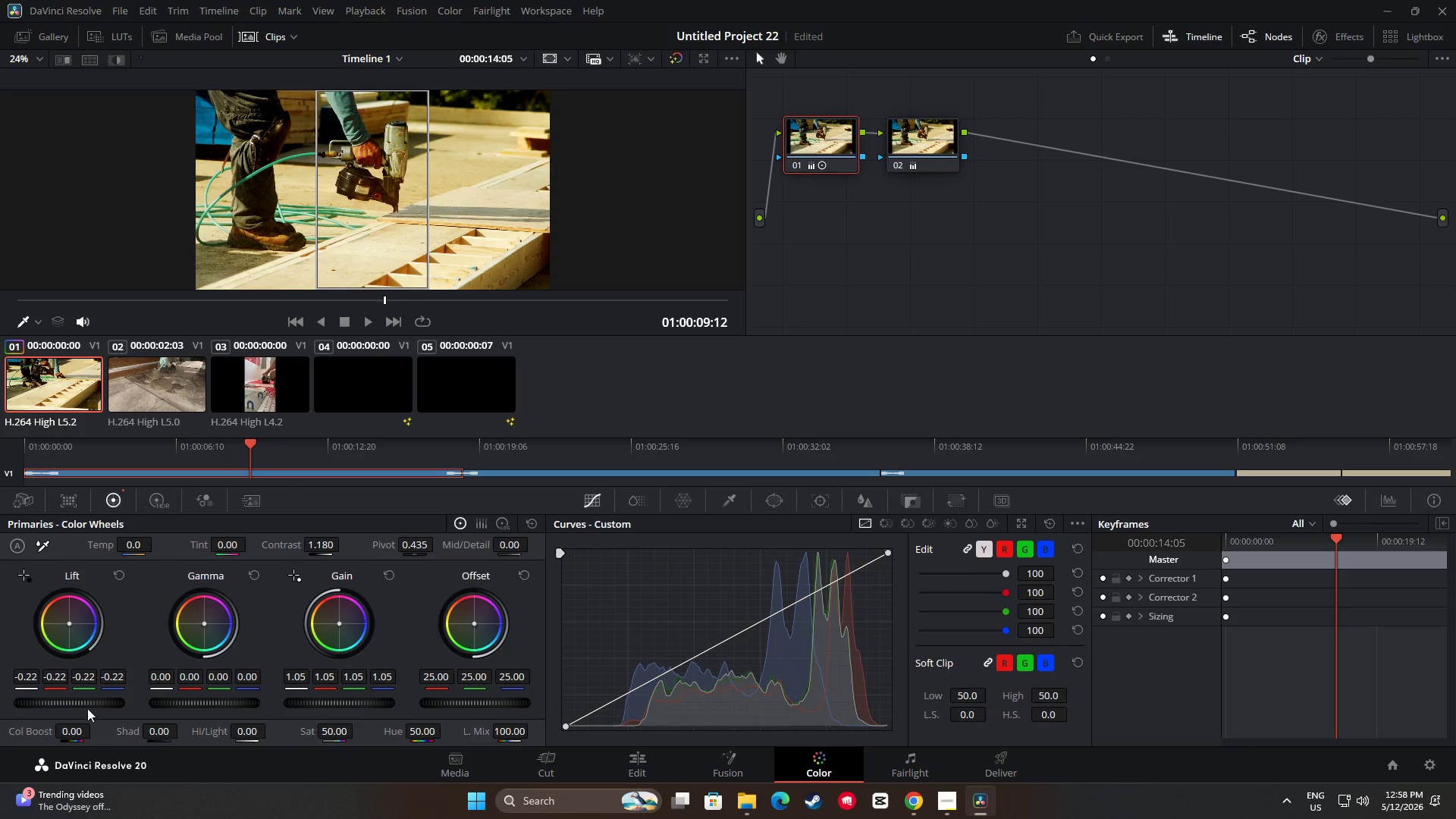 
key(Control+Z)
 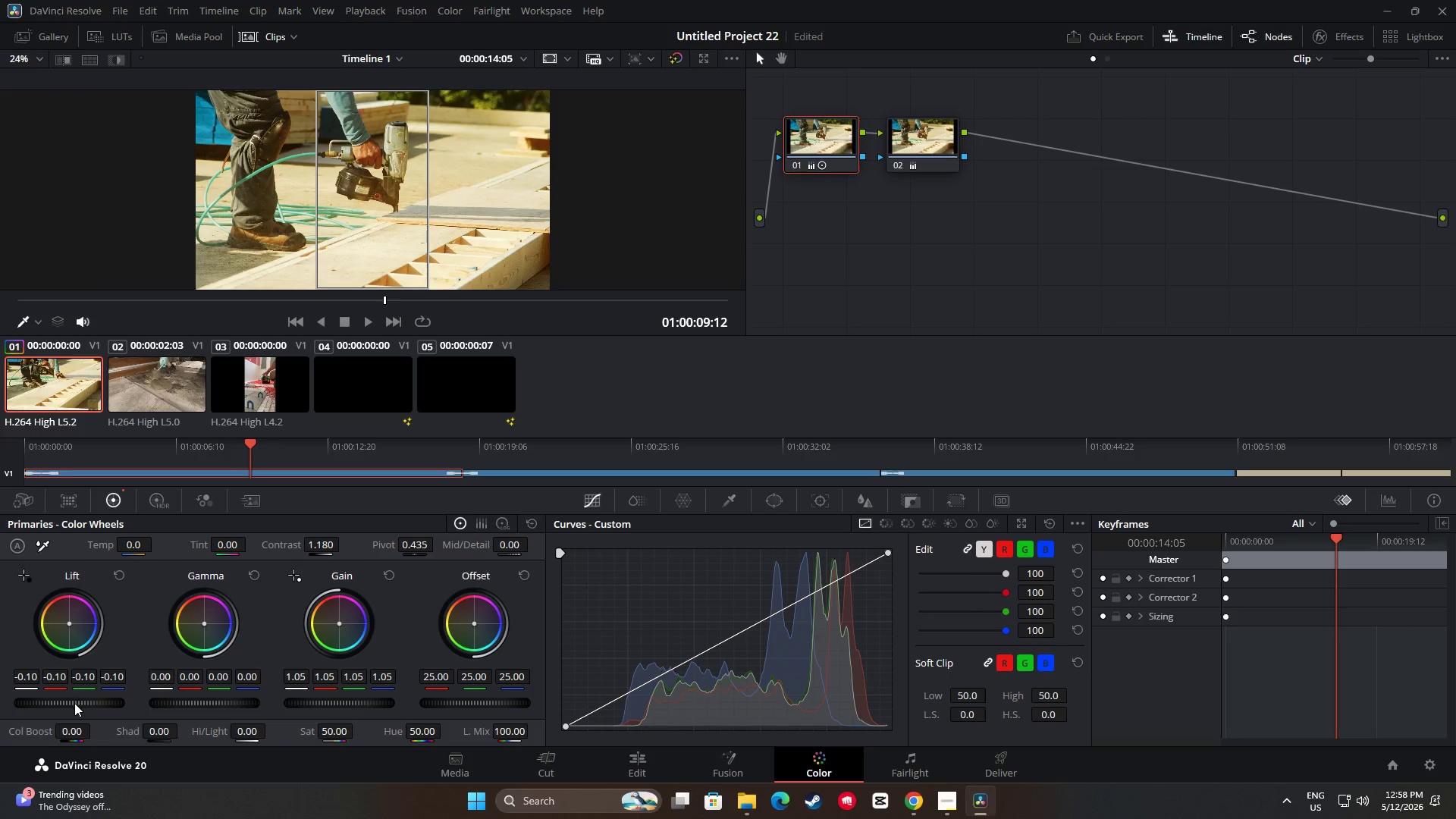 
wait(5.36)
 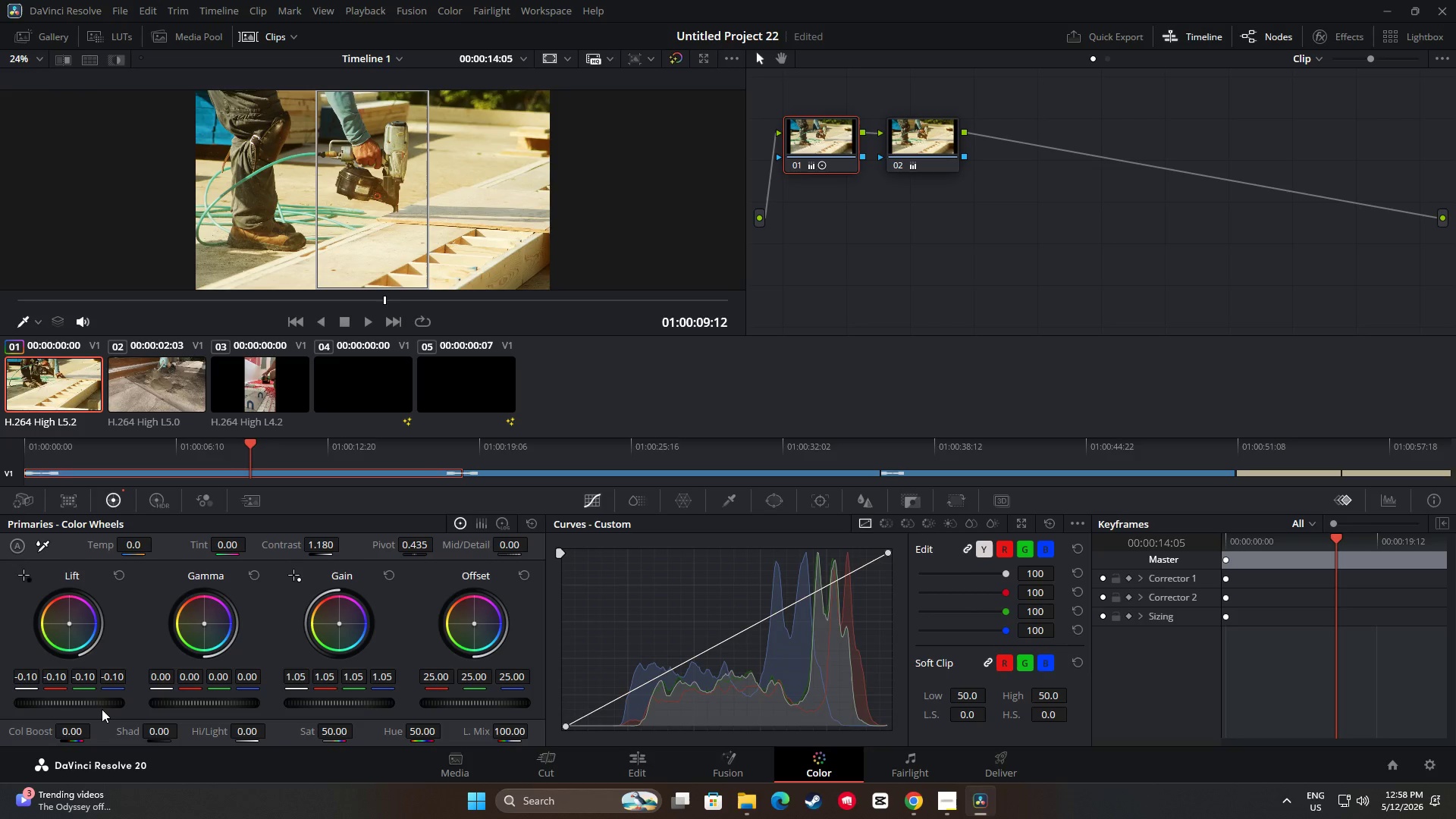 
left_click([924, 133])
 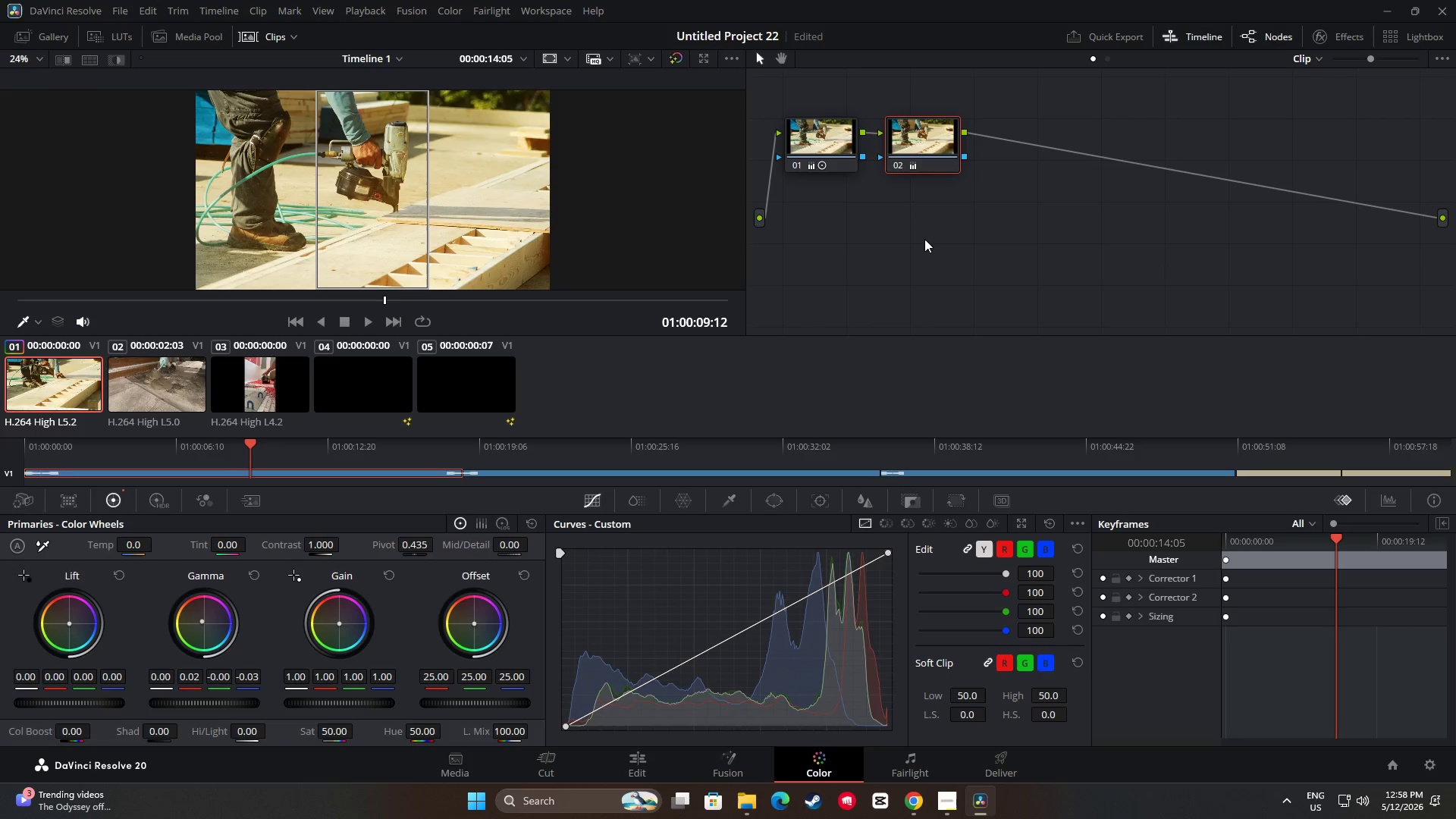 
left_click([924, 229])
 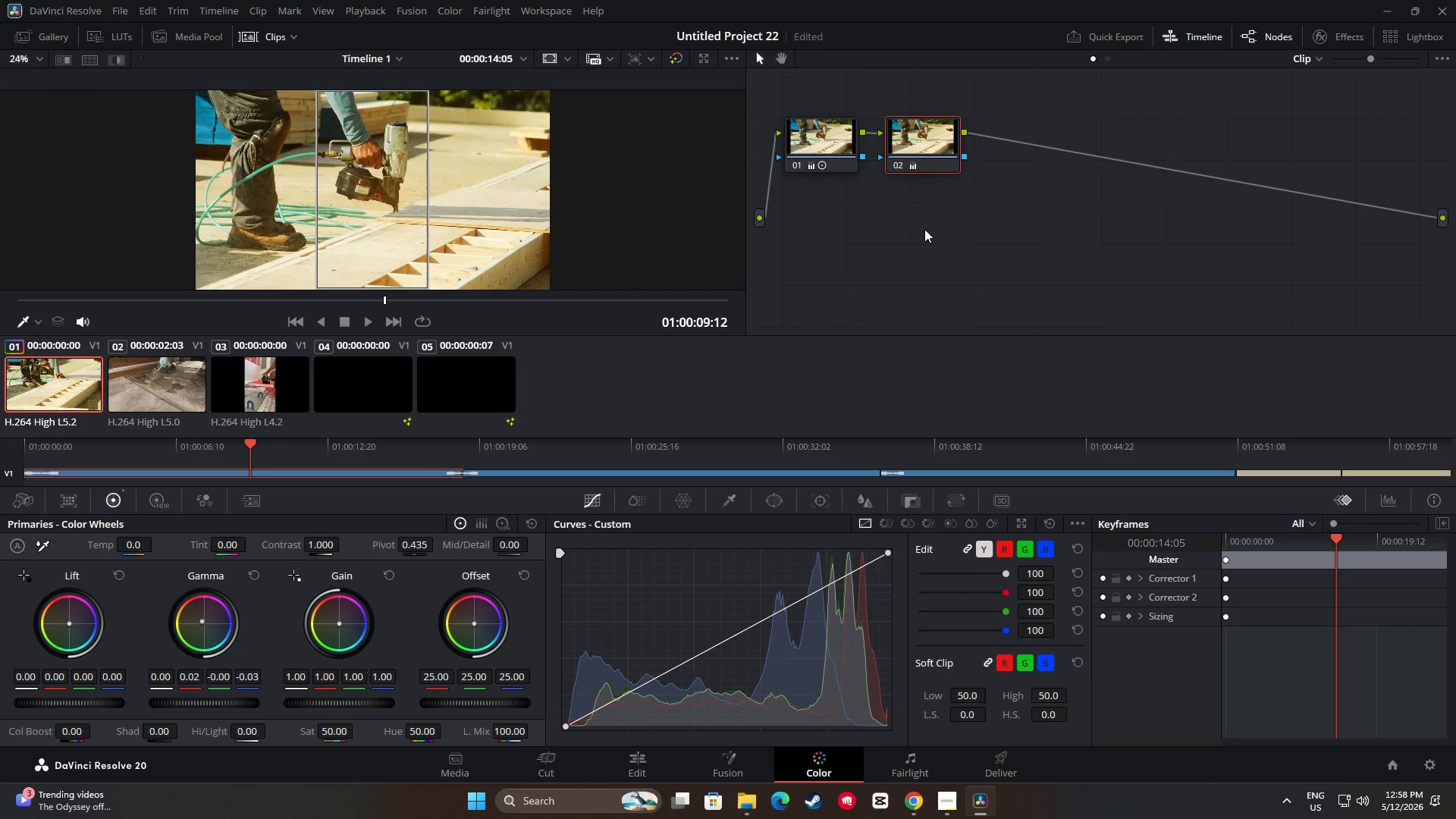 
key(Alt+S)
 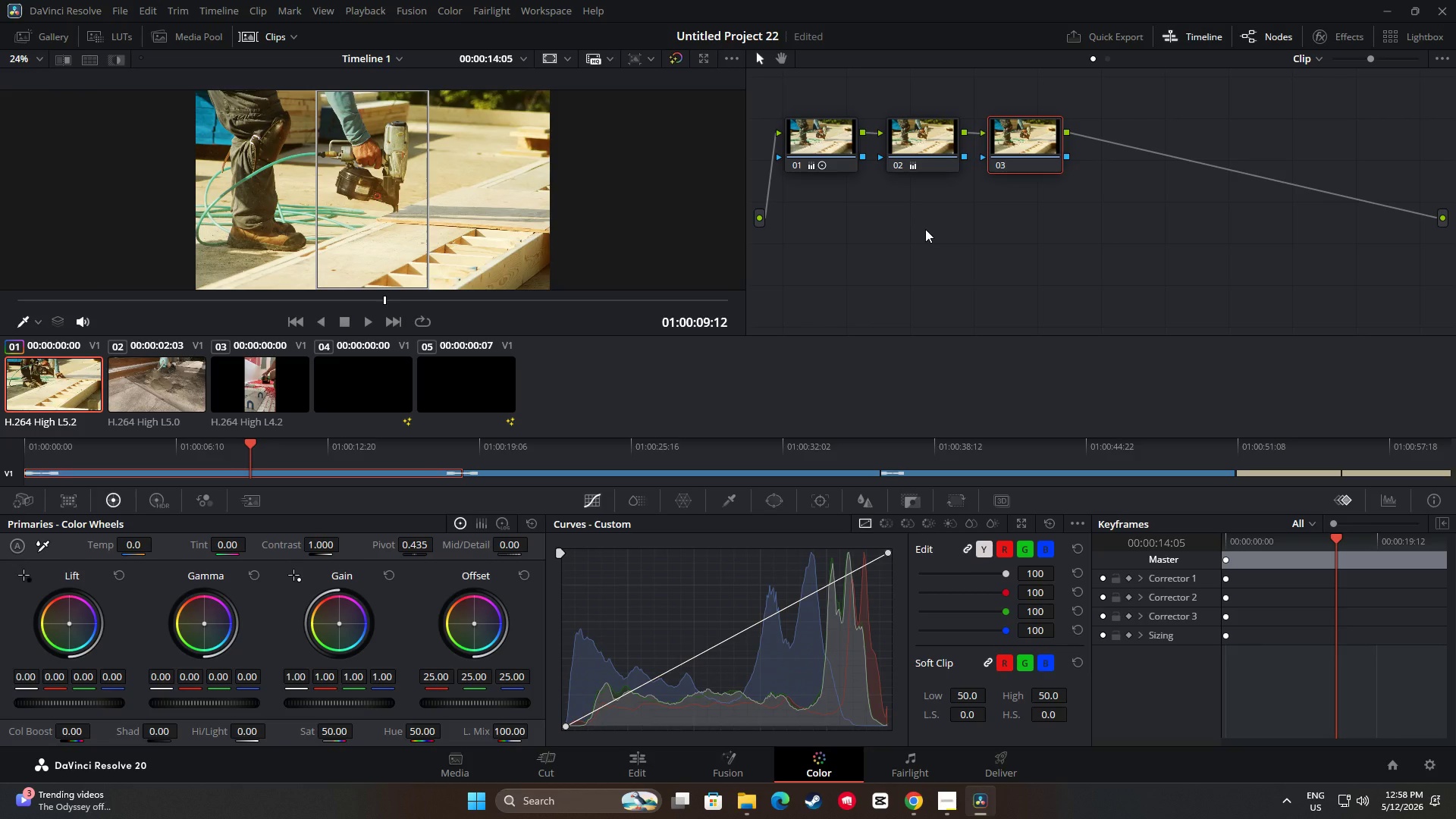 
wait(9.91)
 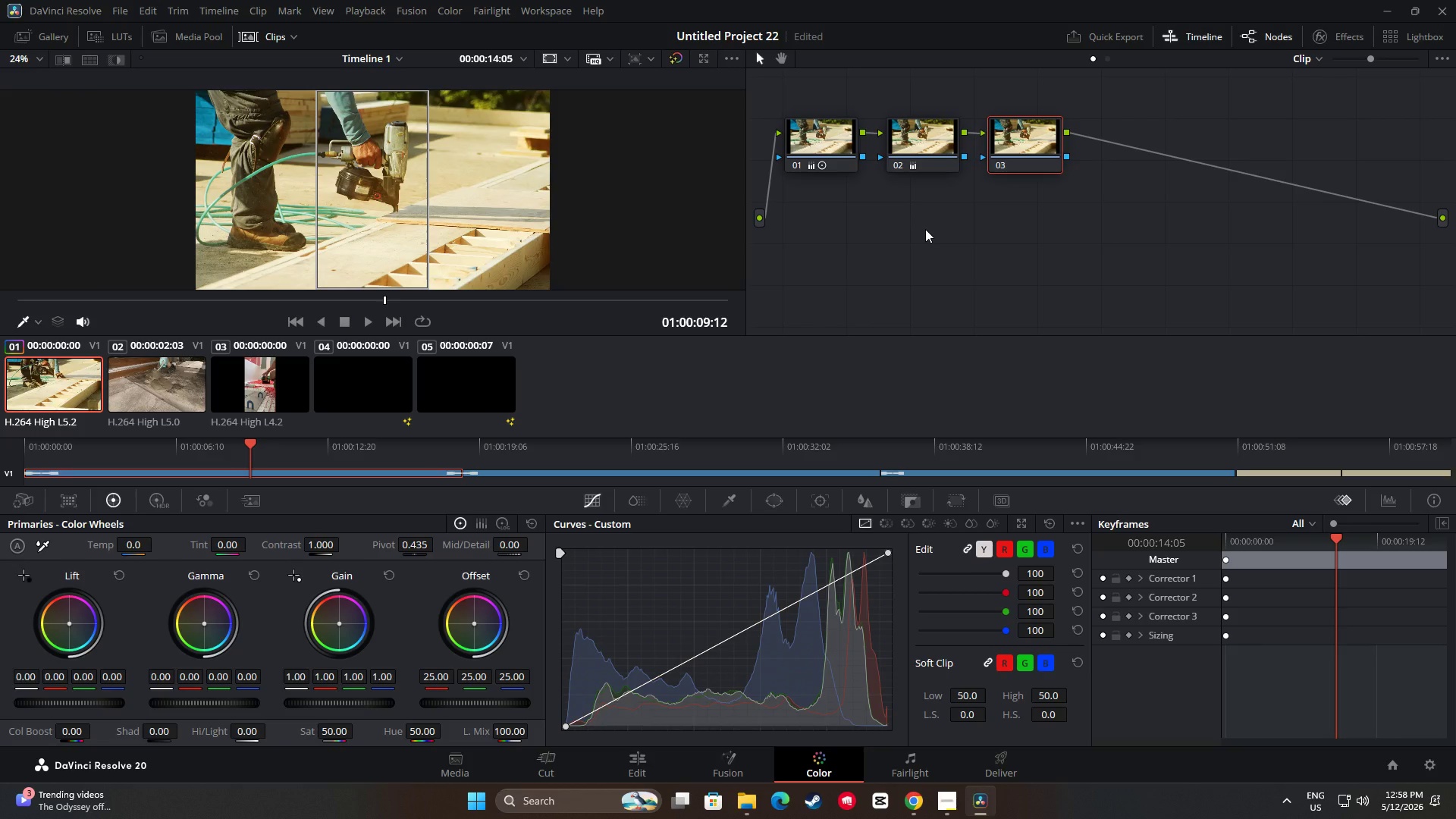 
left_click([501, 522])
 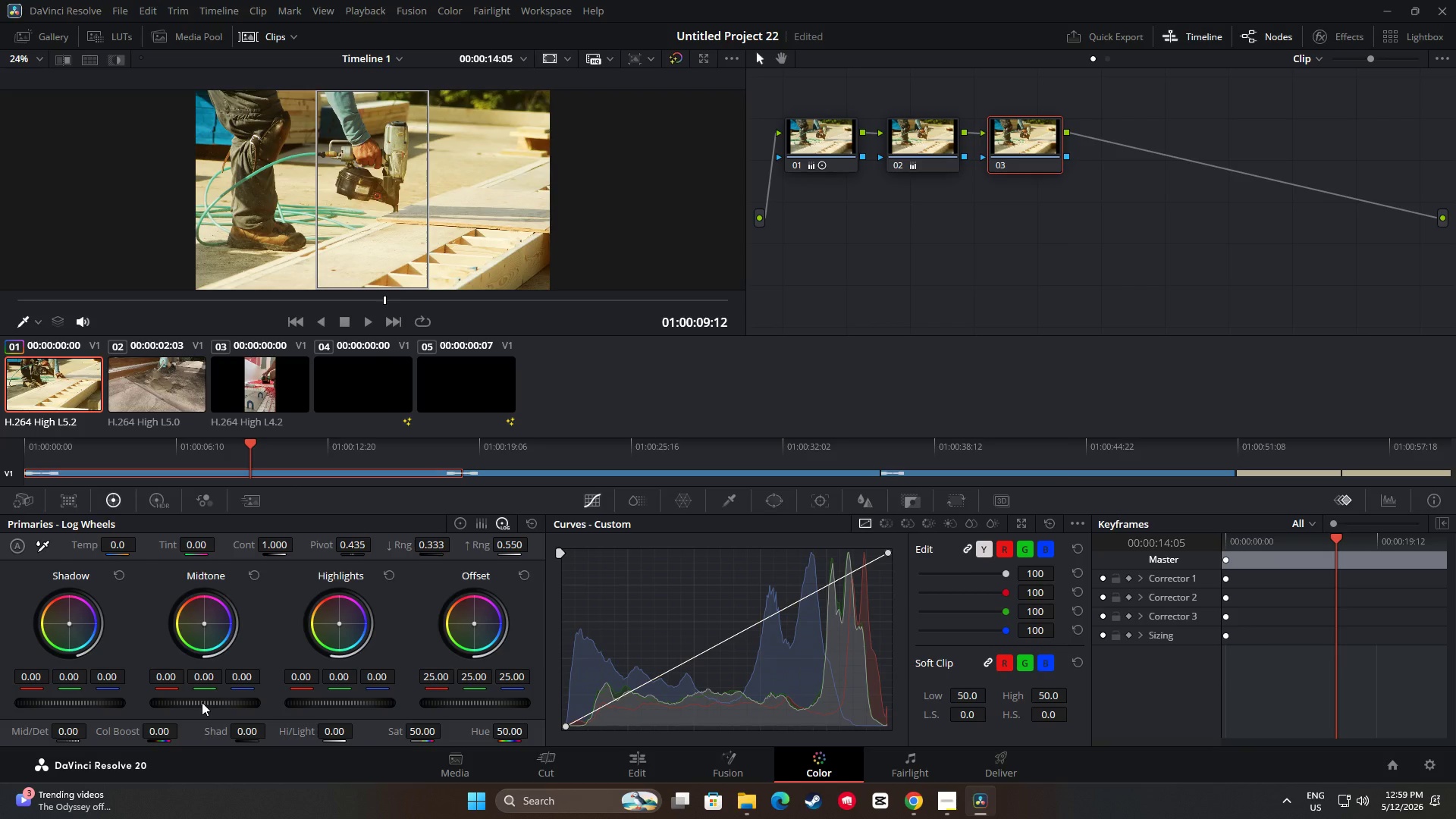 
wait(6.19)
 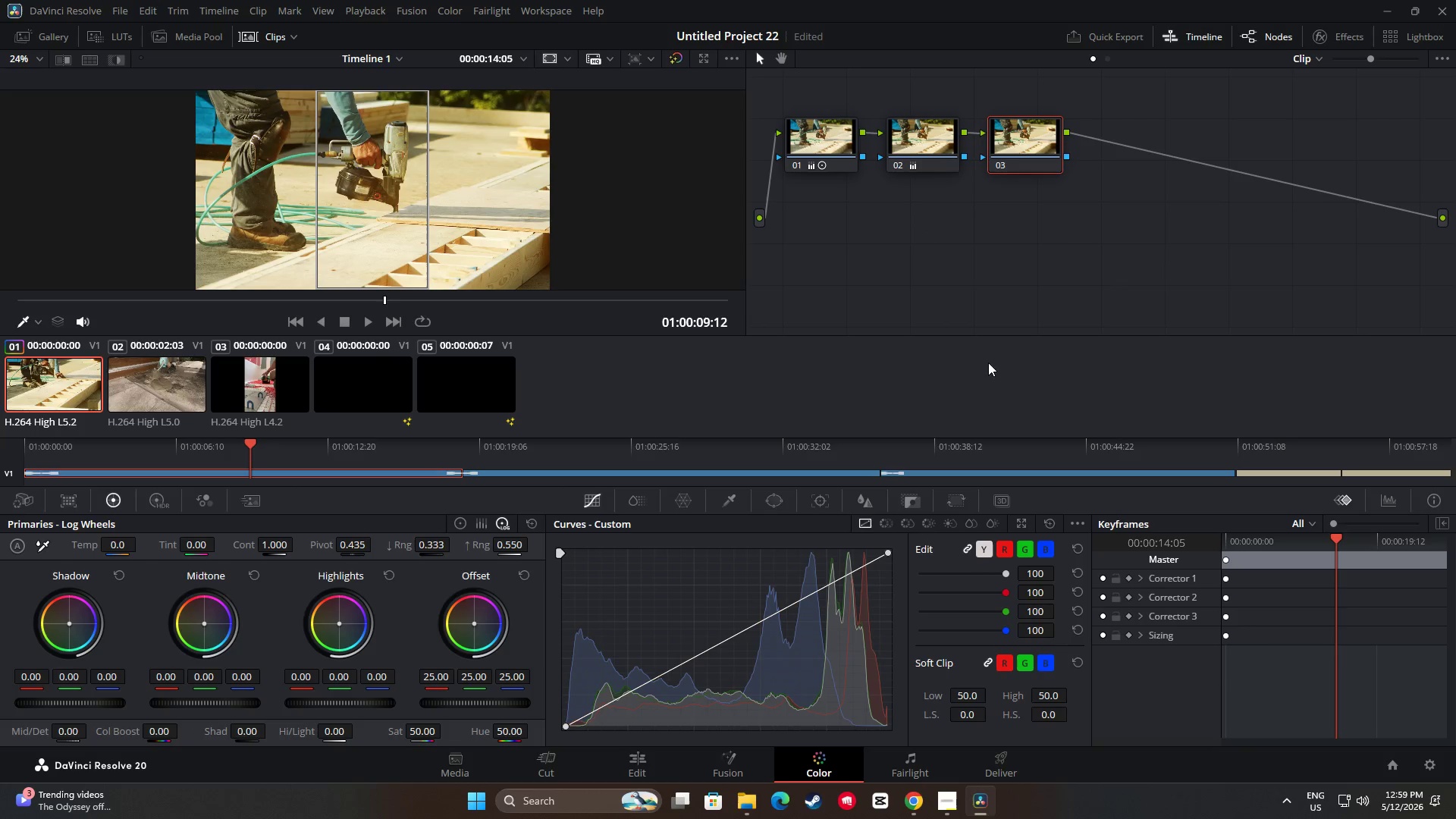 
left_click_drag(start_coordinate=[202, 703], to_coordinate=[92, 708])
 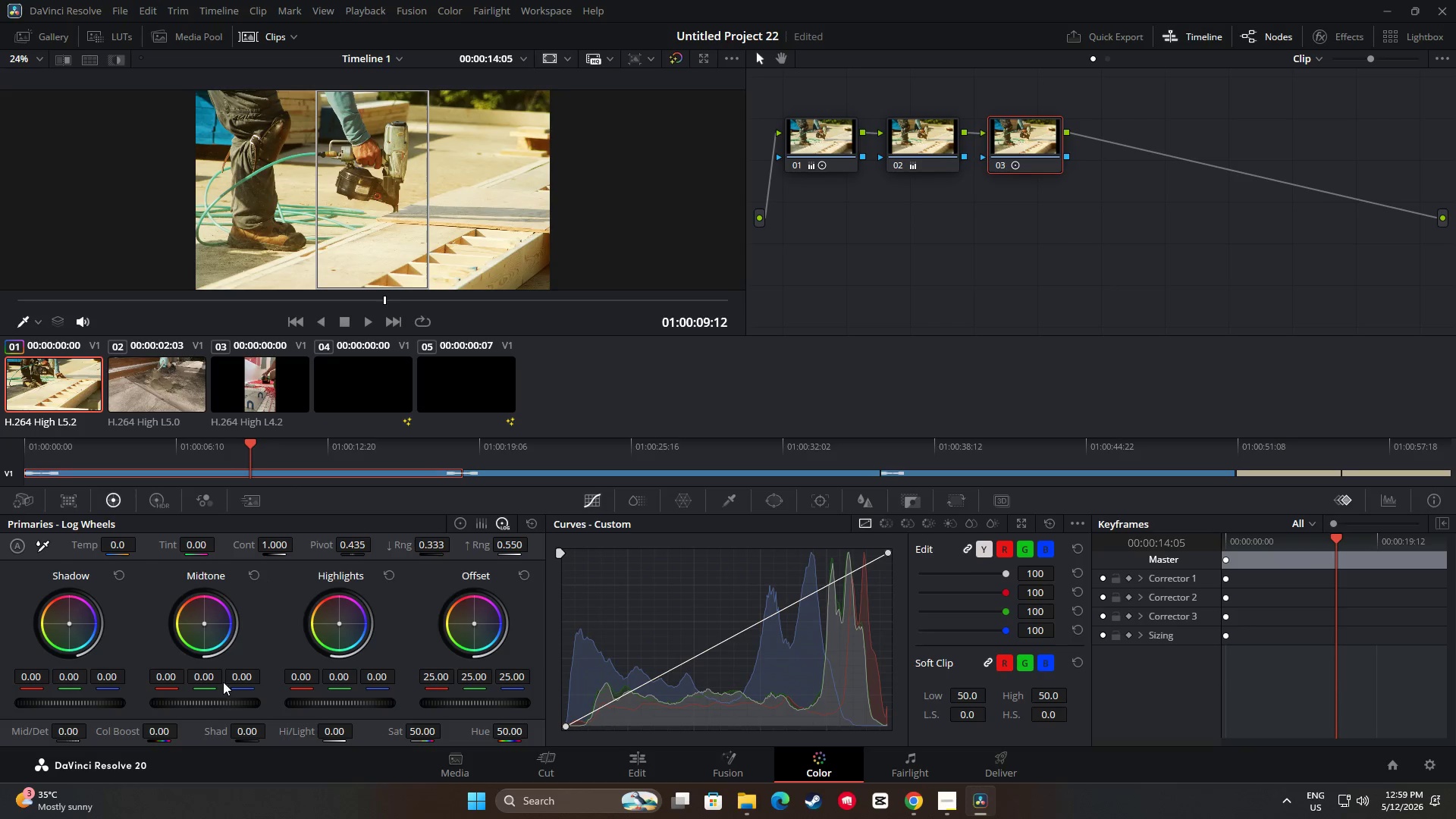 
left_click_drag(start_coordinate=[189, 704], to_coordinate=[463, 708])
 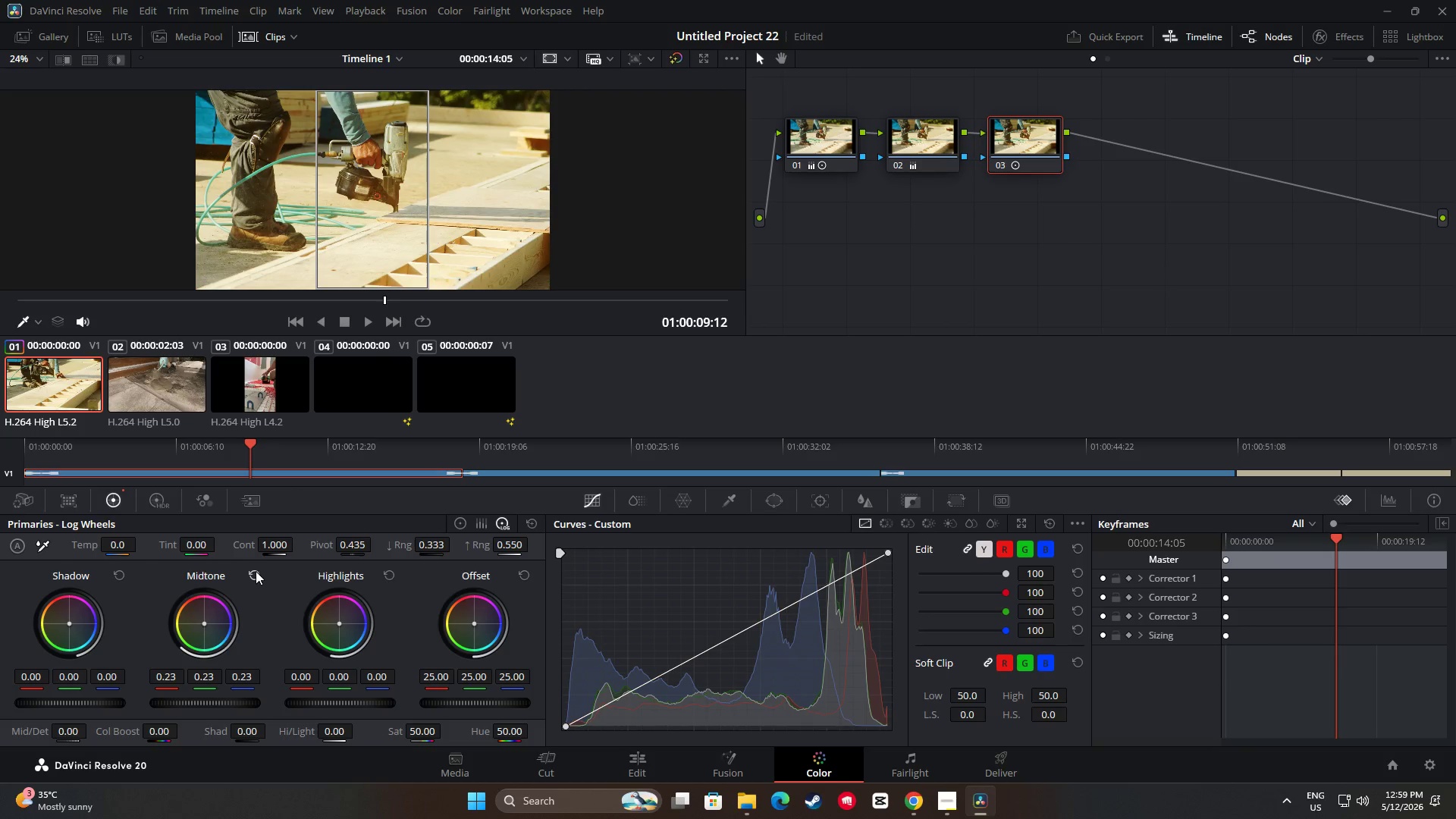 
left_click([254, 572])
 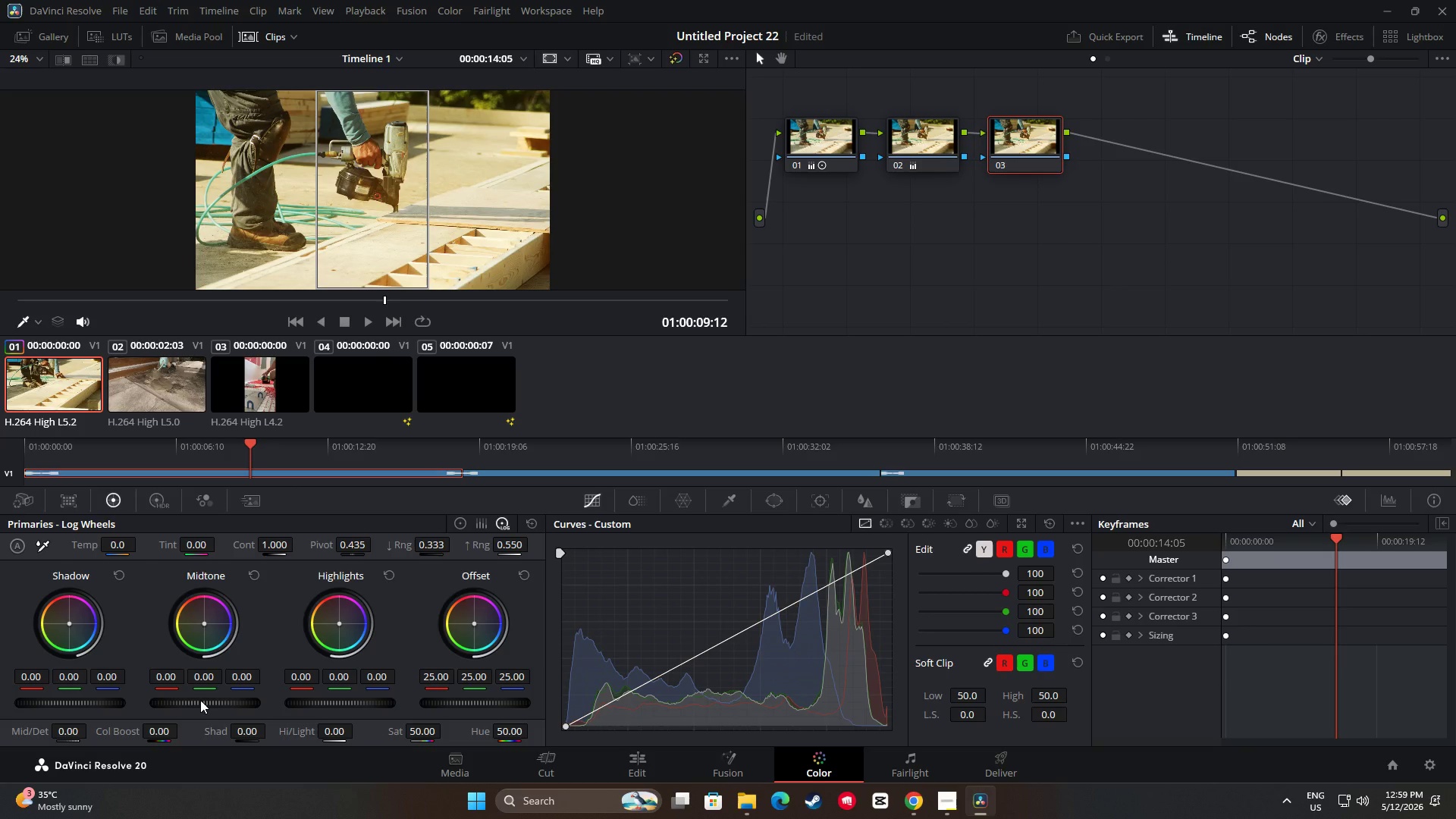 
left_click_drag(start_coordinate=[200, 700], to_coordinate=[548, 703])
 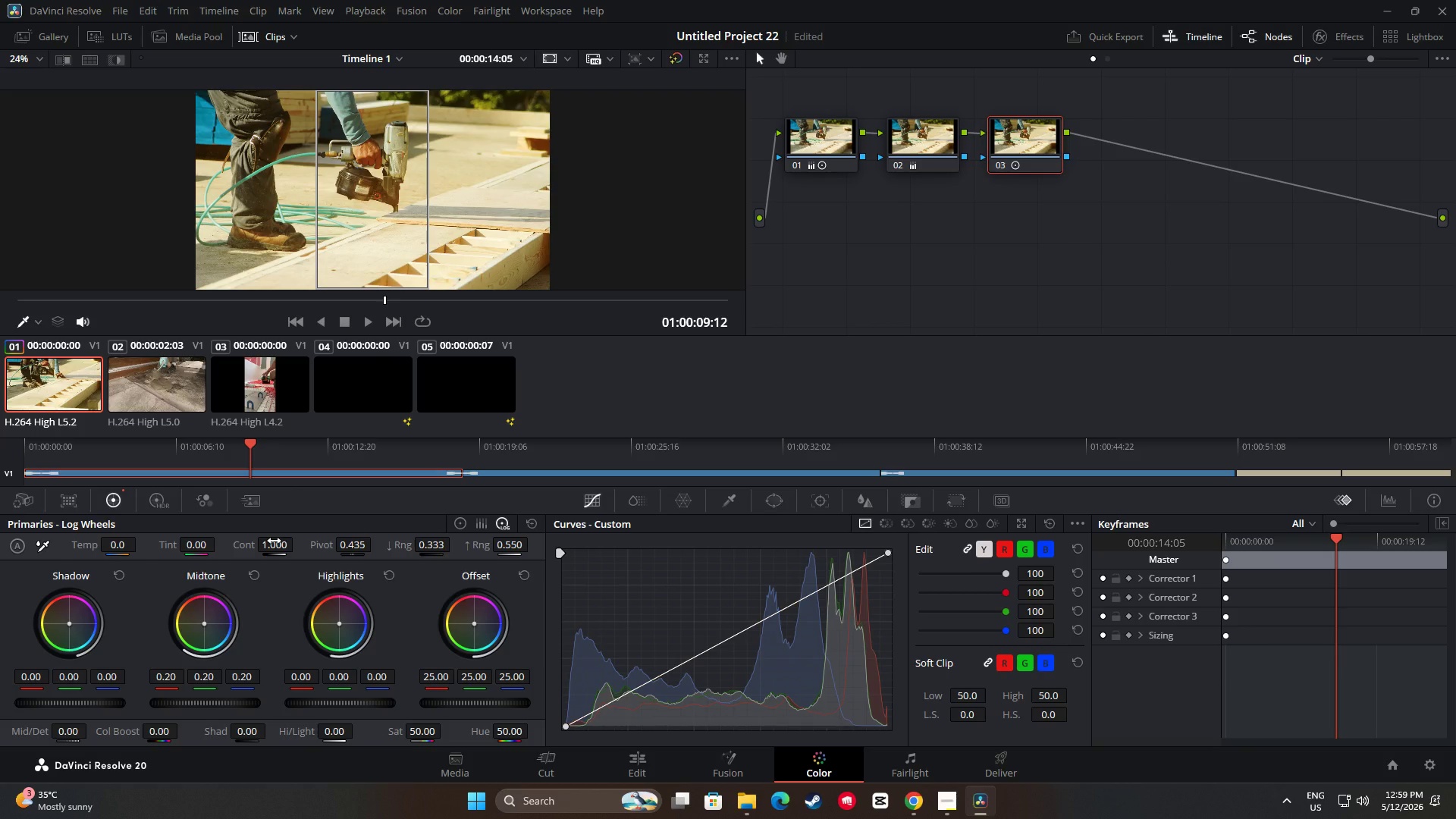 
wait(30.17)
 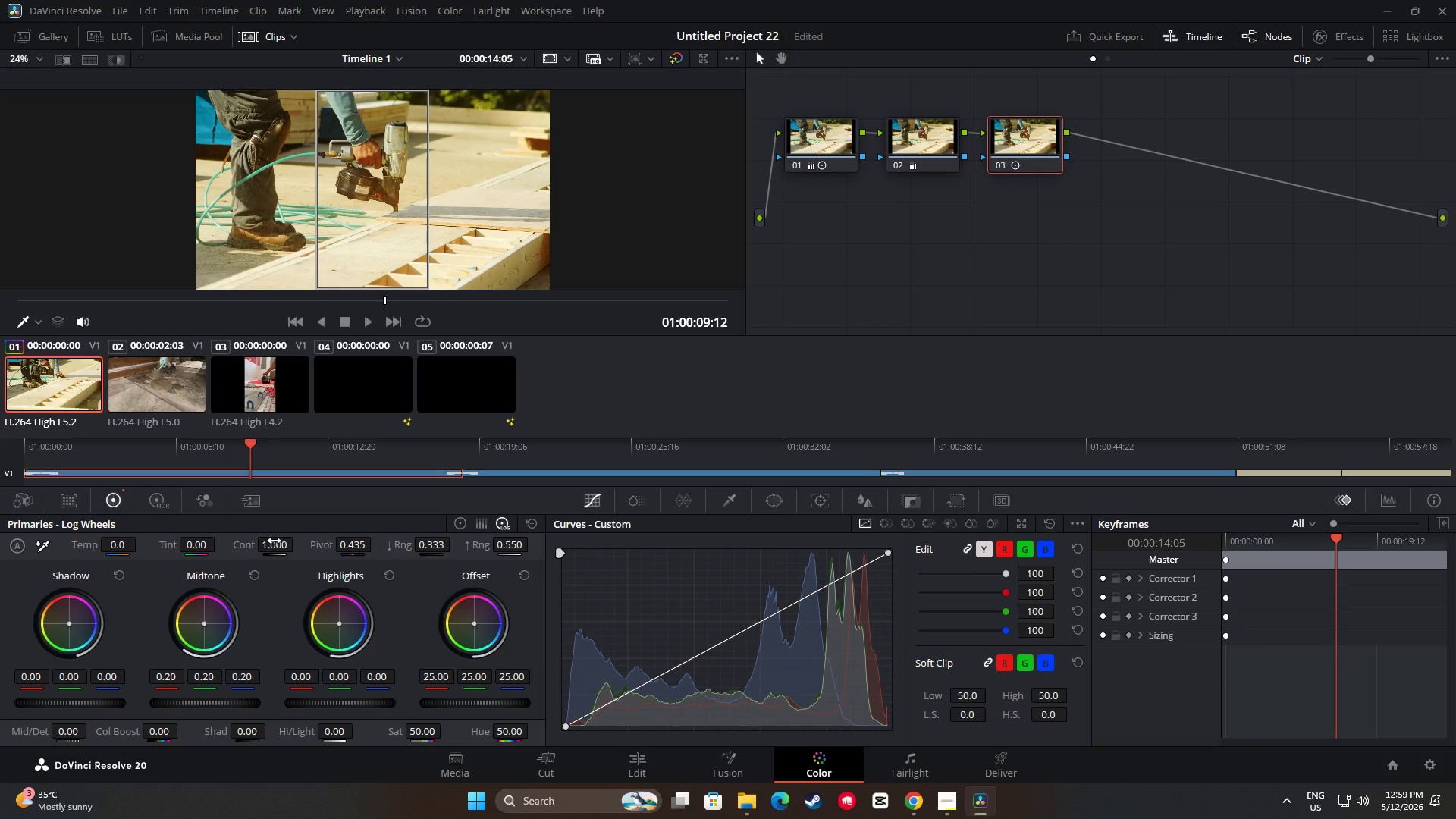 
left_click_drag(start_coordinate=[337, 701], to_coordinate=[769, 714])
 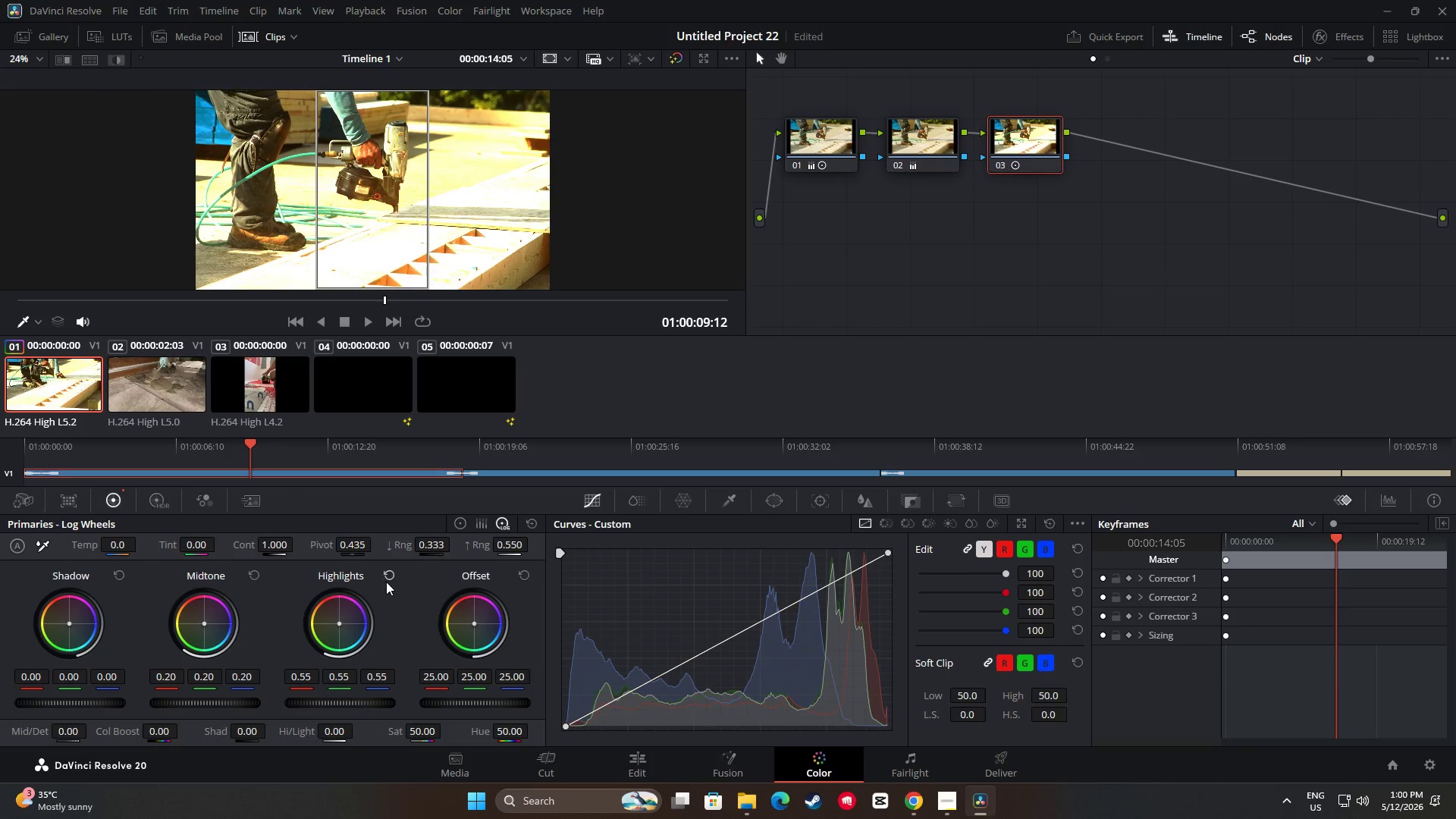 
double_click([393, 575])
 